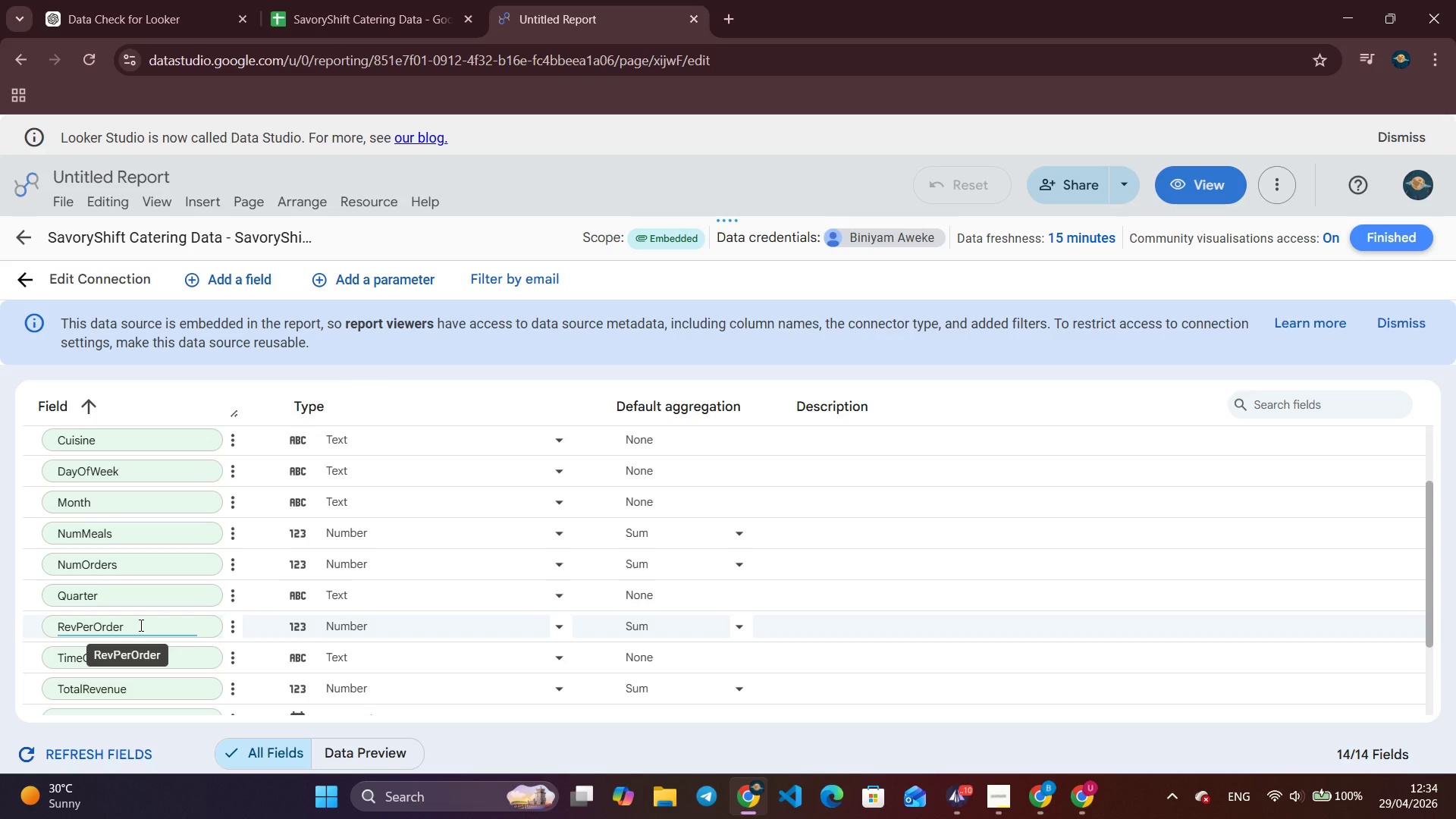 
scroll: coordinate [144, 592], scroll_direction: down, amount: 4.0
 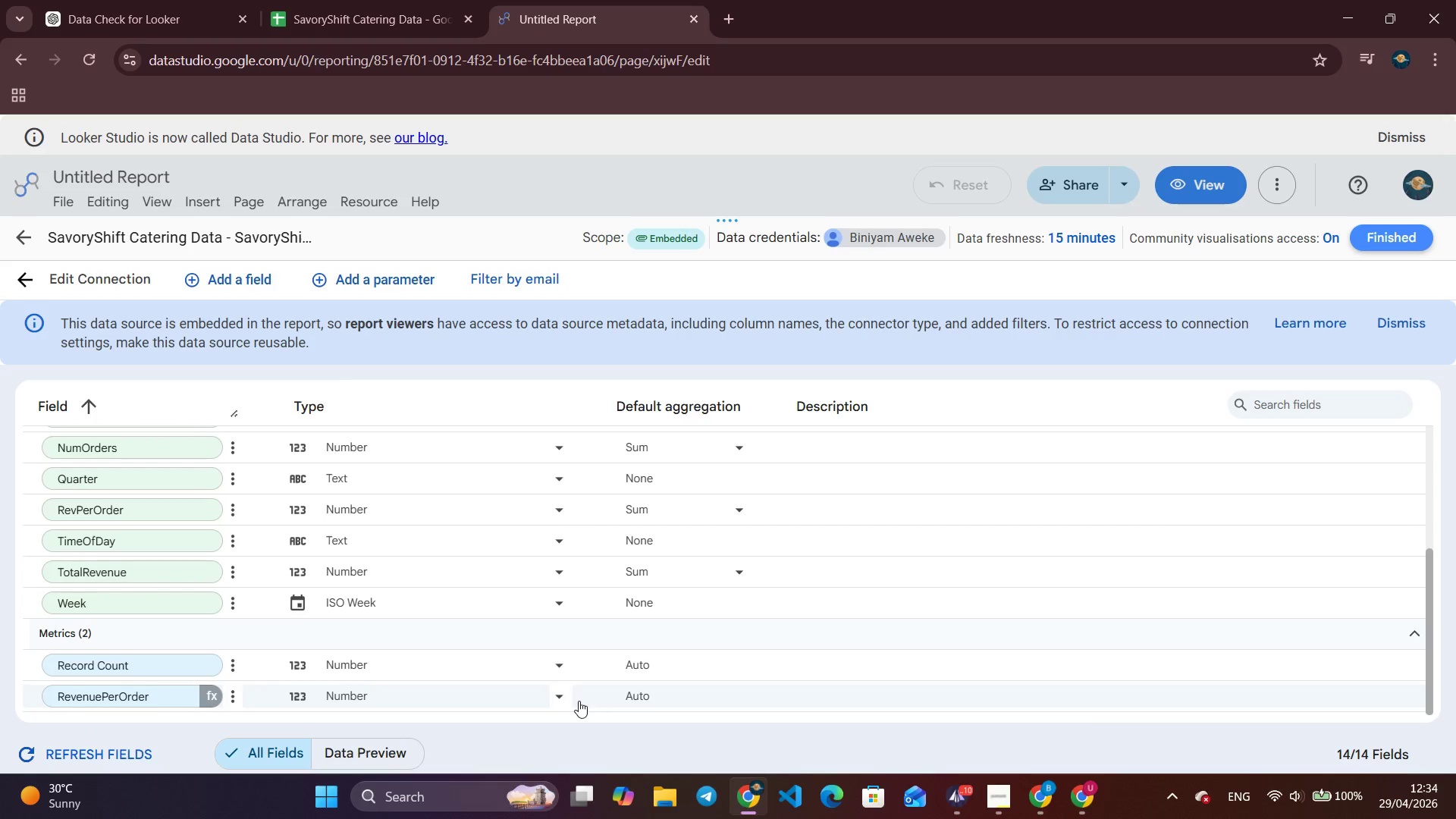 
wait(5.31)
 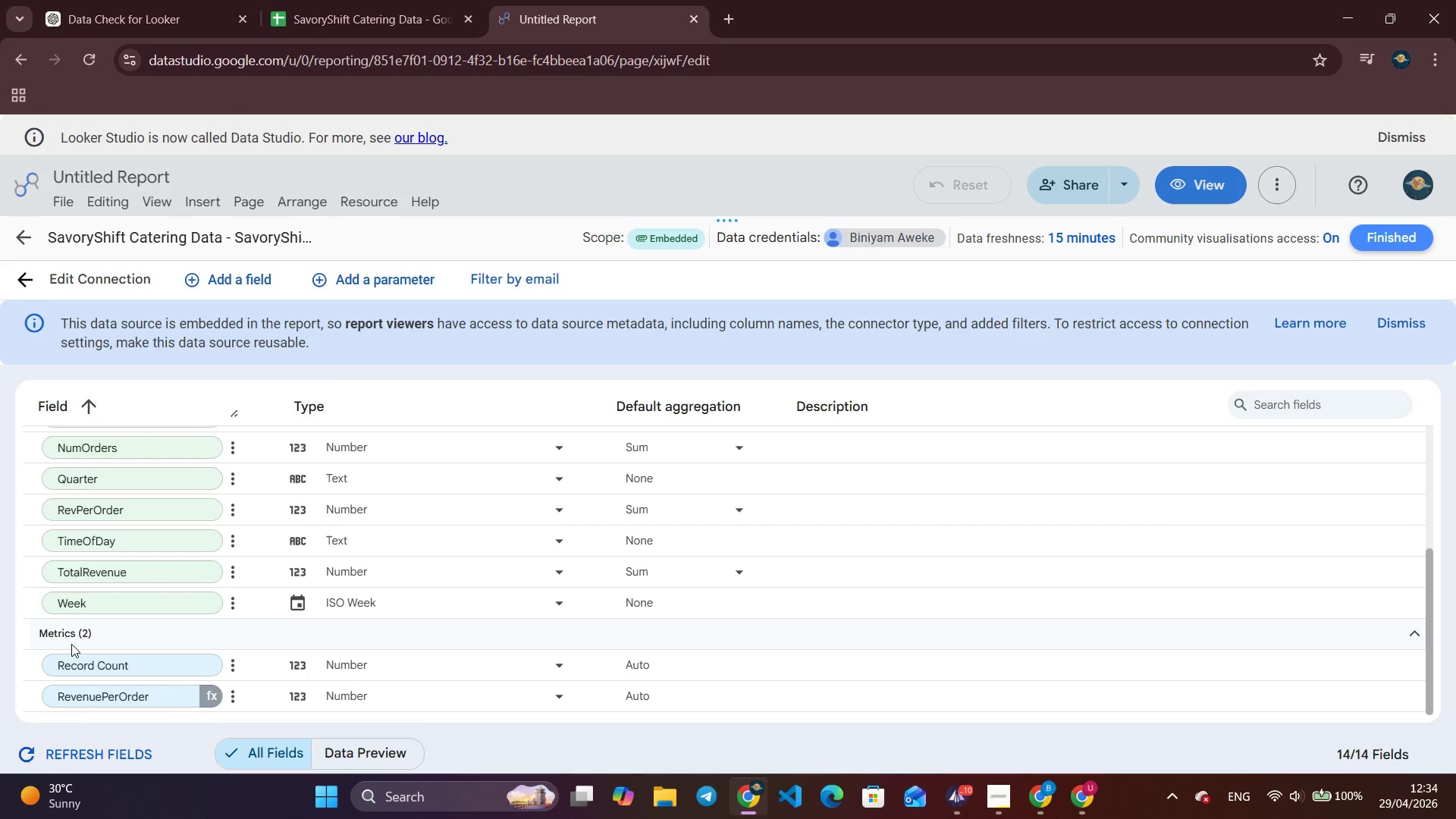 
left_click([237, 699])
 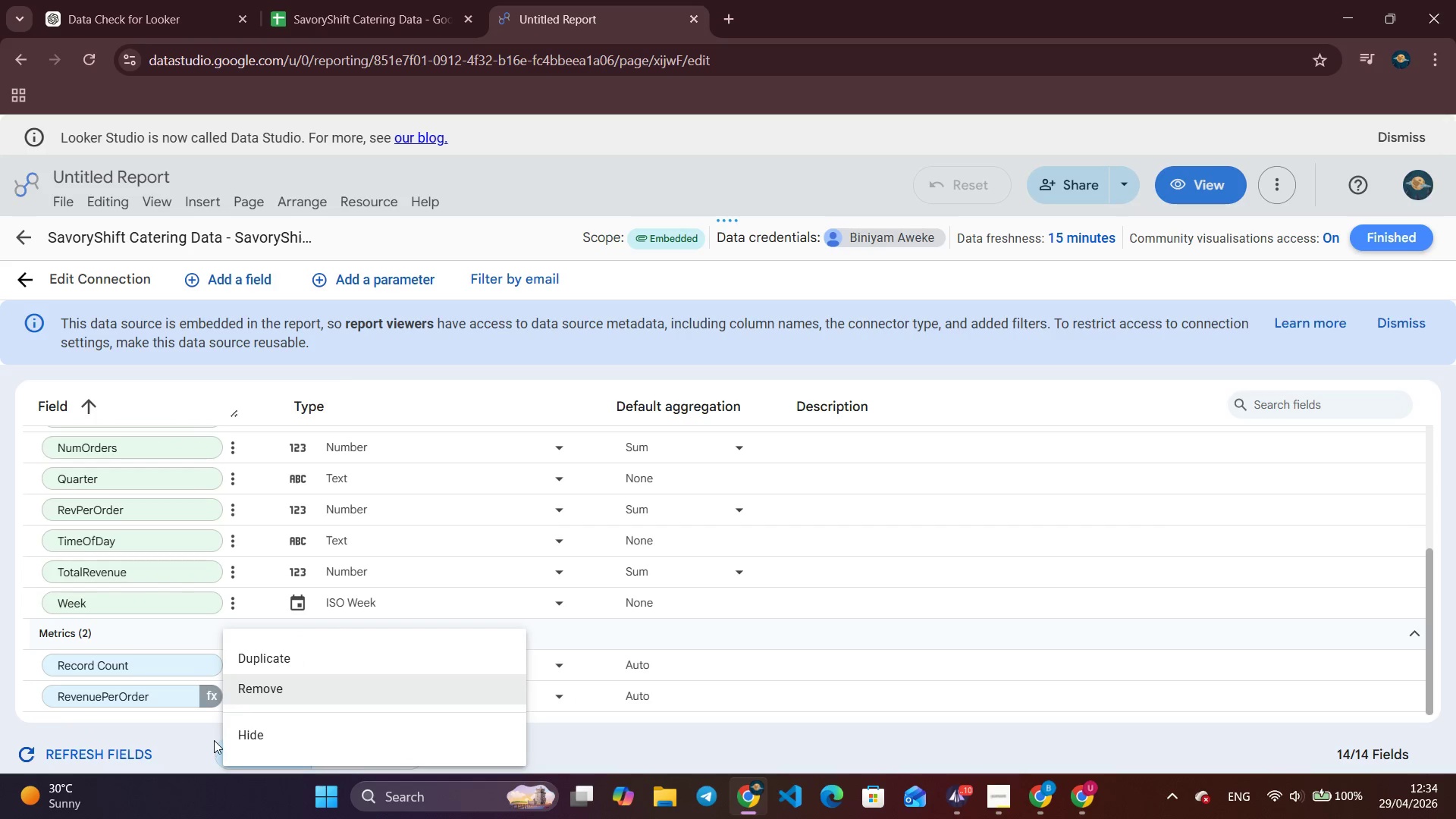 
left_click([264, 690])
 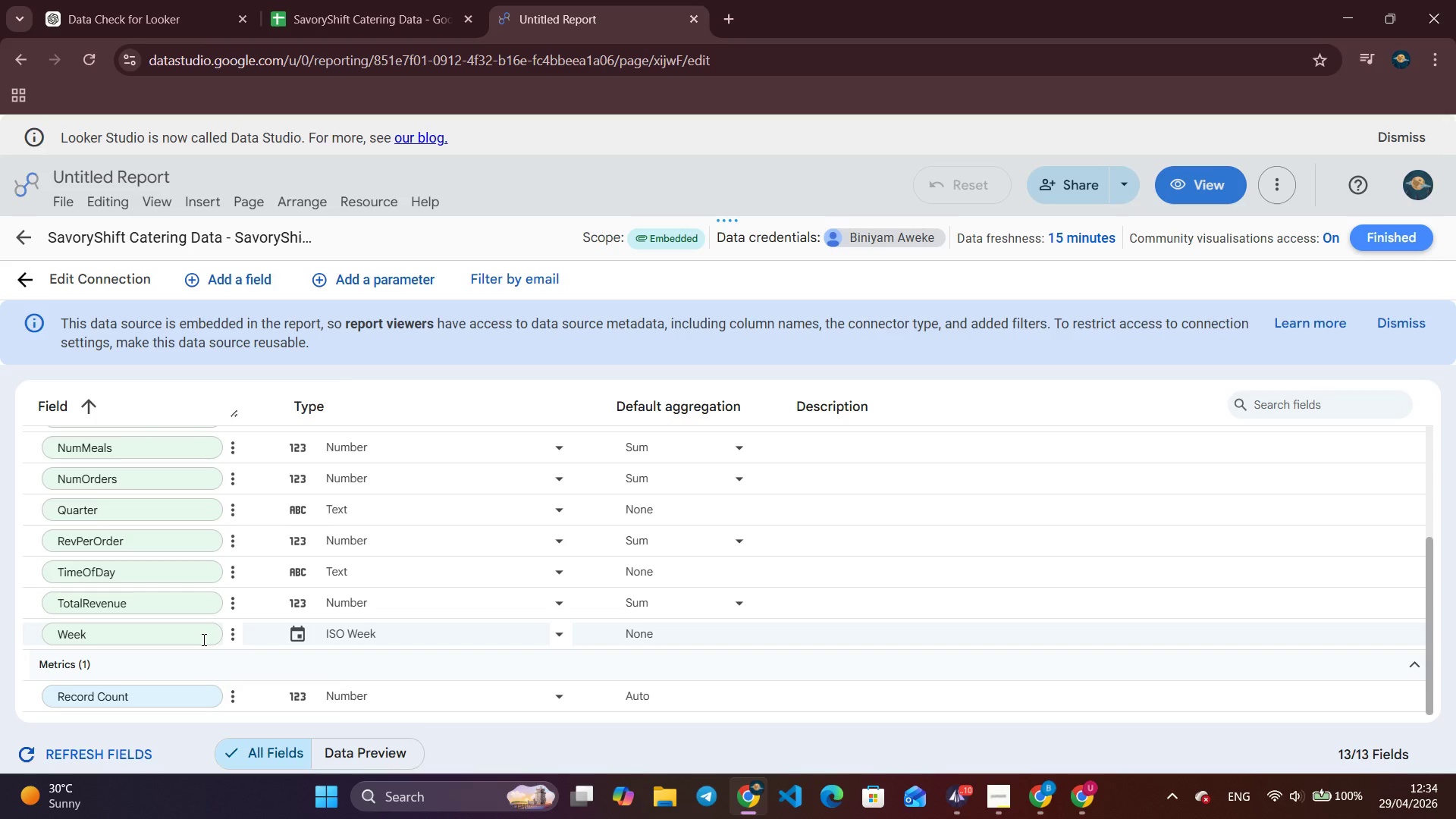 
scroll: coordinate [202, 639], scroll_direction: down, amount: 1.0
 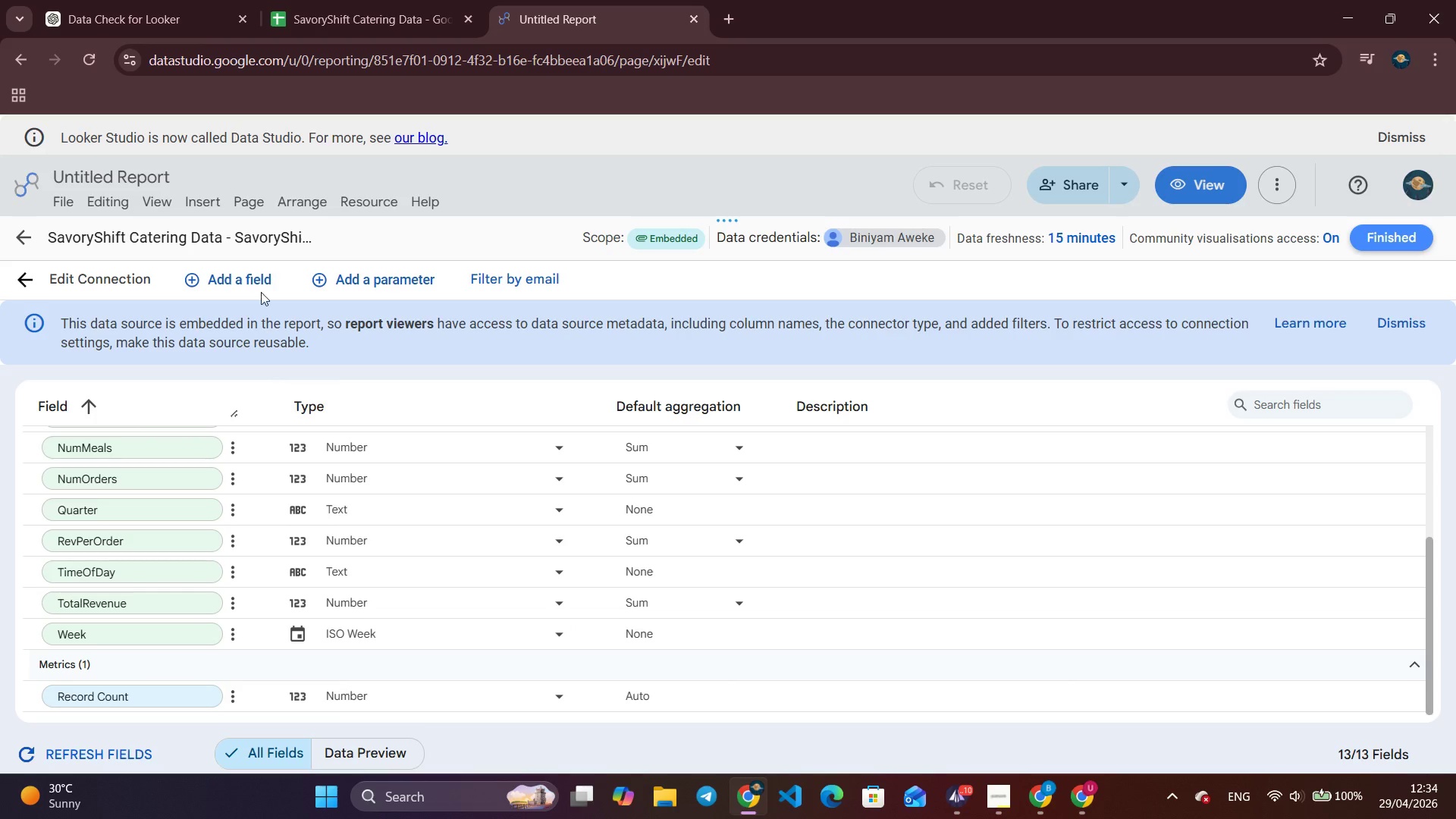 
left_click([260, 284])
 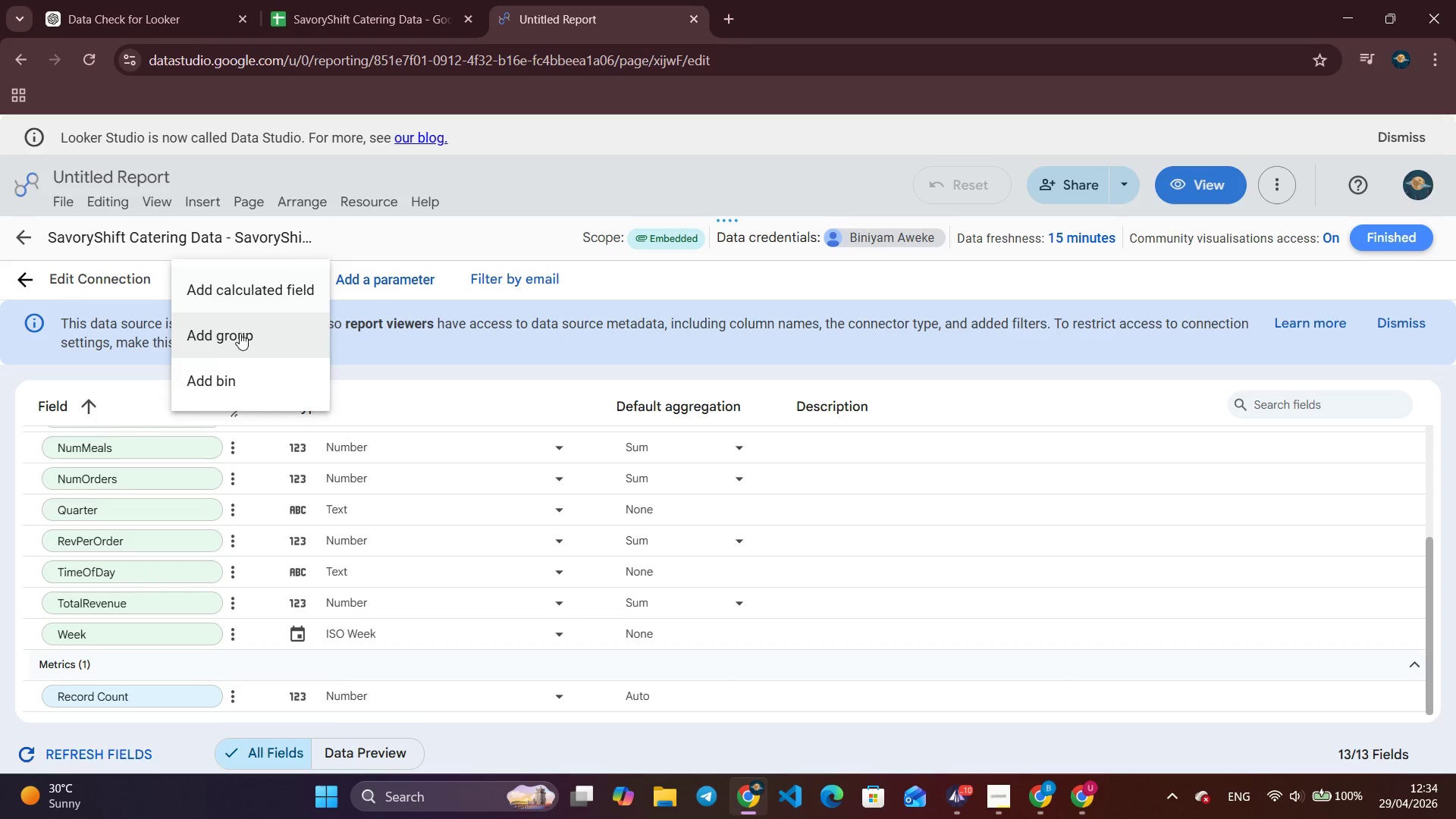 
left_click([246, 290])
 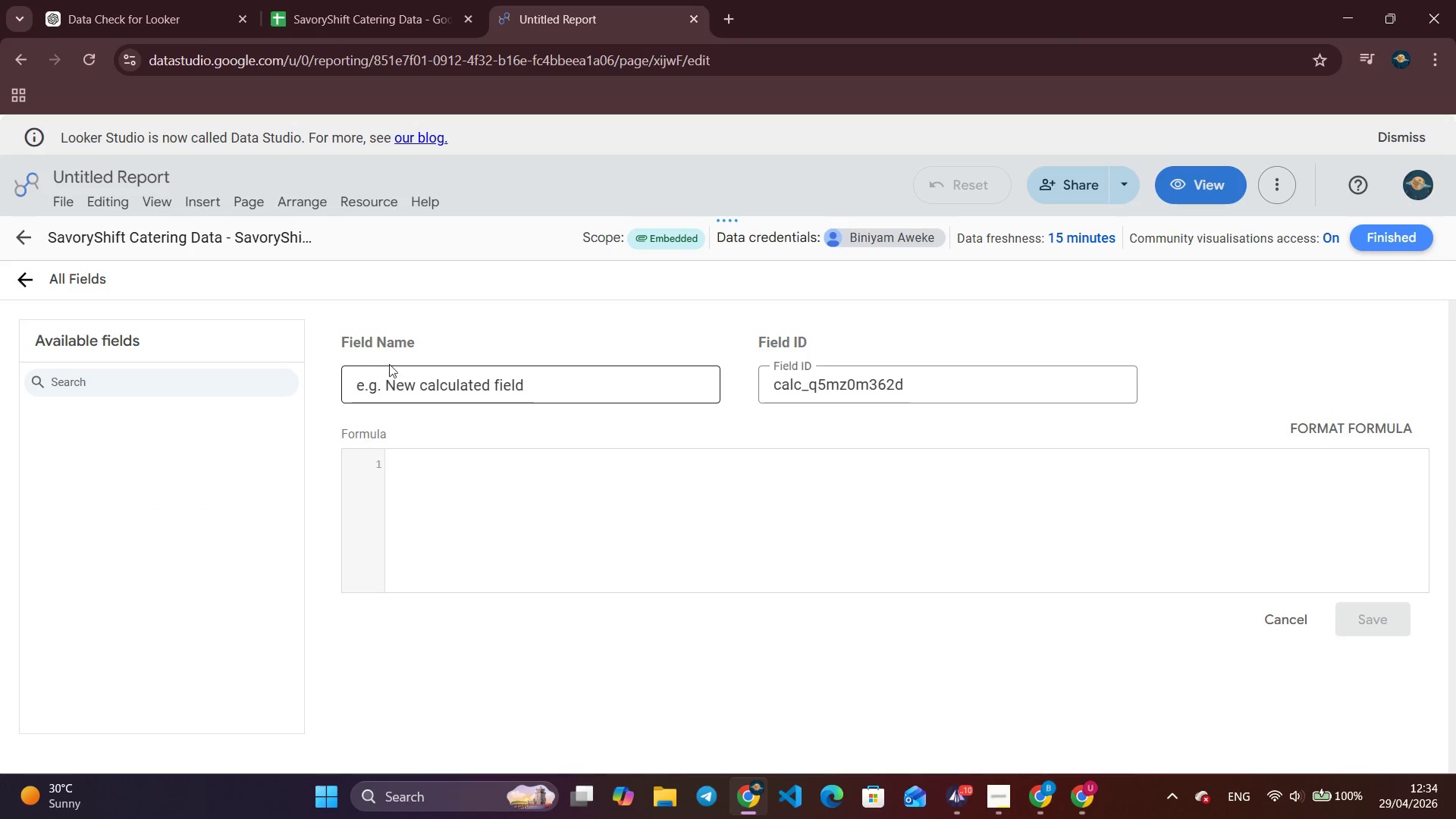 
left_click([421, 375])
 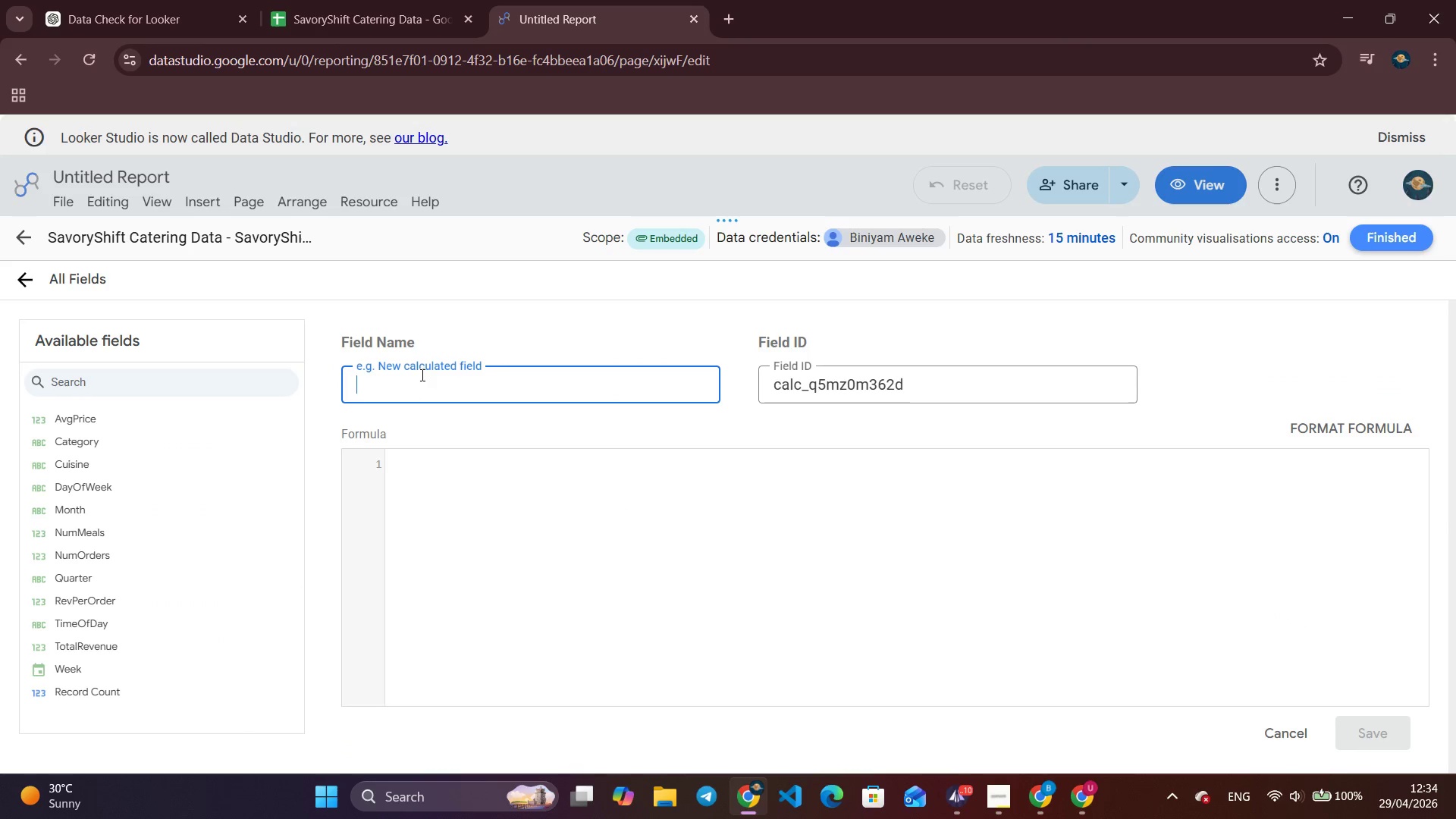 
type(Revenuee)
key(Backspace)
type(PerOrder)
 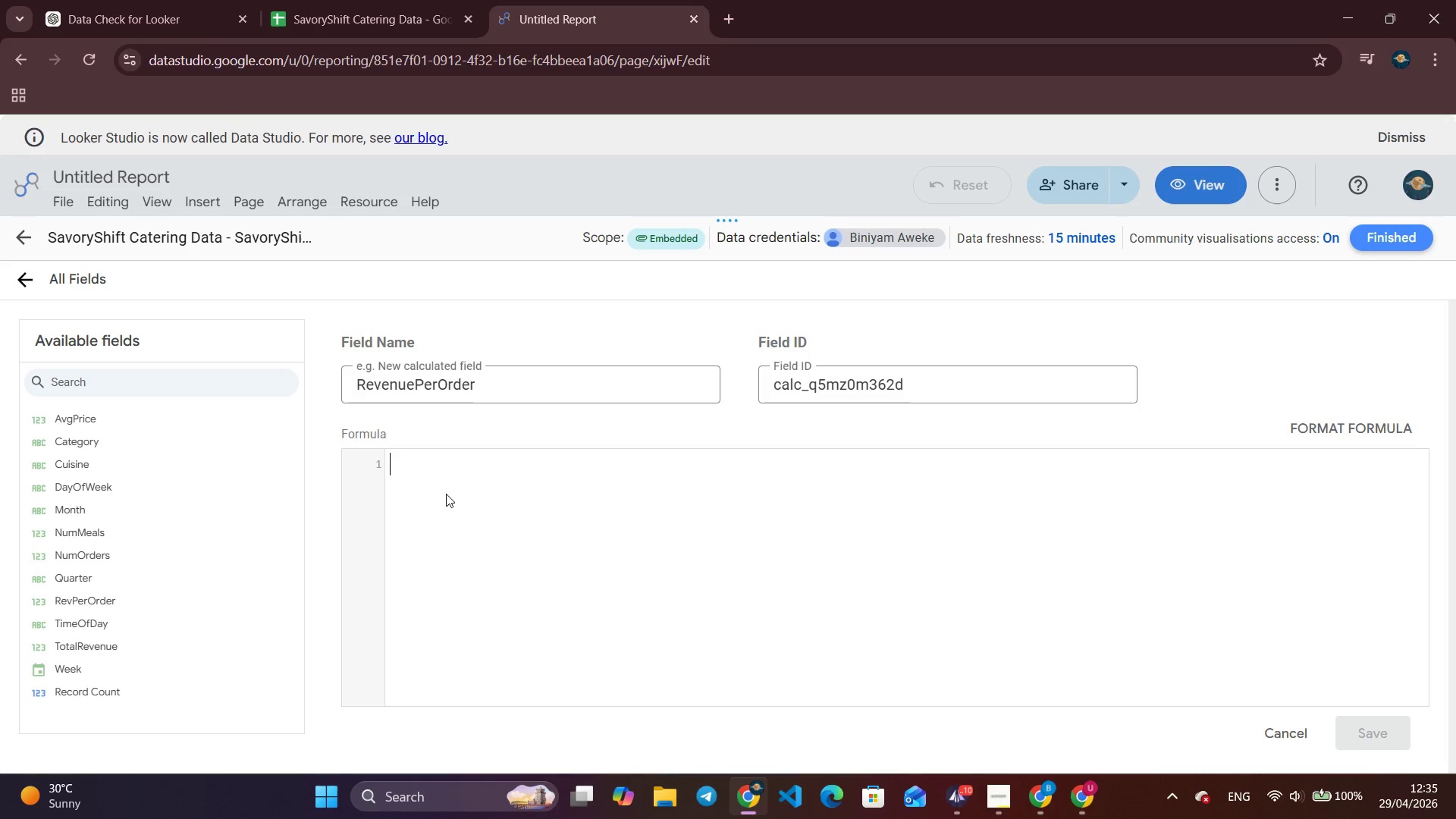 
wait(8.97)
 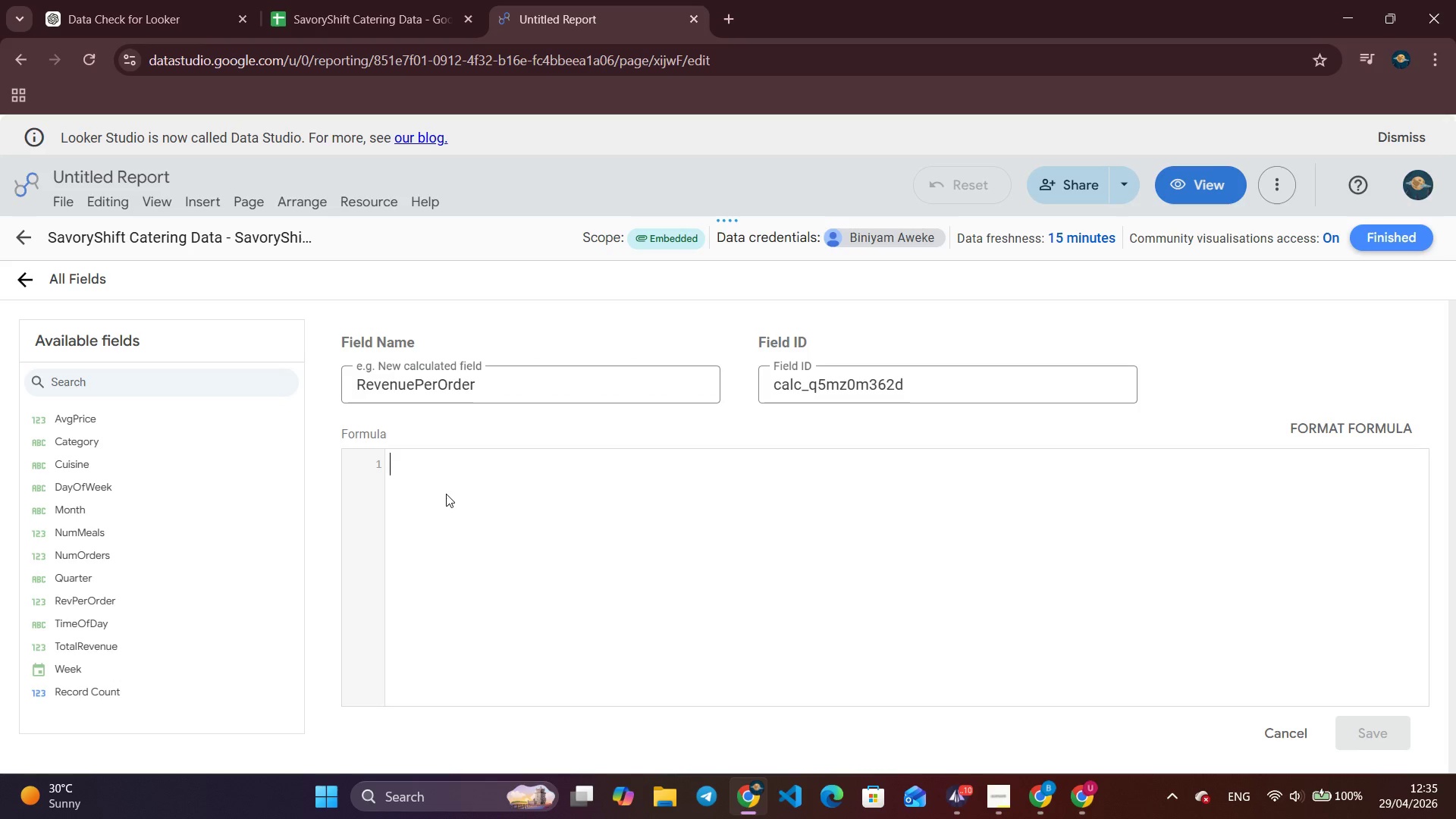 
type(SUM)
 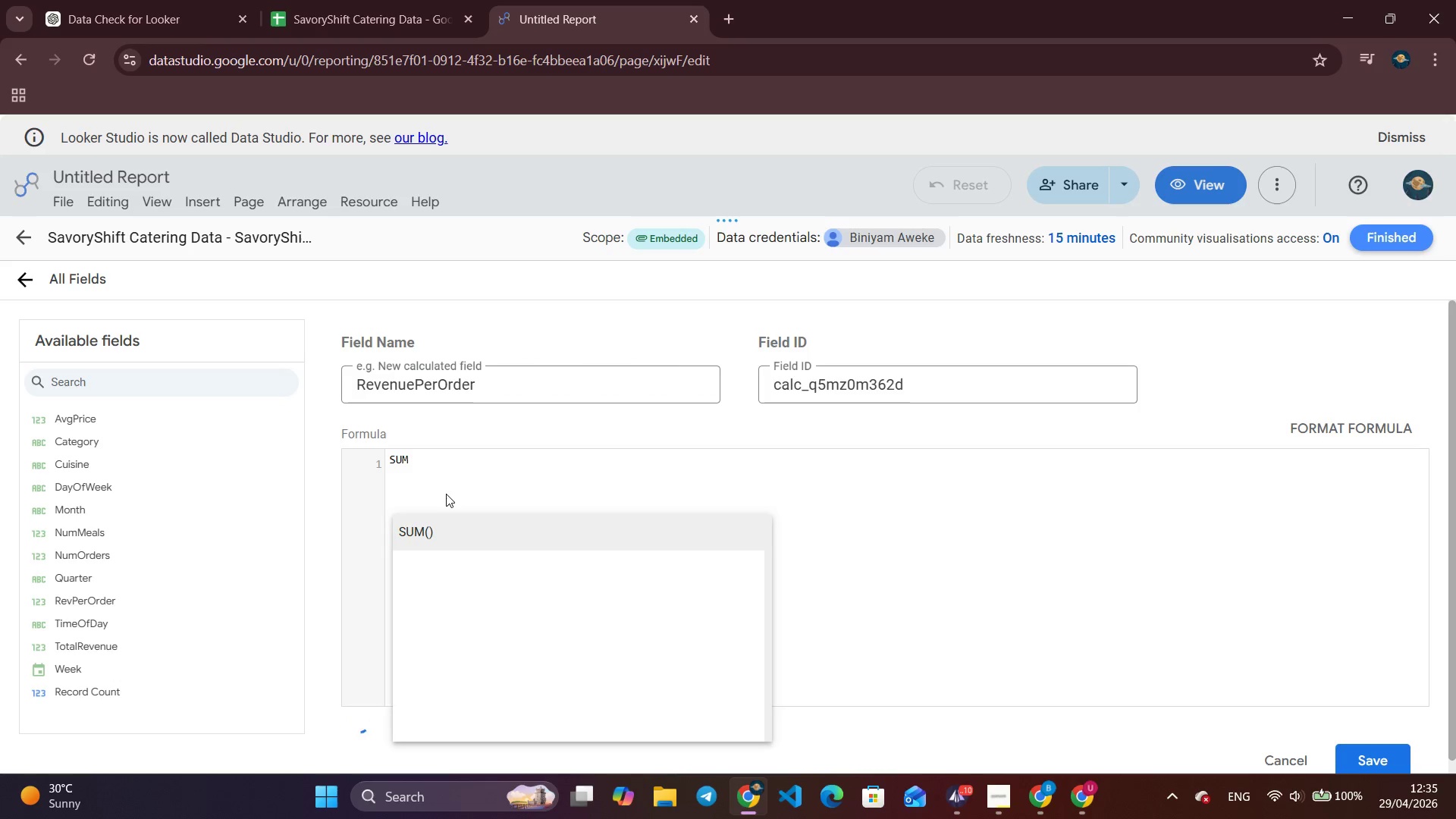 
key(Enter)
 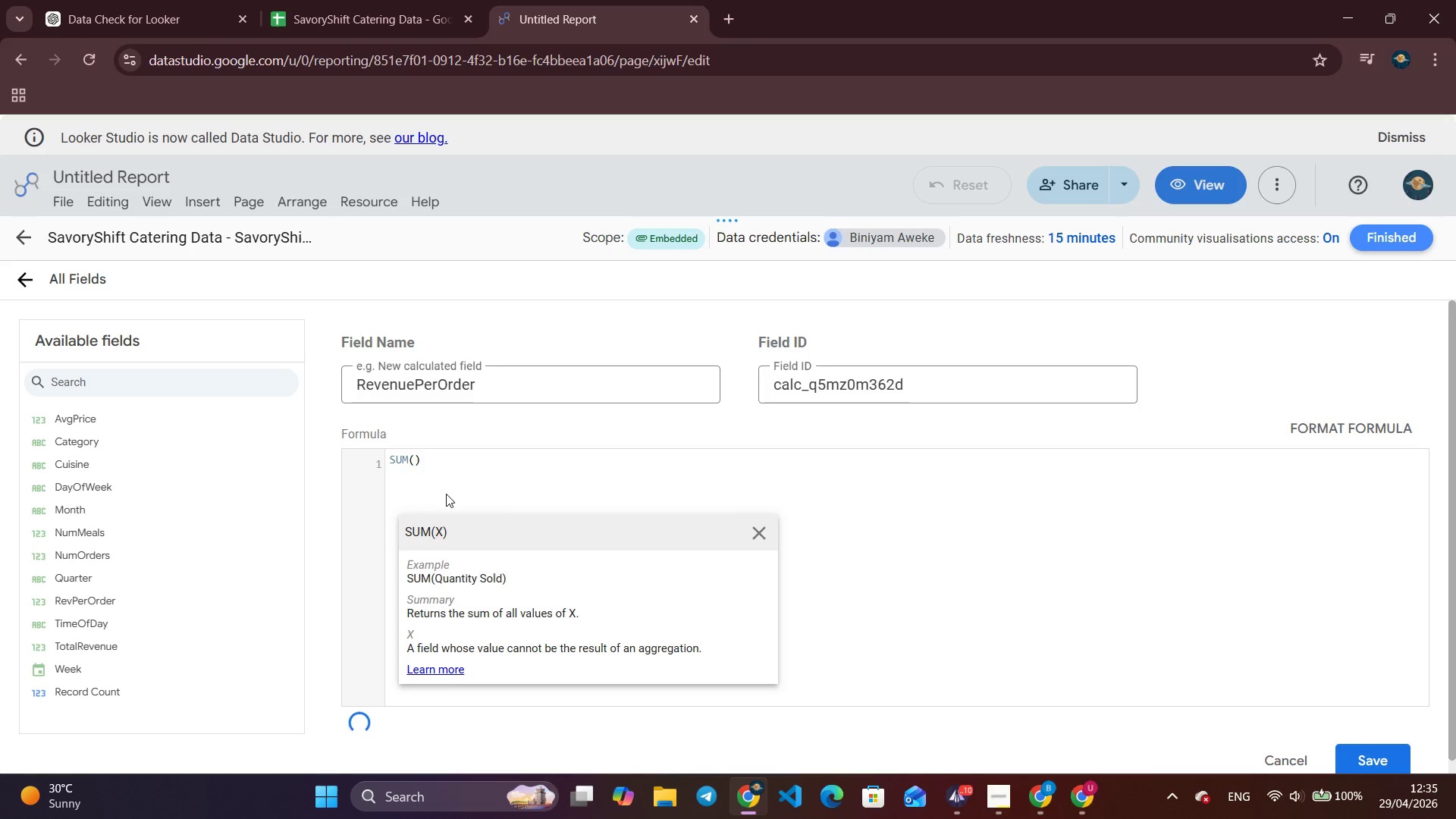 
type(Tot)
key(Backspace)
key(Backspace)
key(Backspace)
type(tot)
 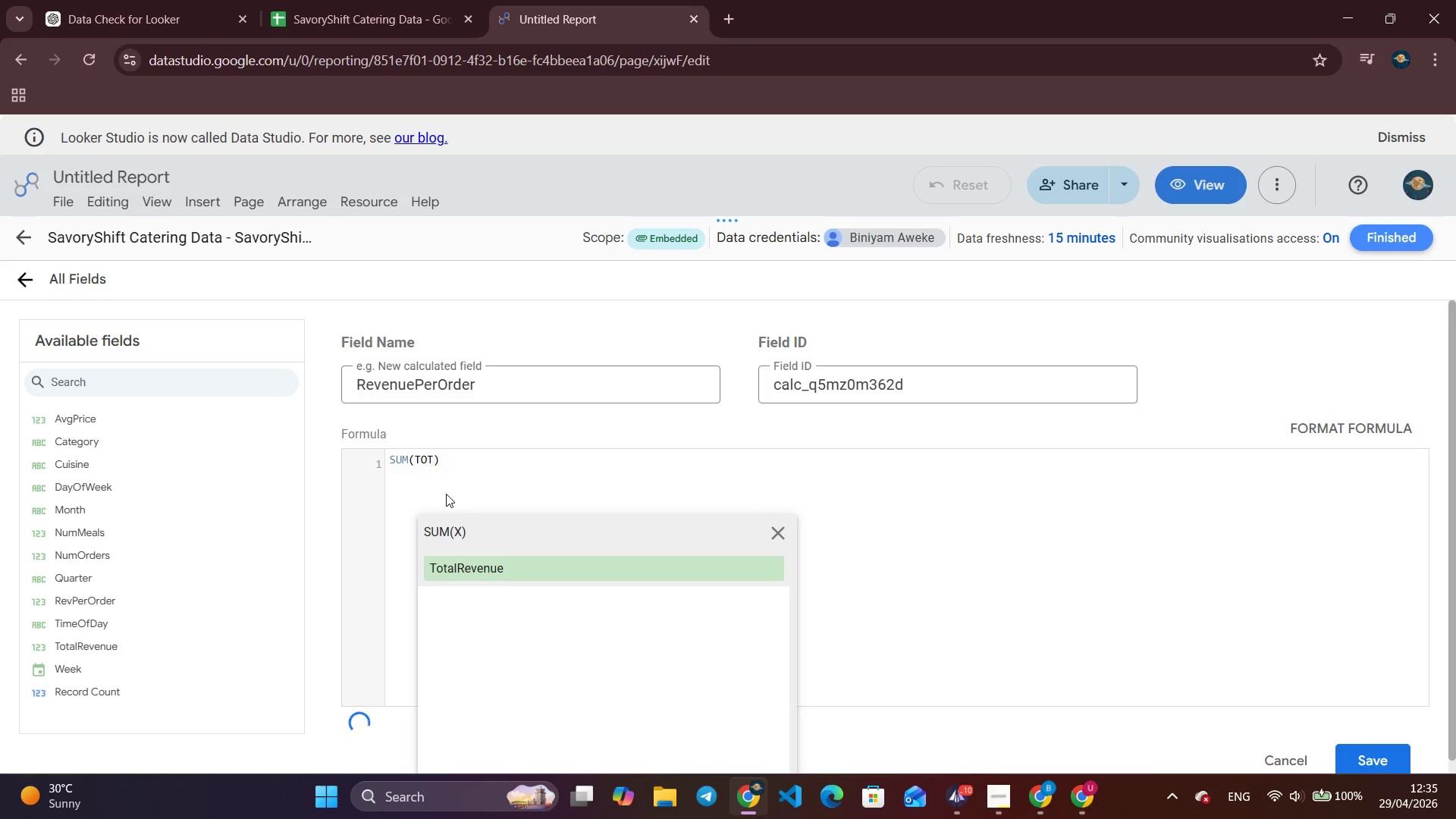 
key(Enter)
 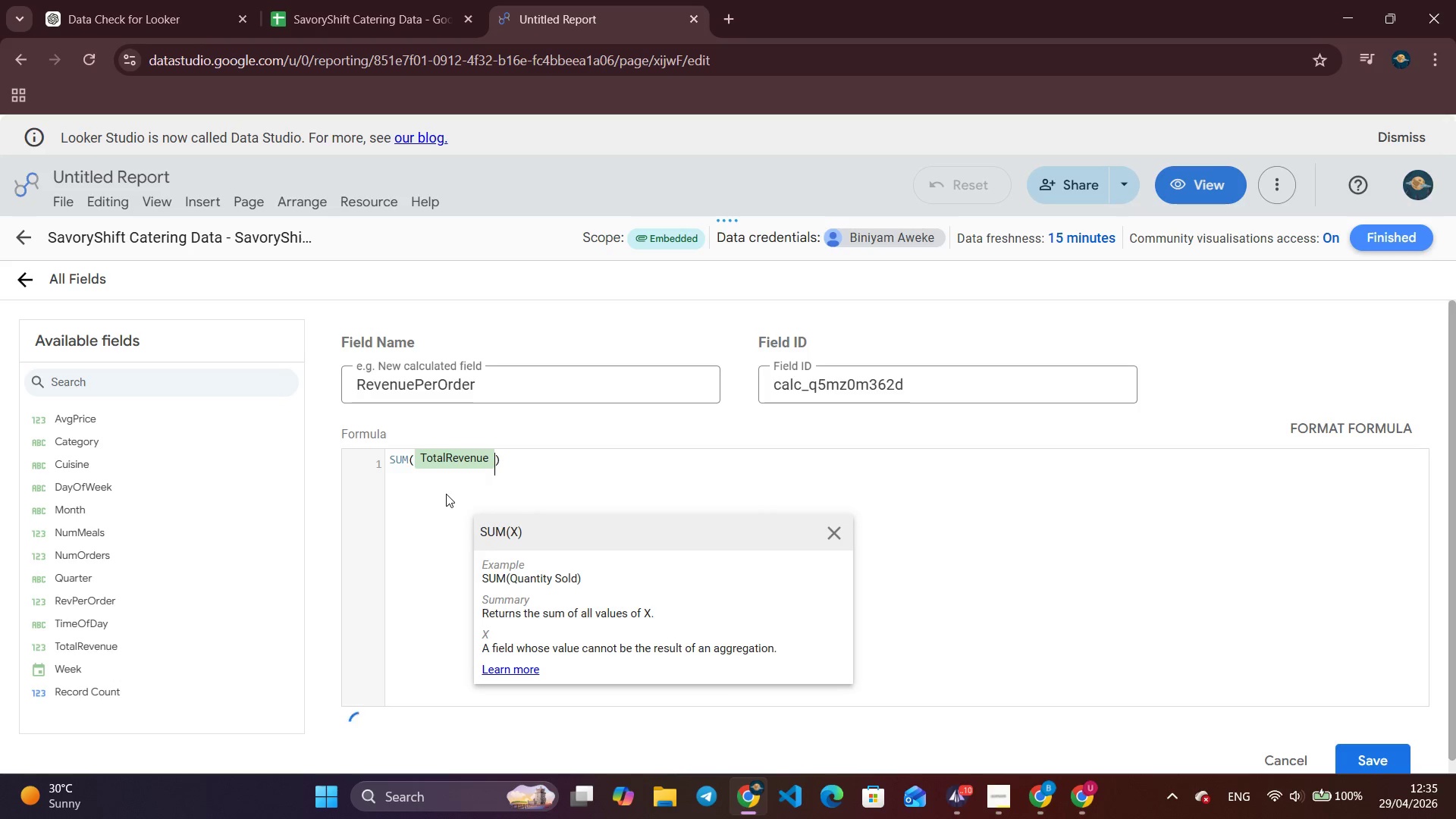 
key(ArrowRight)
 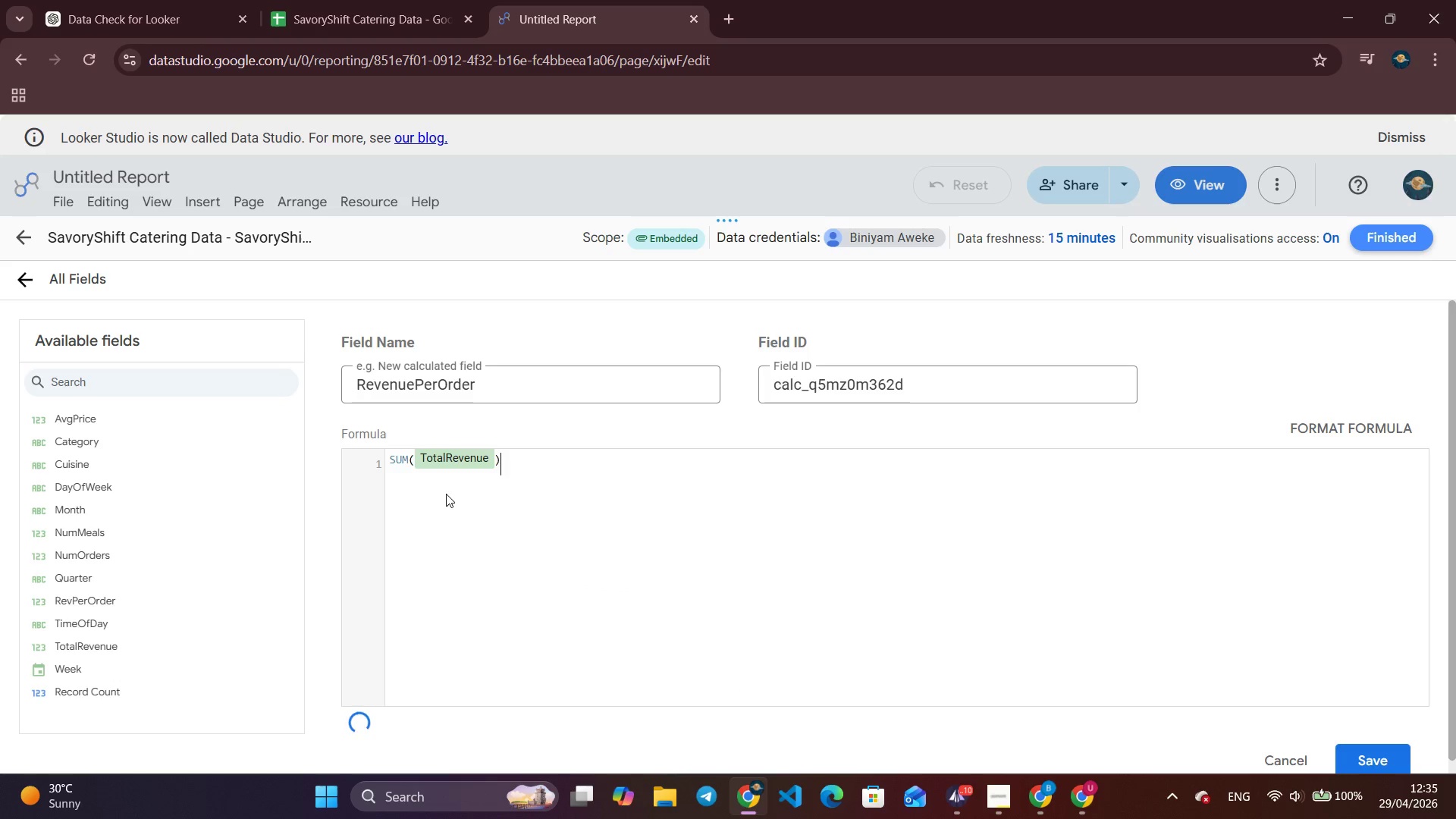 
type( / sum)
 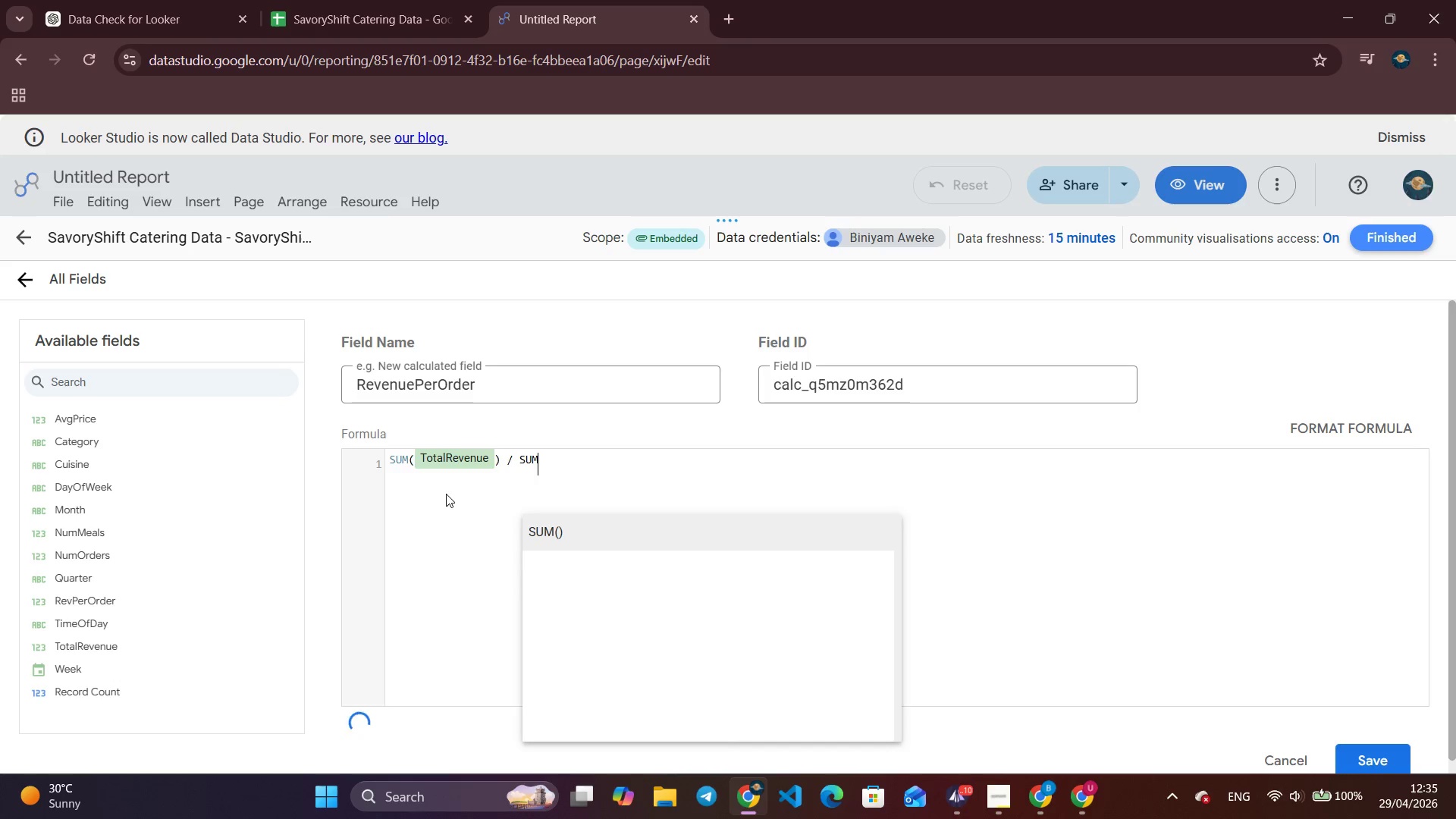 
key(Enter)
 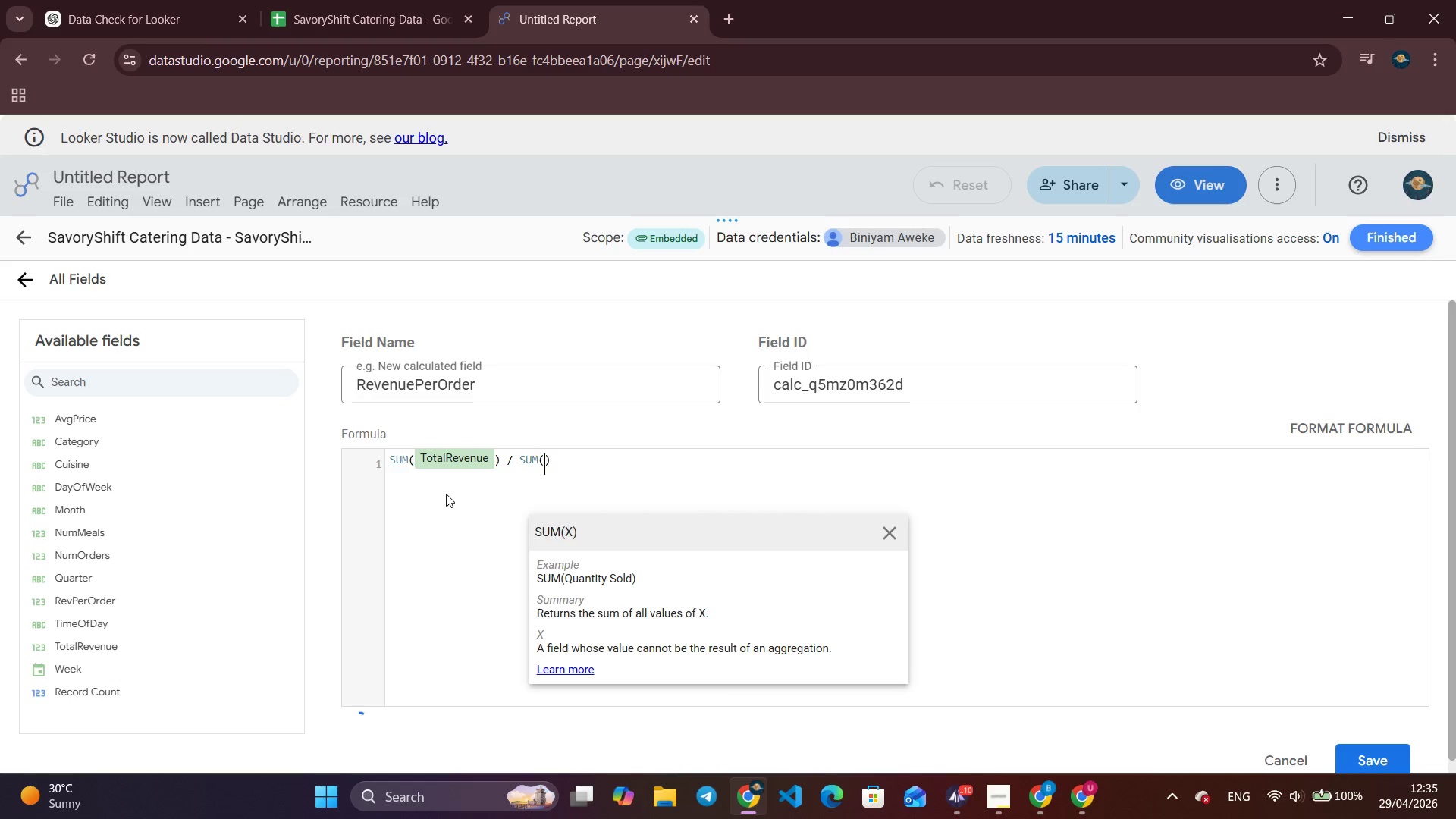 
type(numo)
 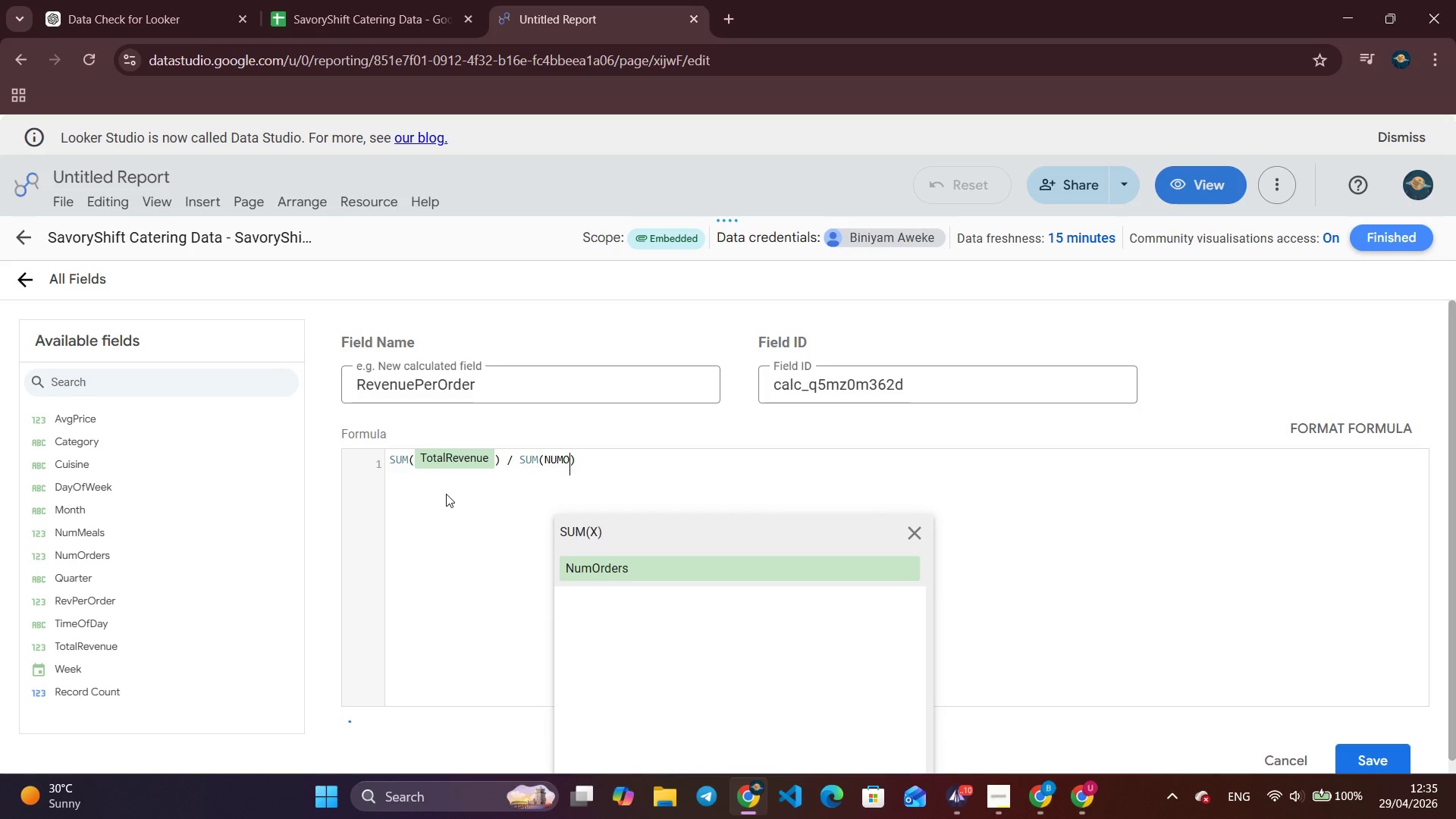 
key(Enter)
 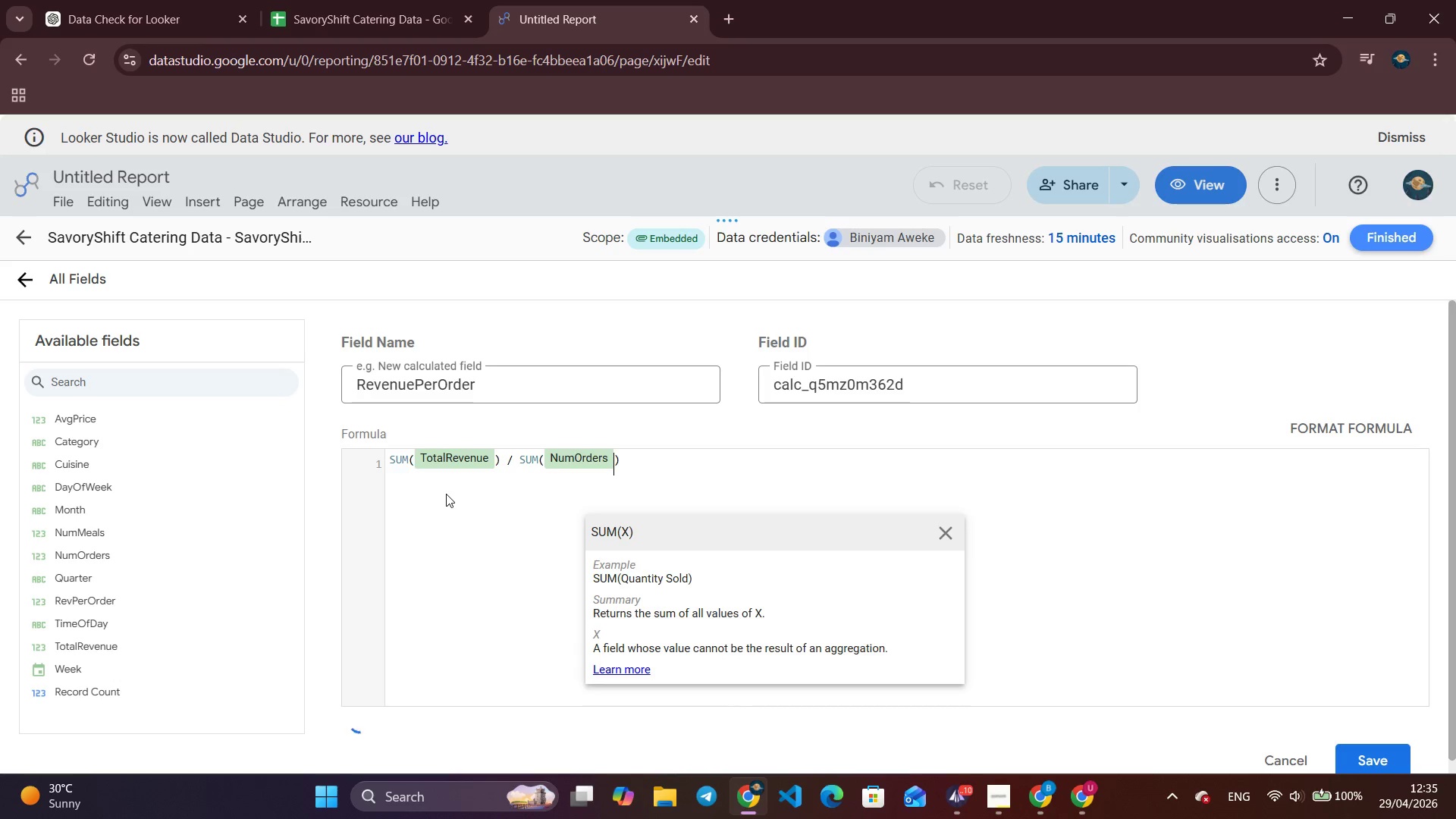 
key(ArrowRight)
 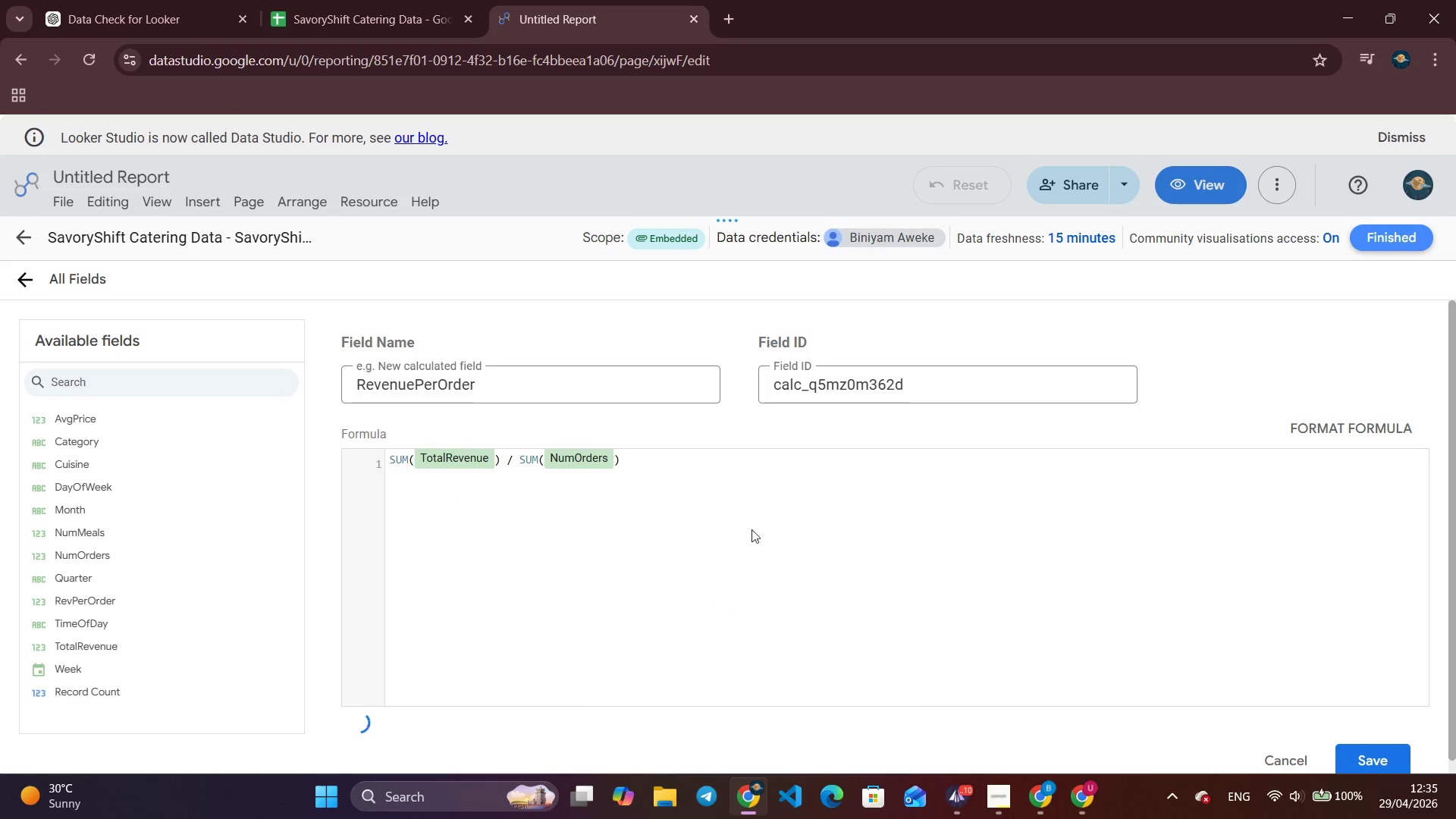 
scroll: coordinate [946, 534], scroll_direction: down, amount: 3.0
 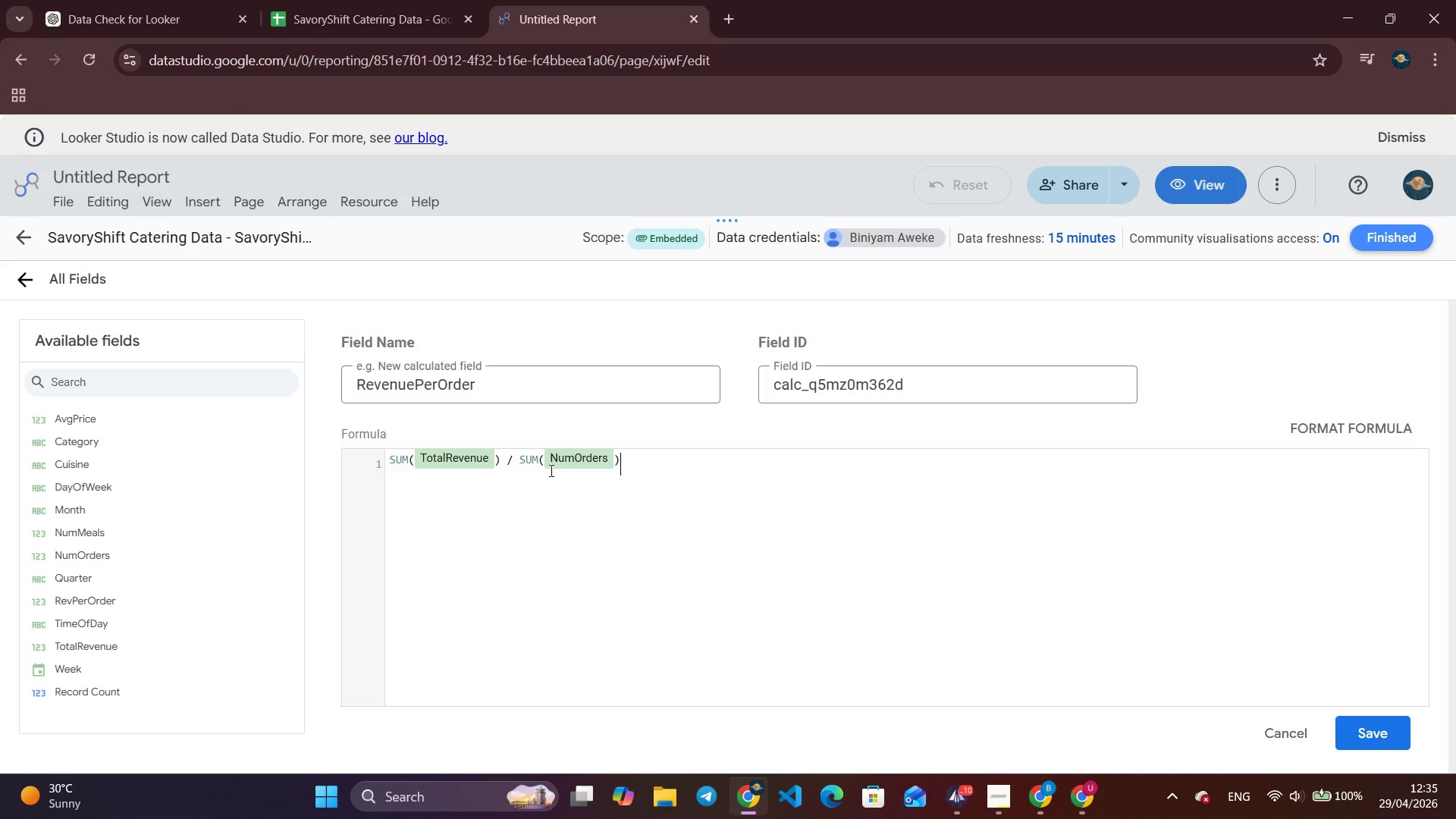 
wait(13.04)
 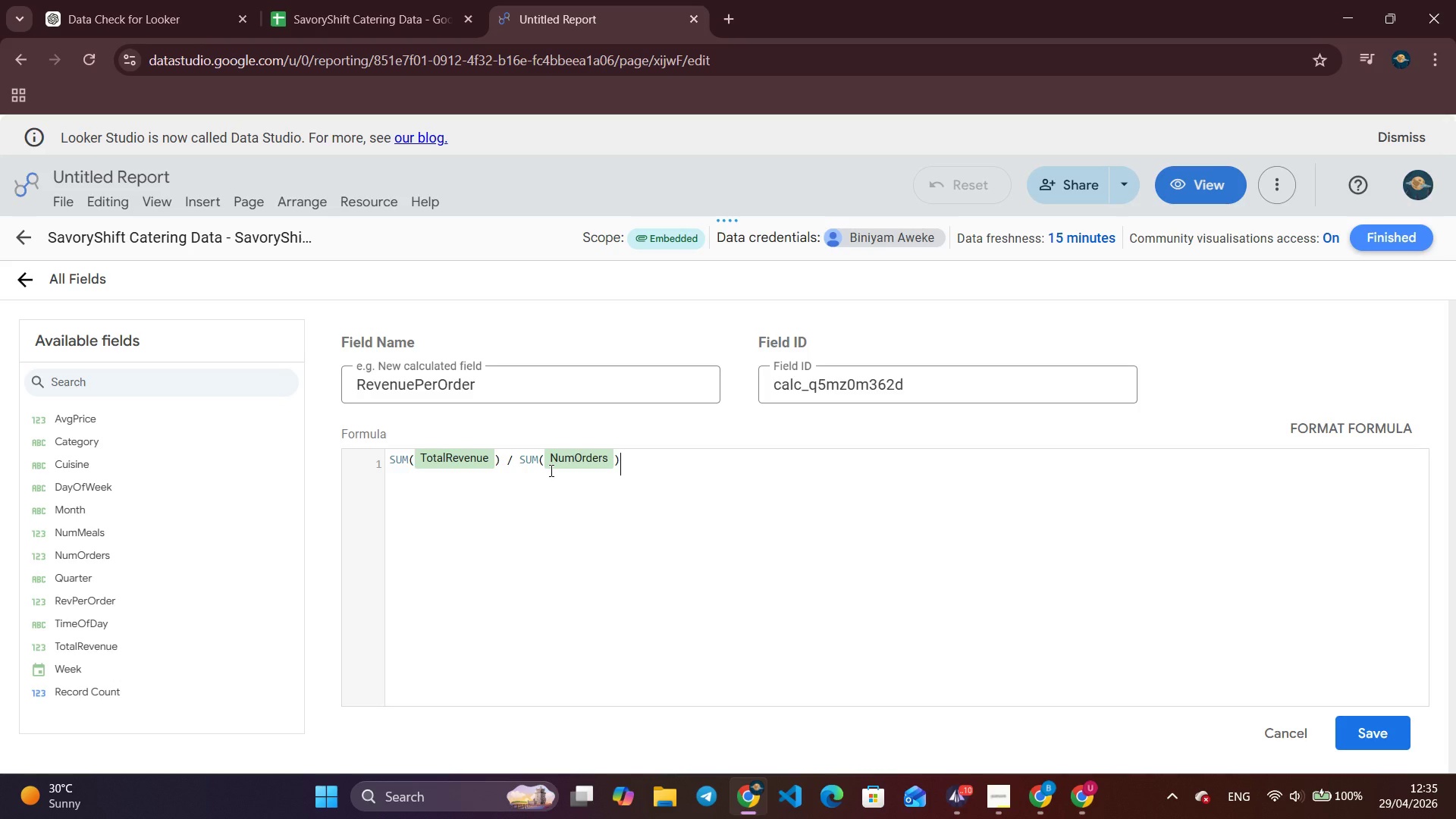 
left_click([1362, 727])
 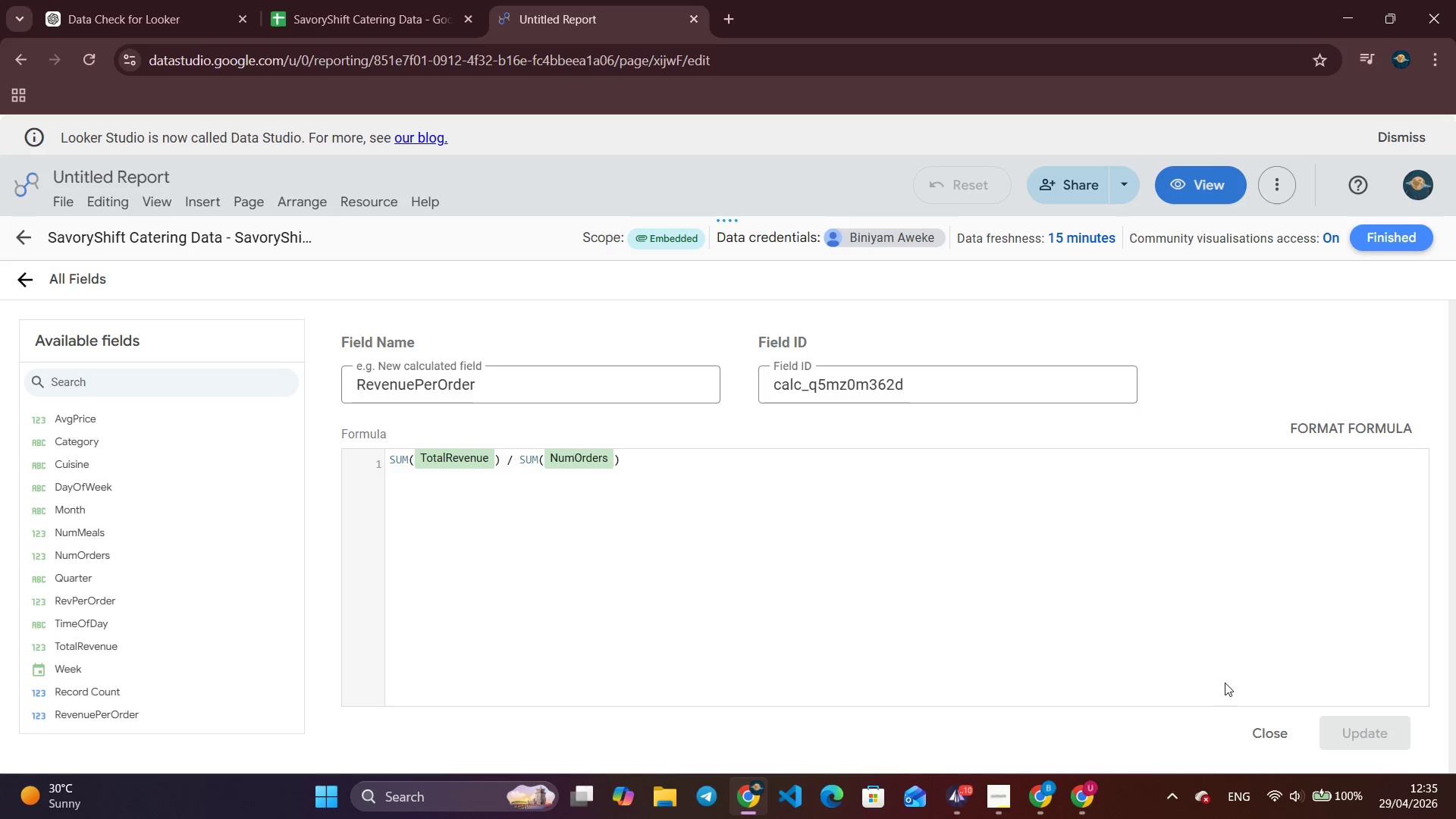 
wait(7.34)
 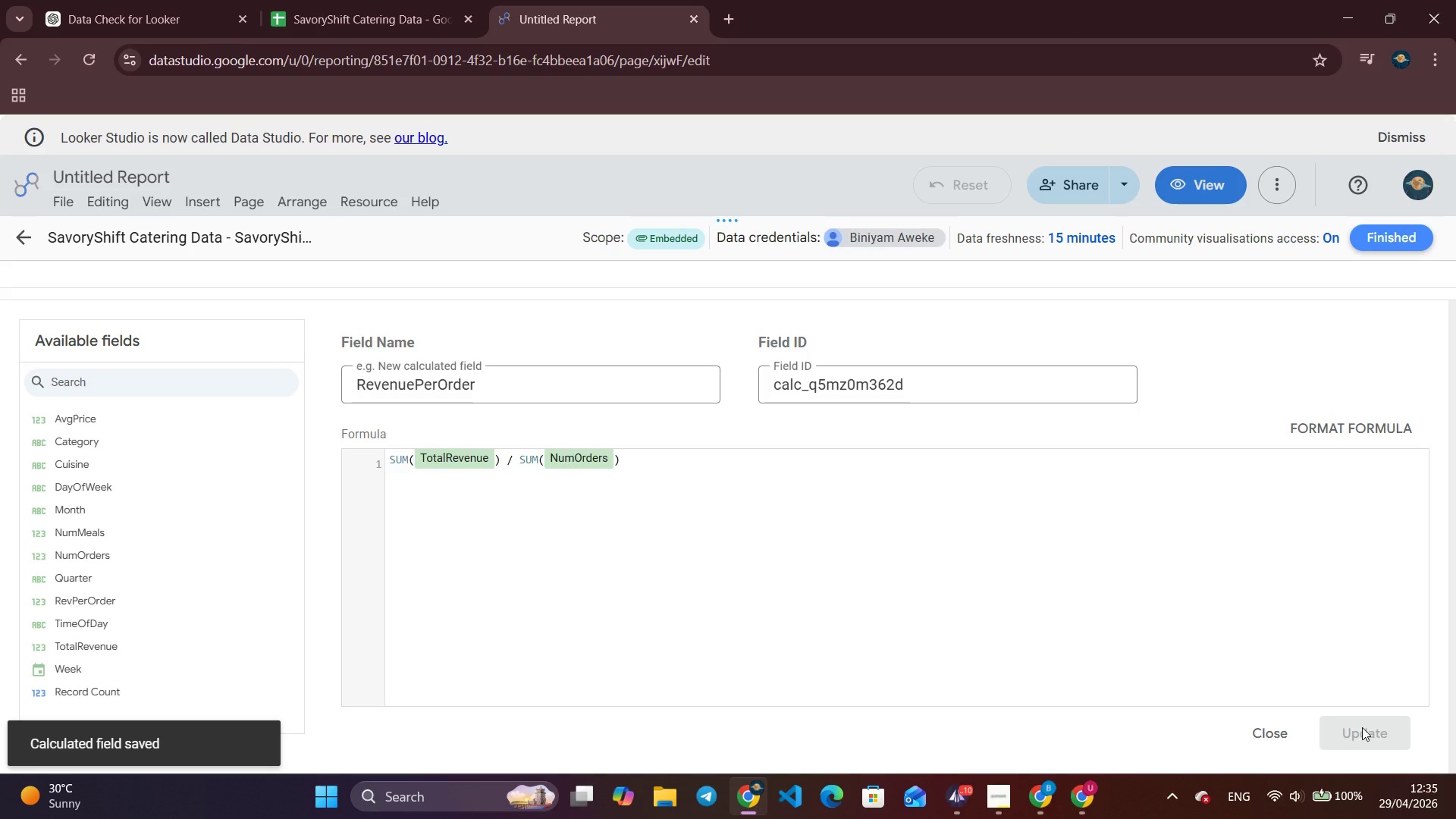 
left_click([17, 275])
 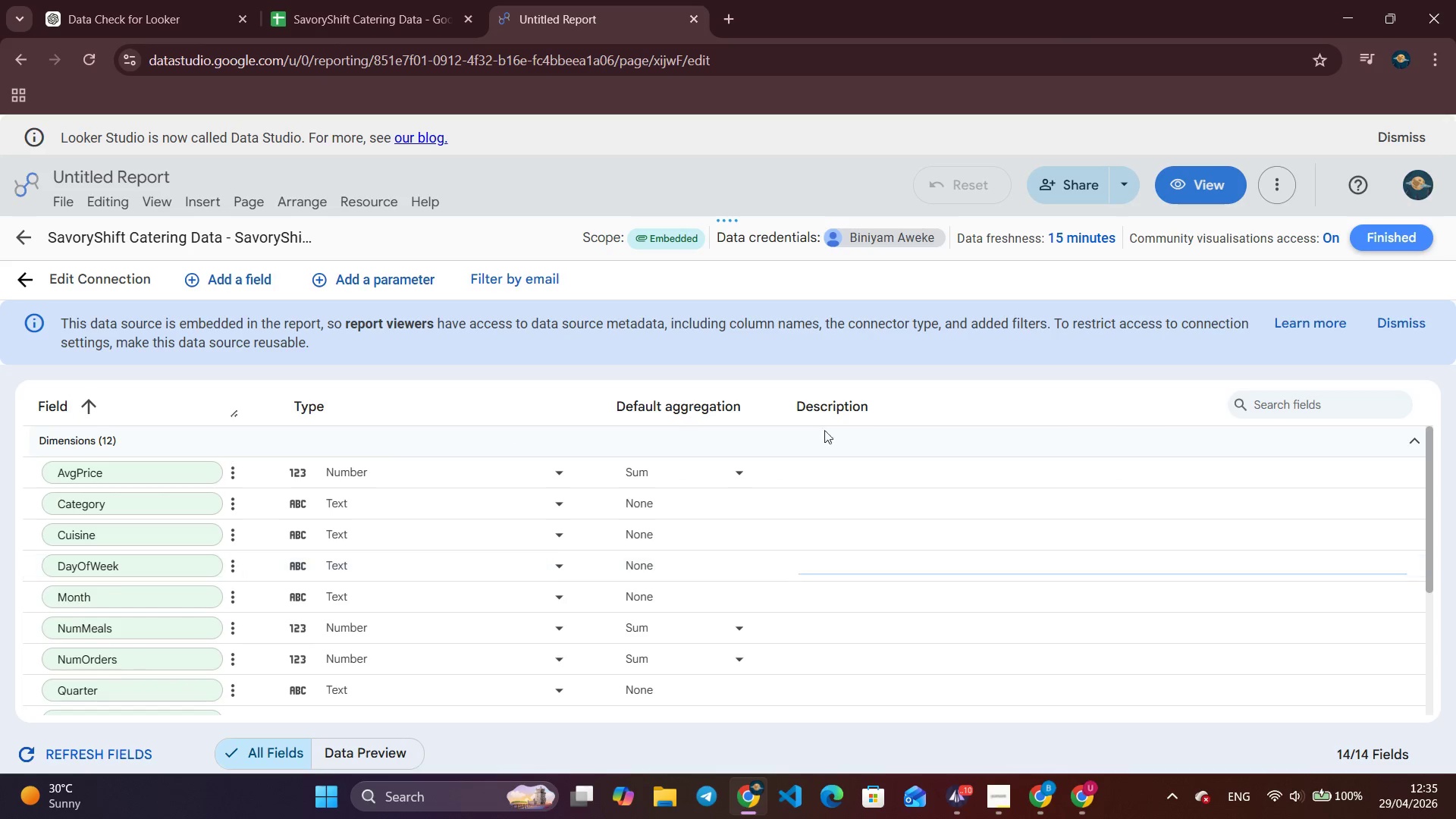 
scroll: coordinate [1058, 600], scroll_direction: down, amount: 9.0
 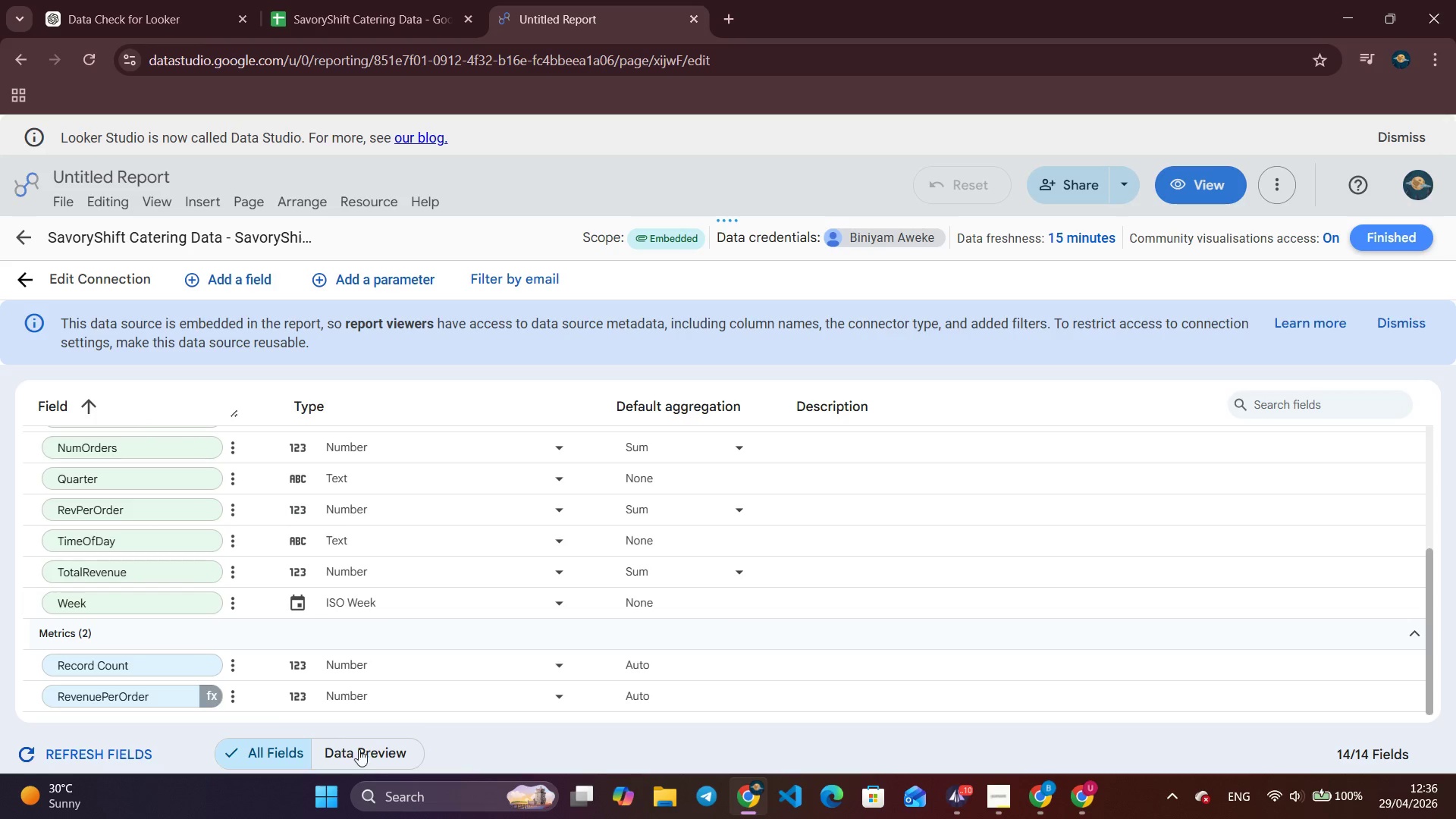 
scroll: coordinate [28, 463], scroll_direction: up, amount: 3.0
 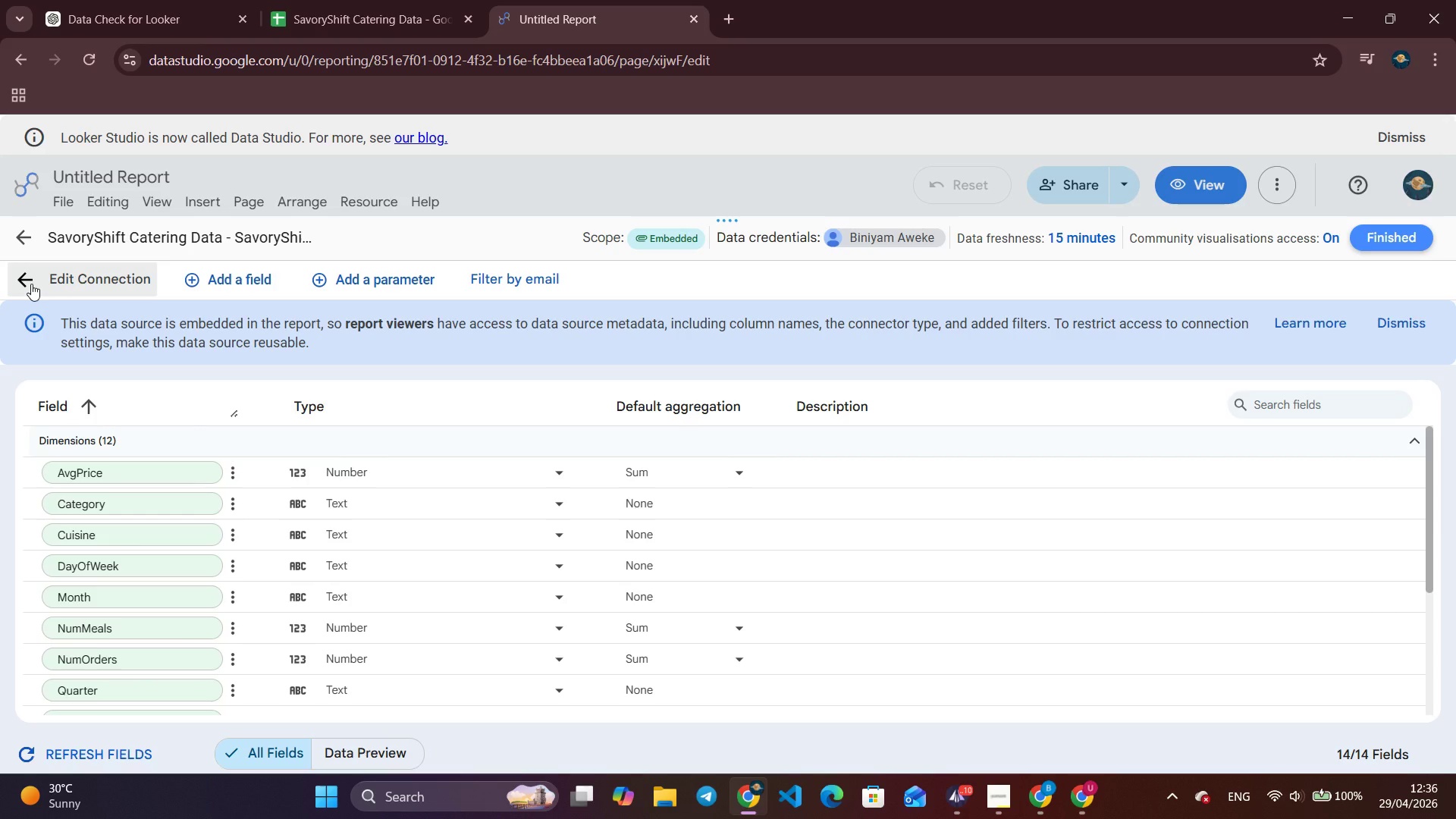 
left_click([31, 284])
 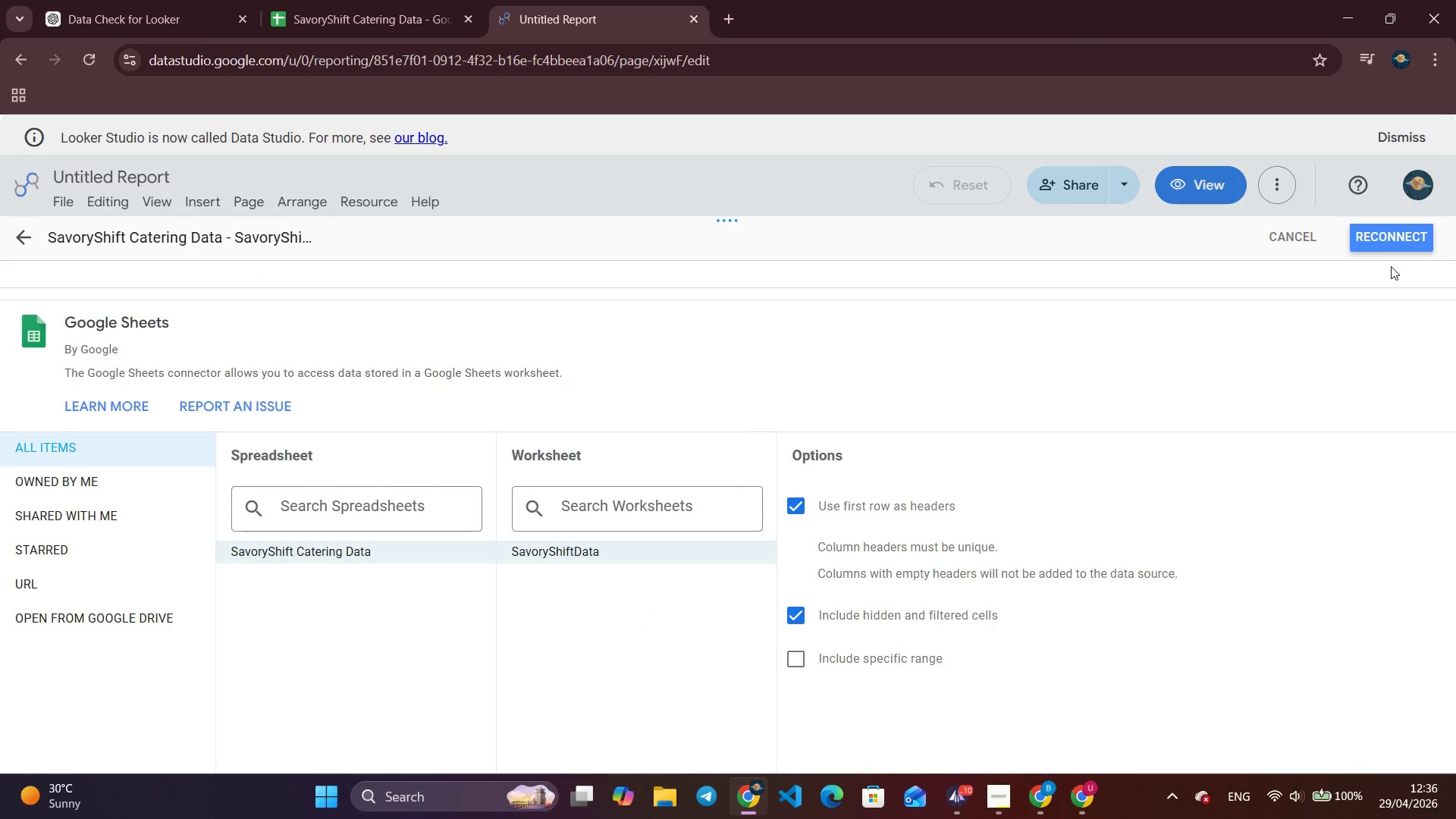 
left_click([25, 244])
 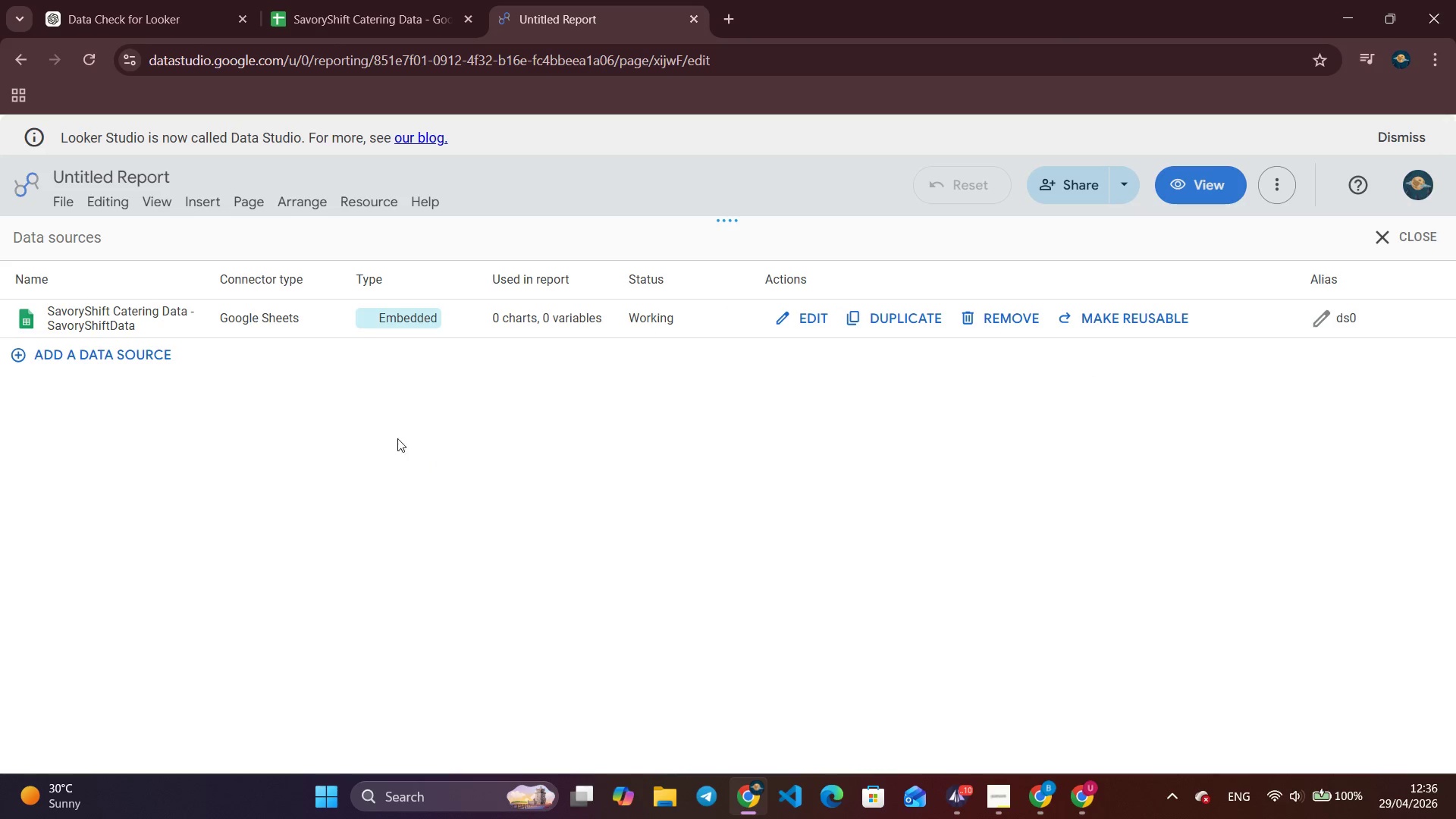 
left_click([814, 322])
 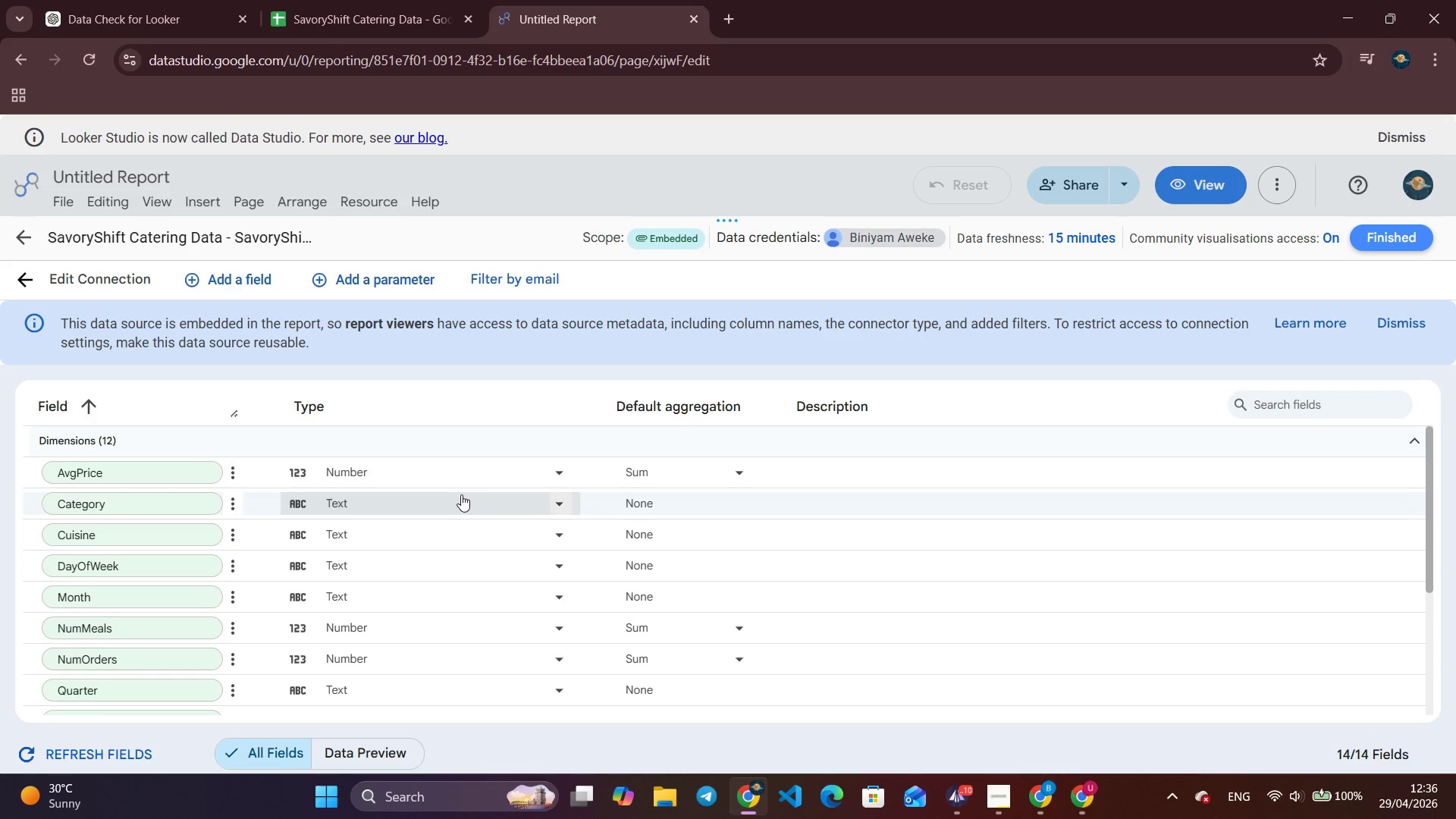 
scroll: coordinate [406, 531], scroll_direction: down, amount: 6.0
 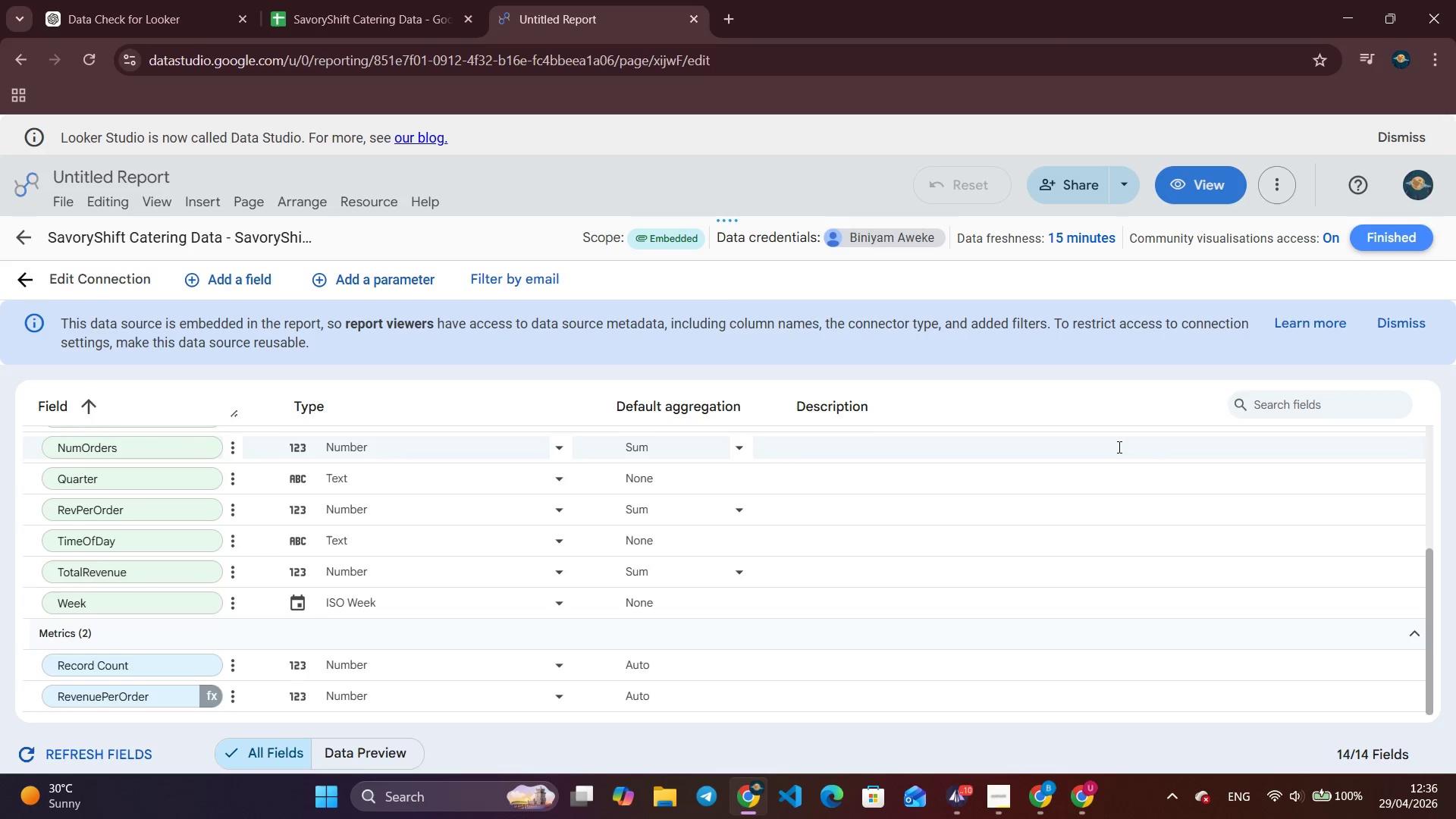 
scroll: coordinate [1120, 443], scroll_direction: up, amount: 4.0
 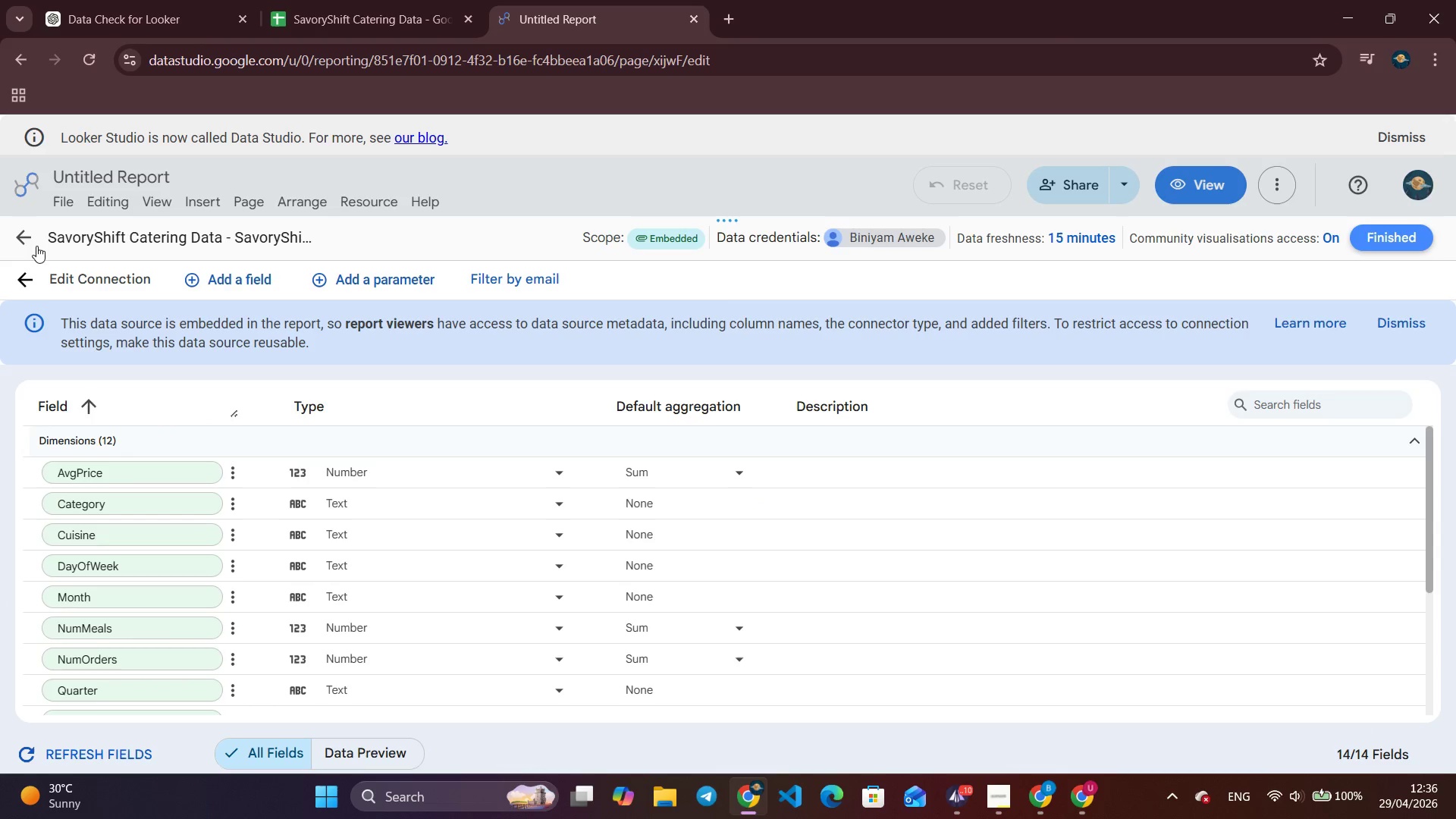 
left_click([41, 242])
 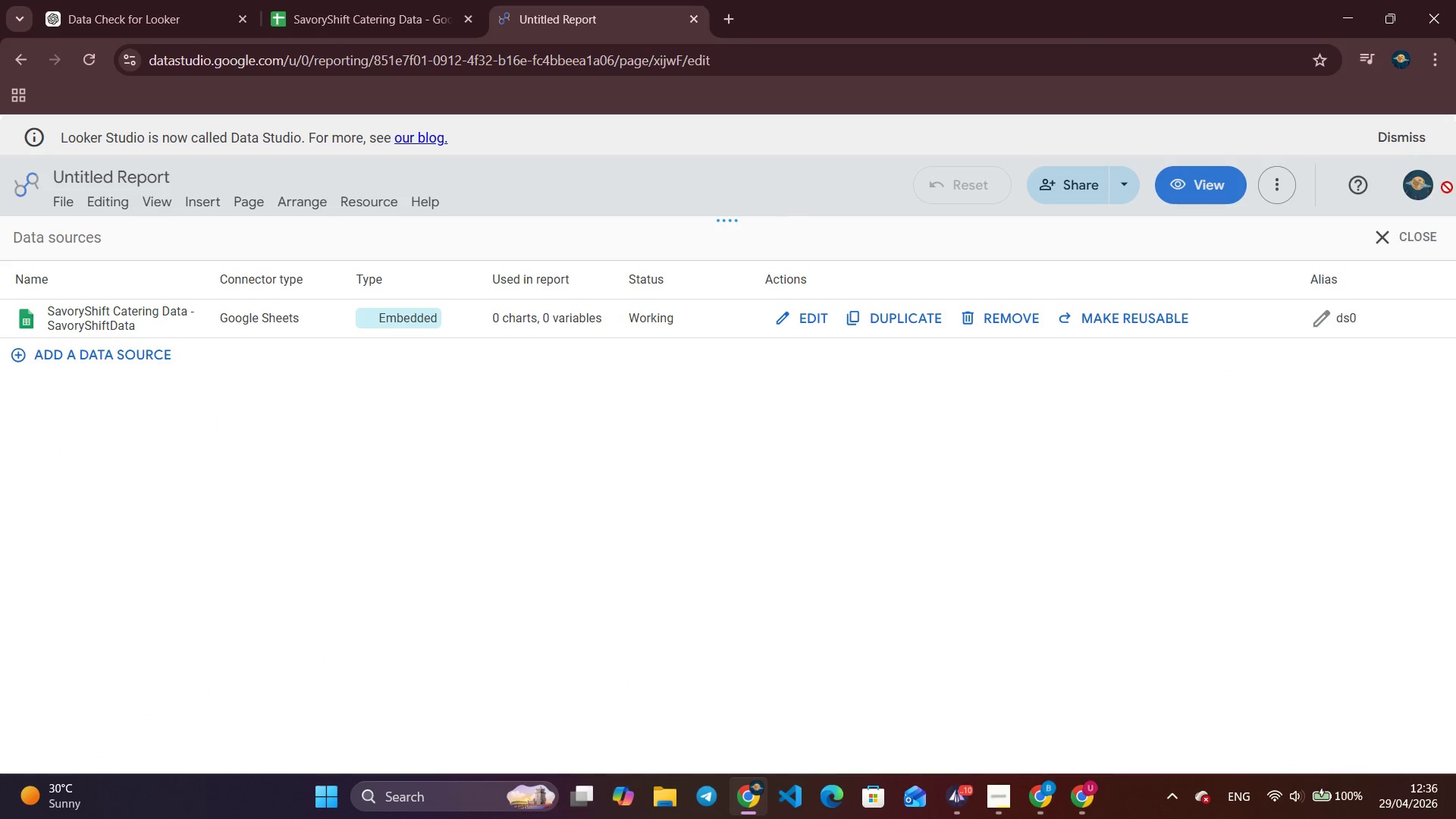 
left_click([1411, 240])
 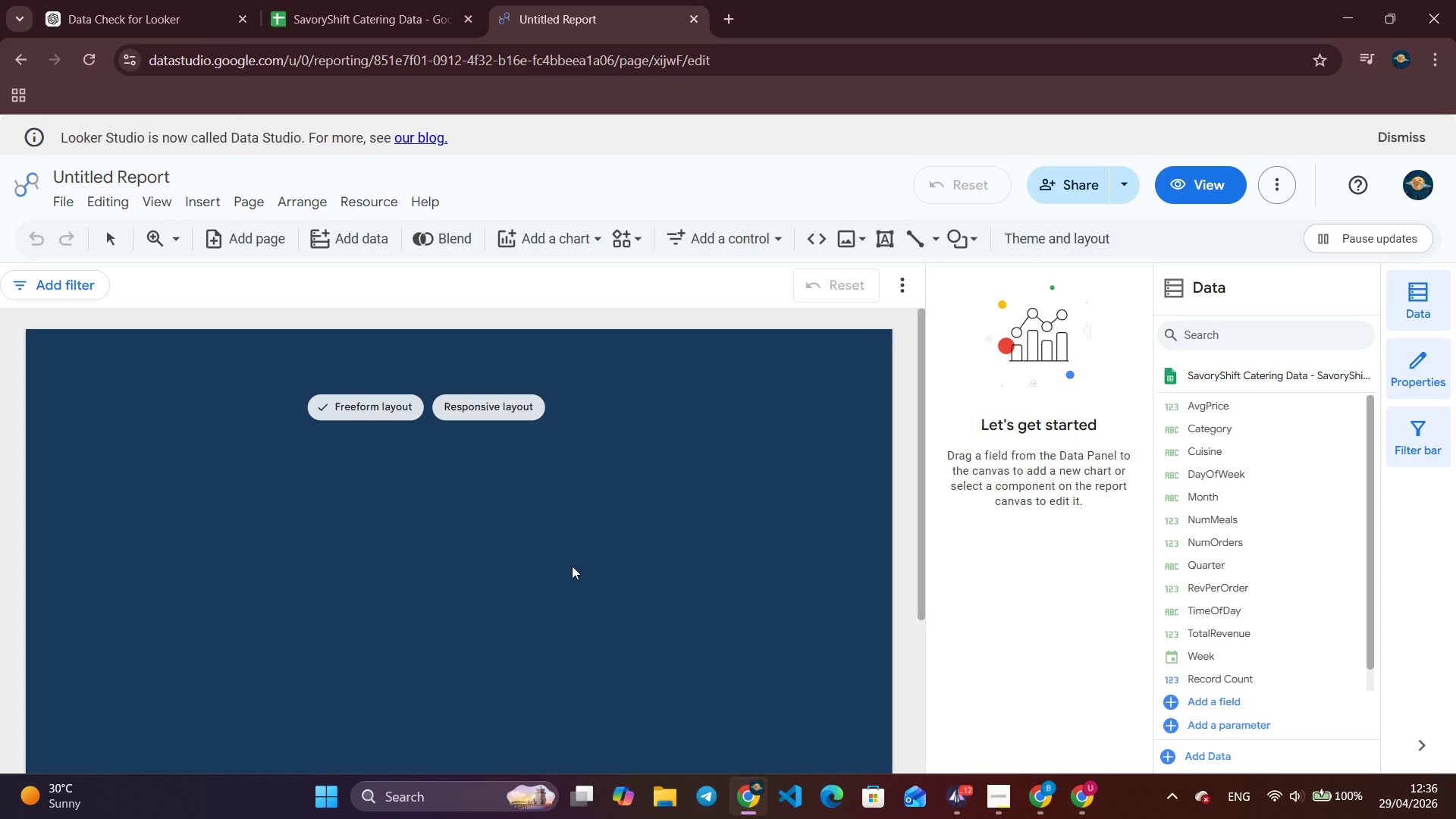 
wait(7.39)
 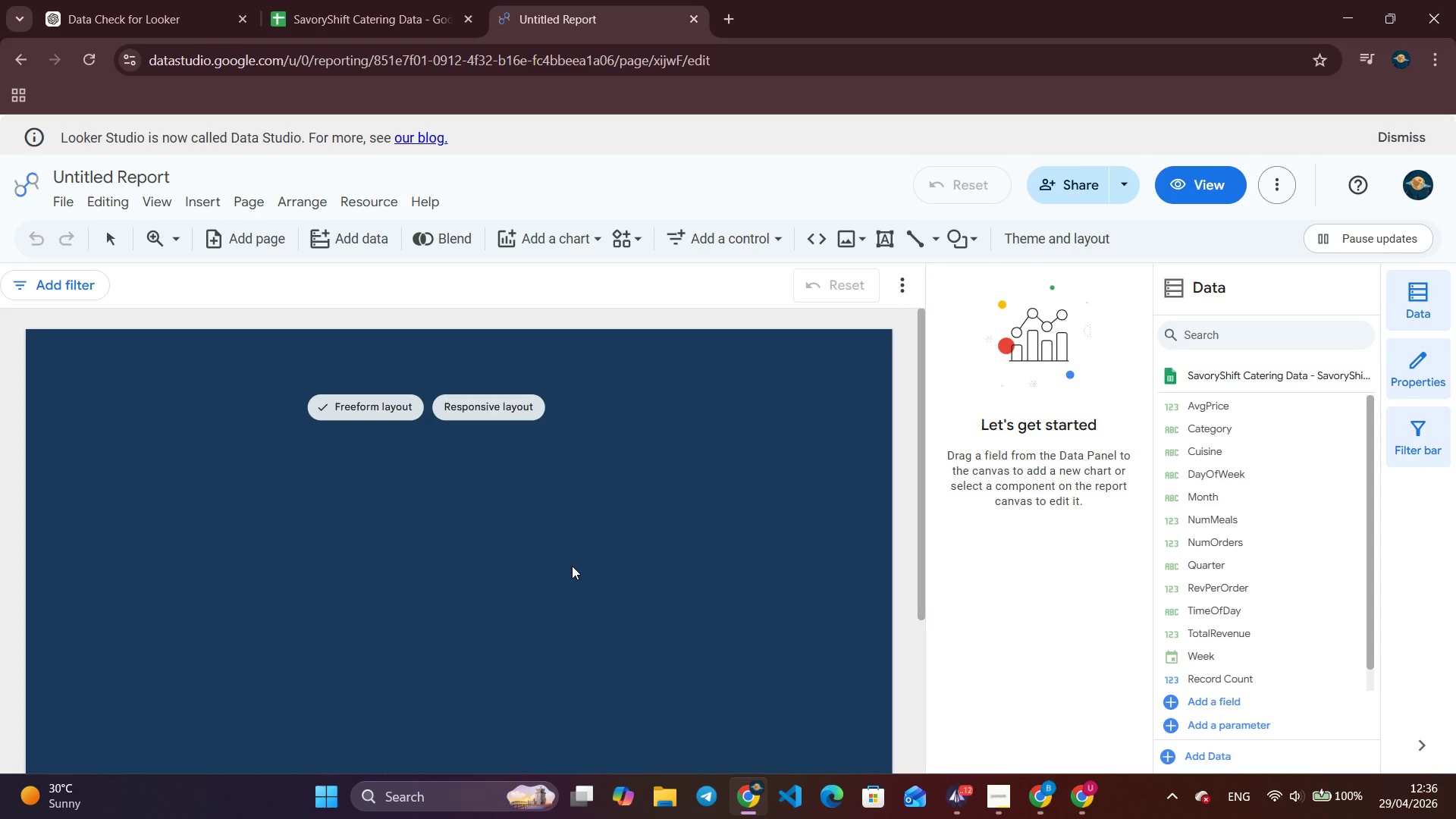 
left_click([203, 203])
 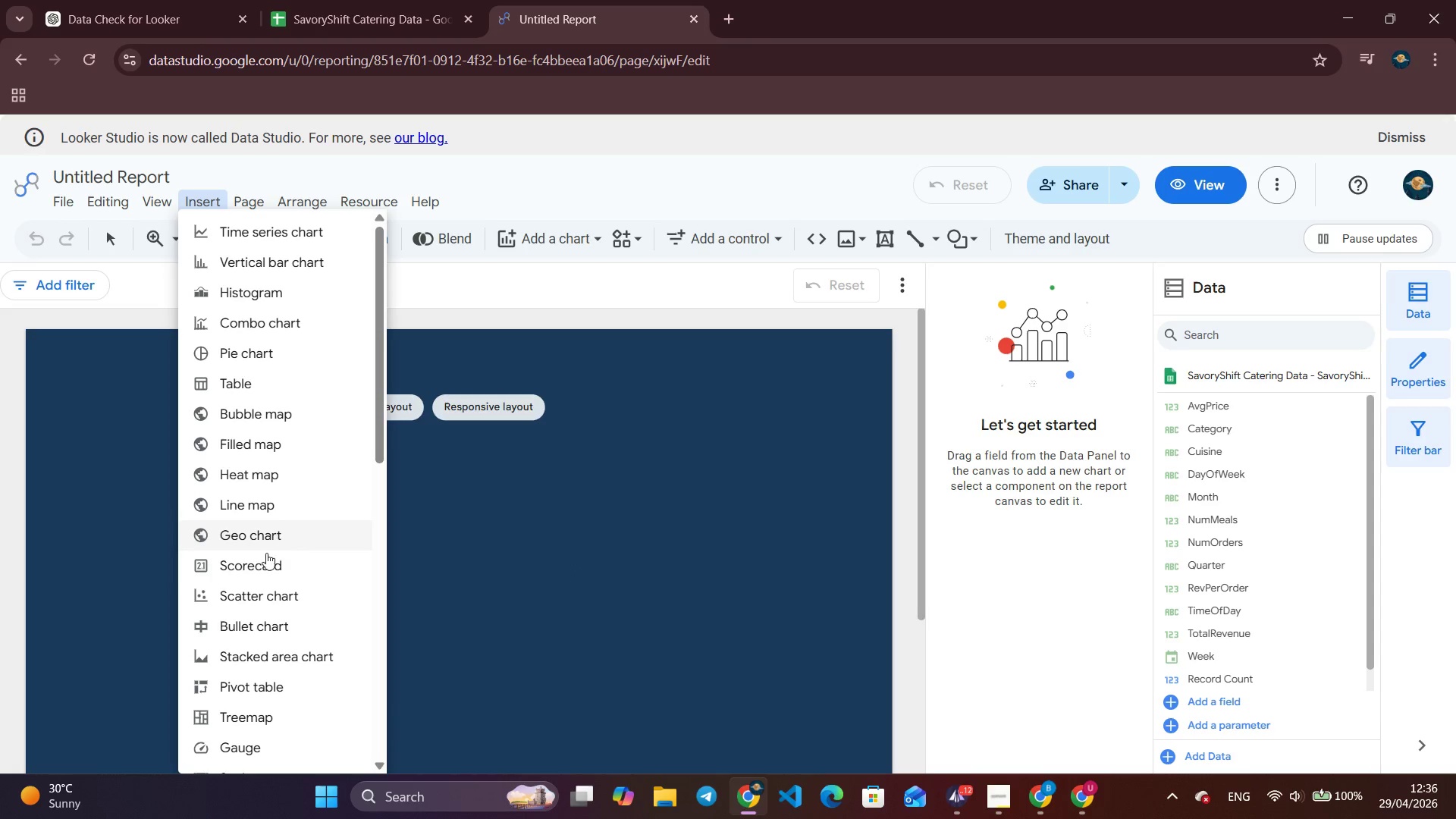 
left_click([263, 563])
 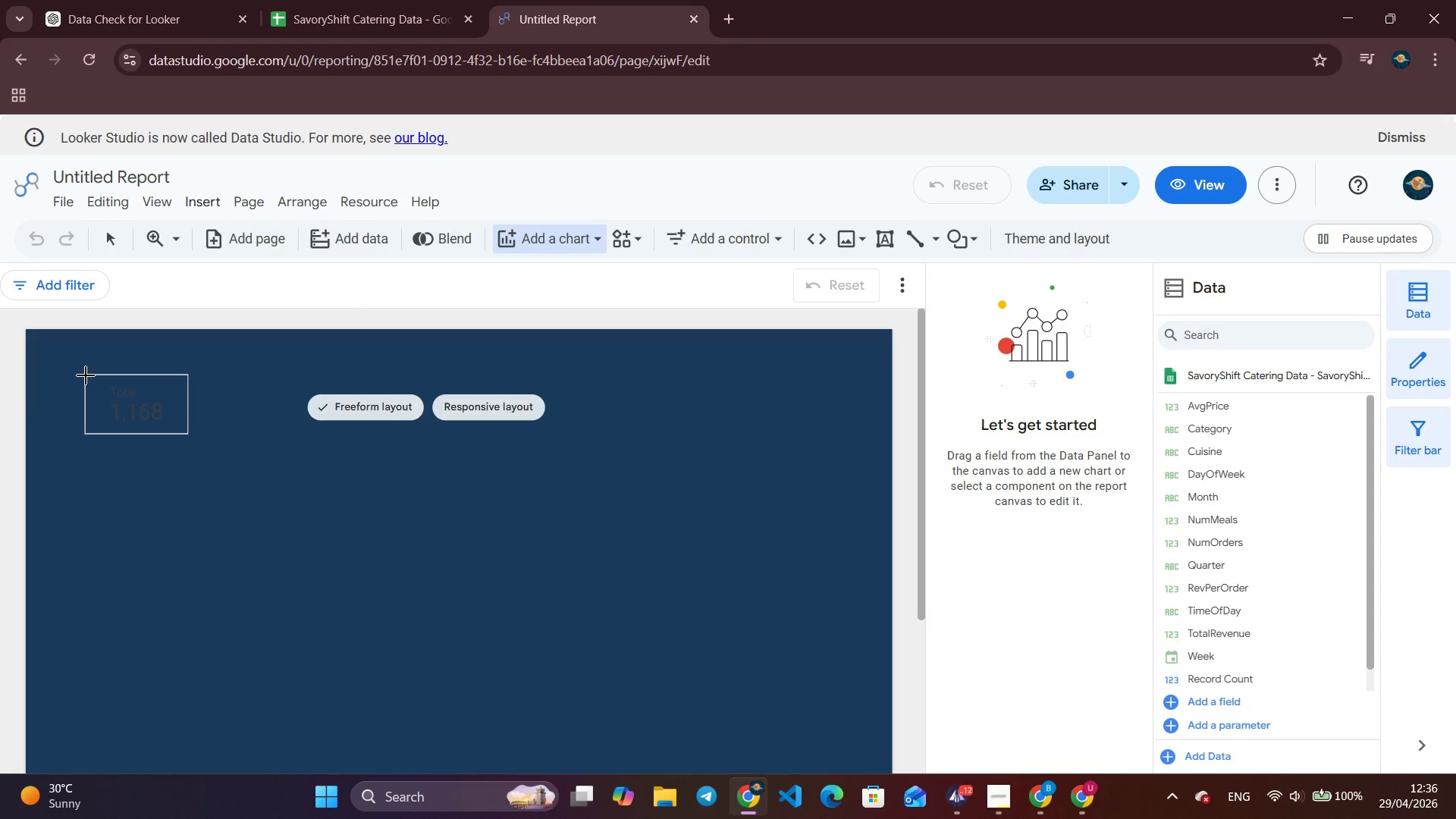 
left_click([85, 373])
 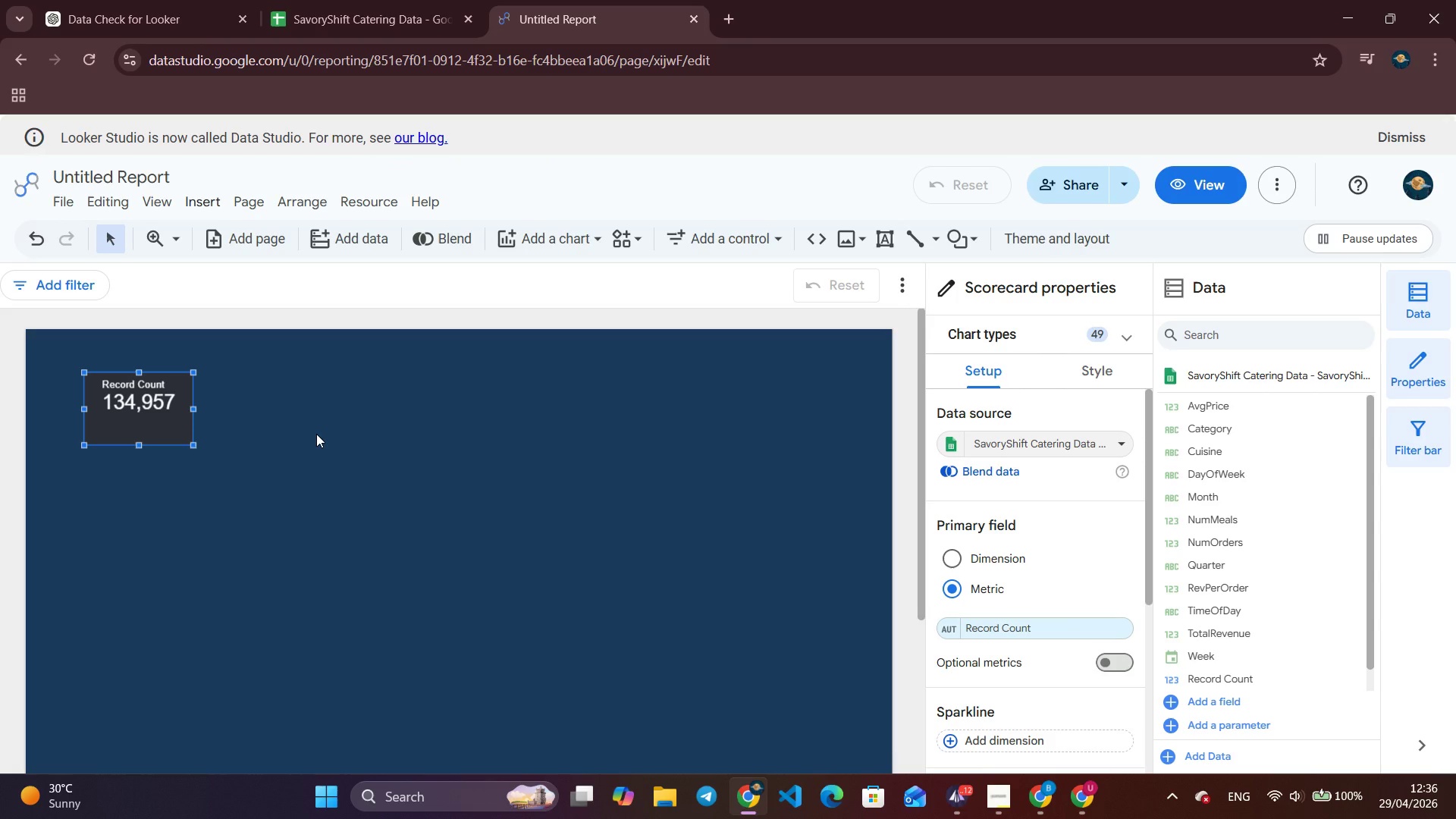 
wait(12.55)
 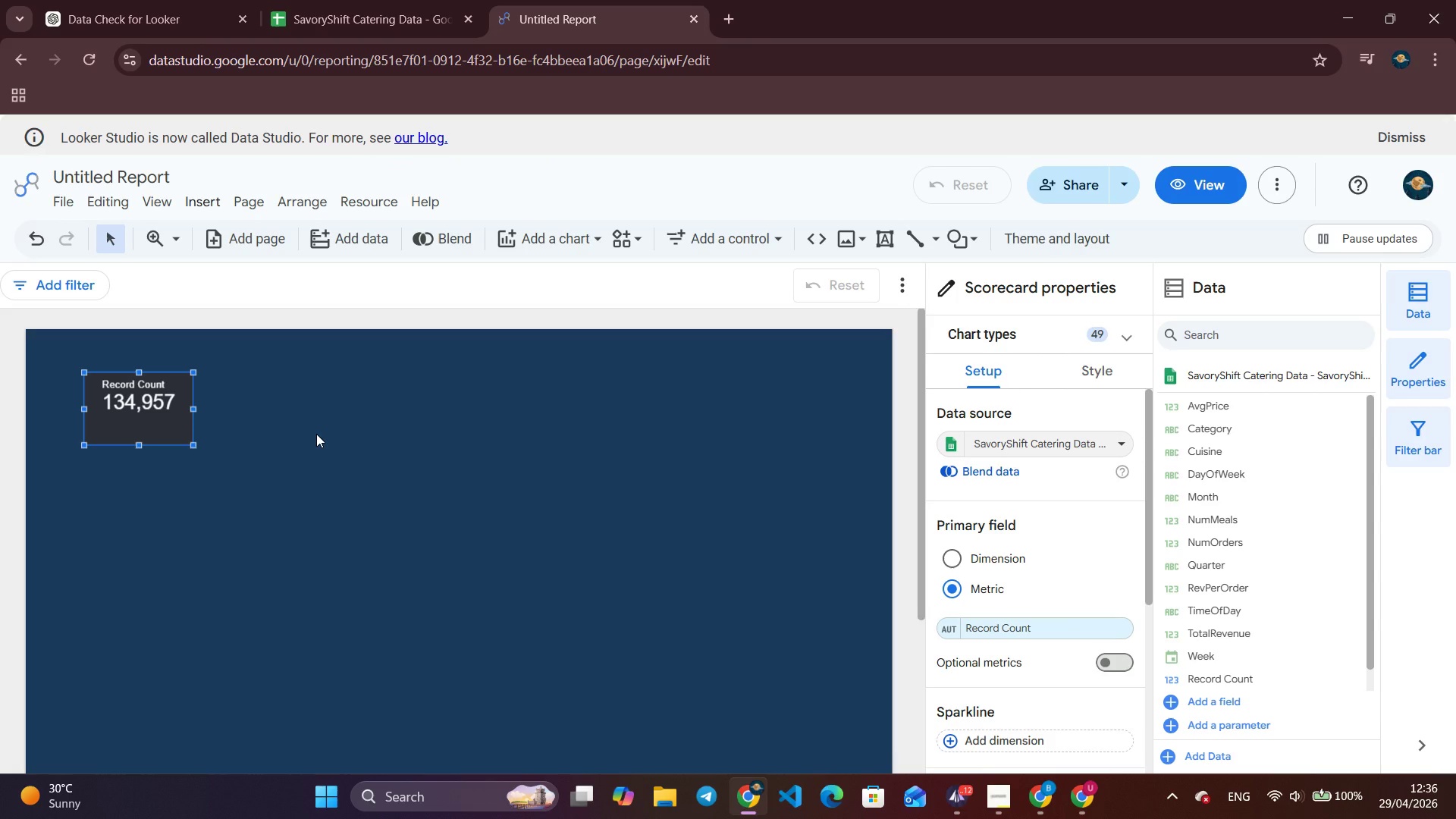 
left_click([1014, 632])
 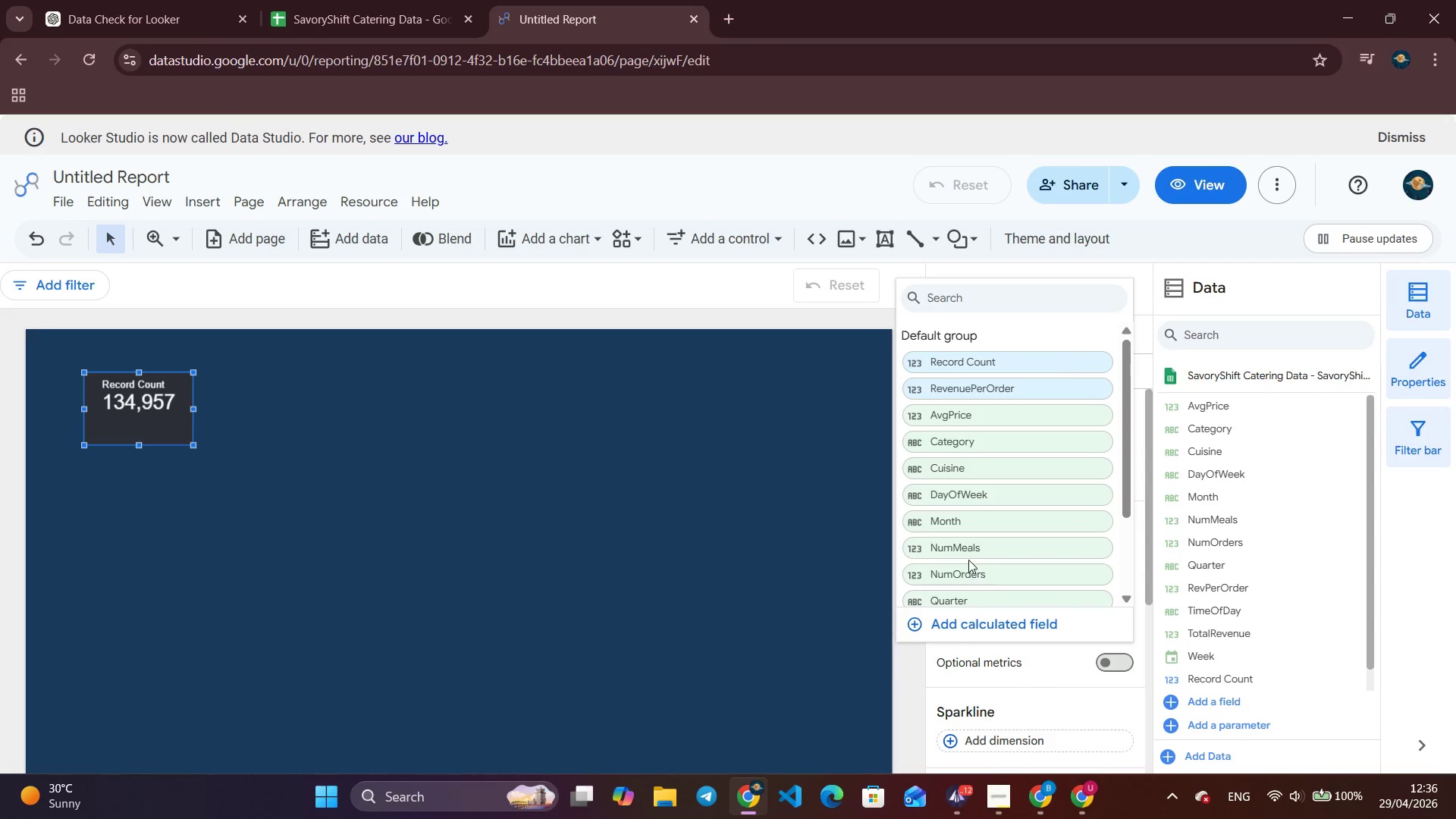 
left_click([967, 571])
 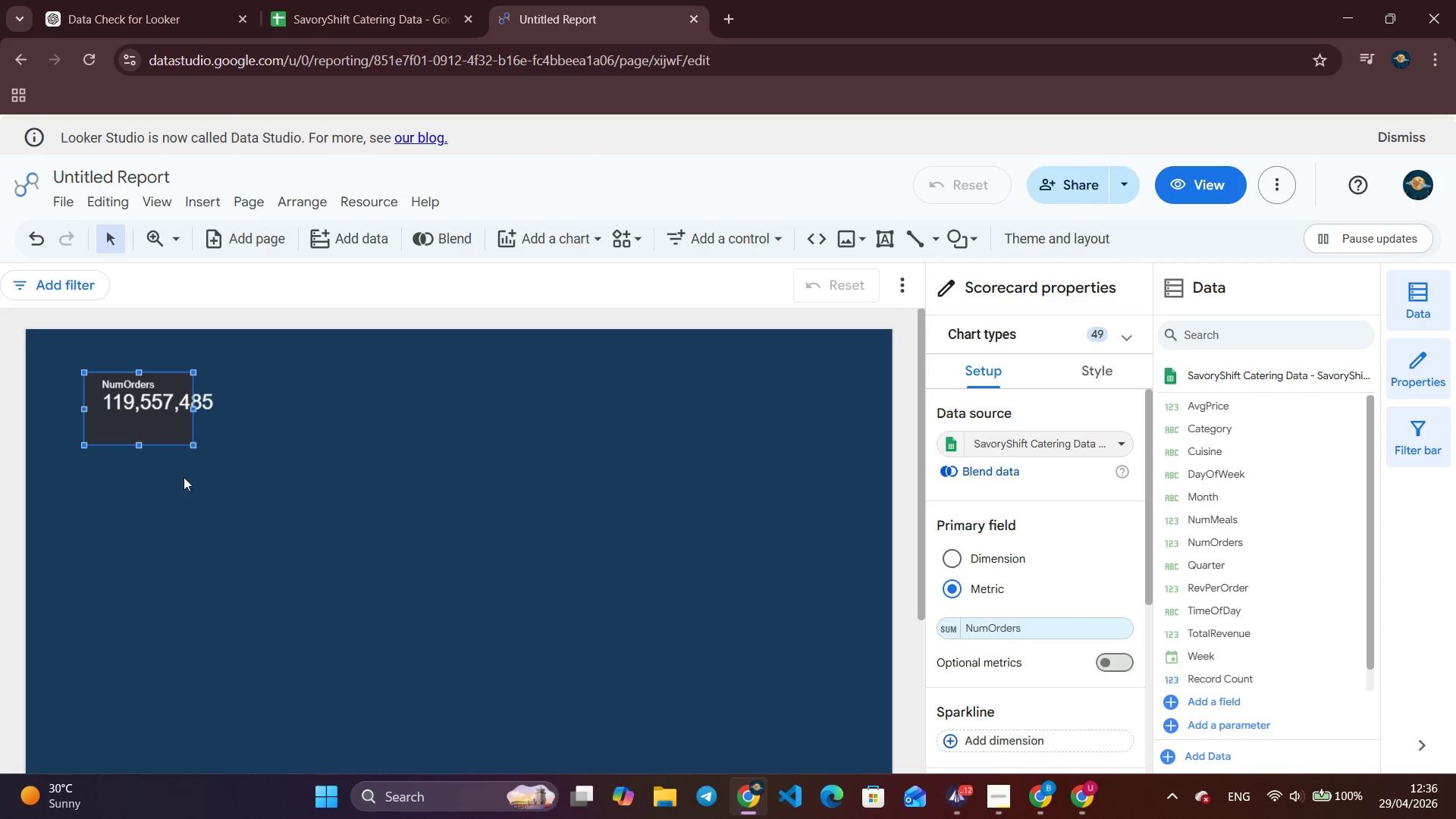 
wait(5.61)
 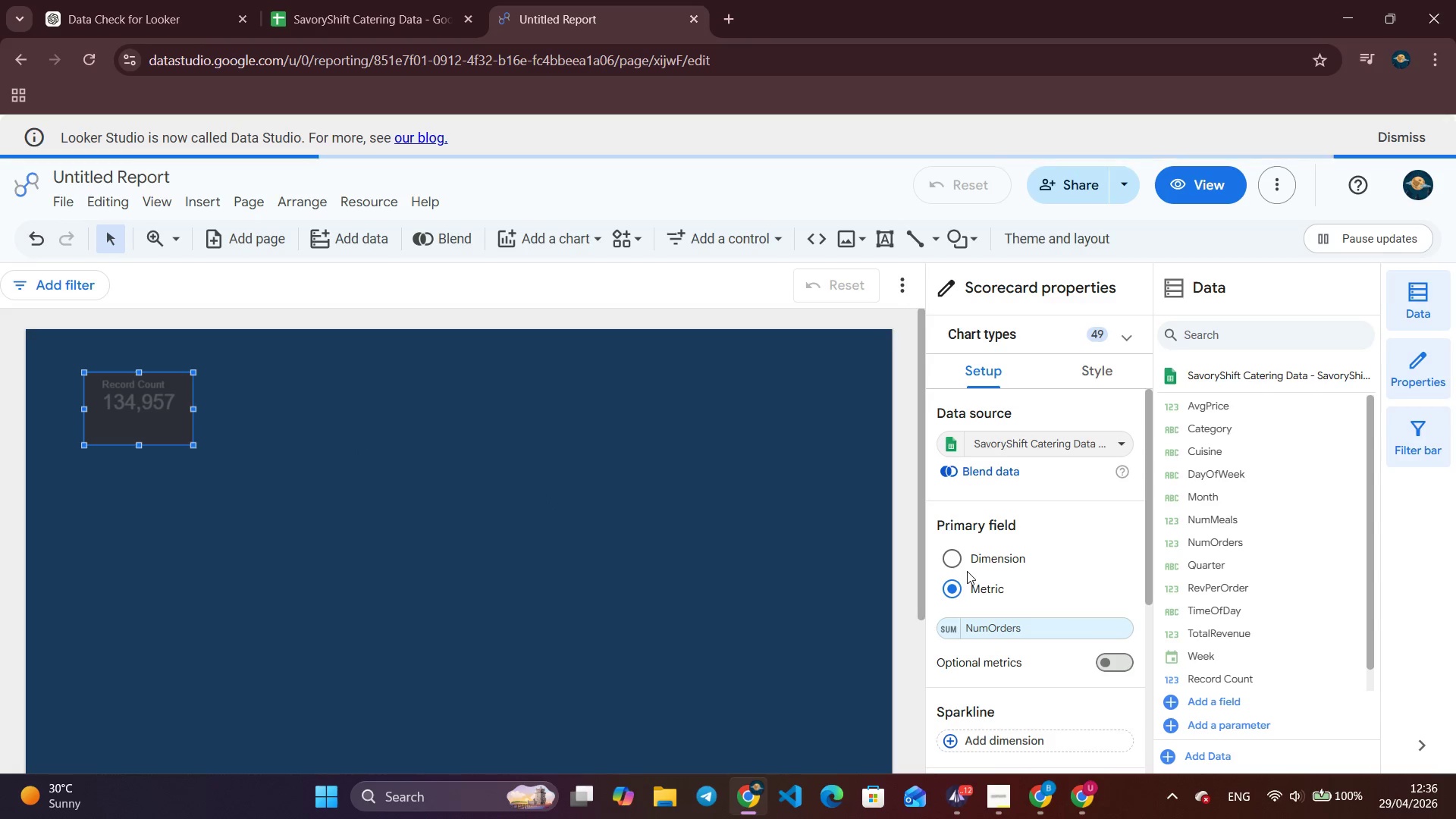 
left_click_drag(start_coordinate=[192, 412], to_coordinate=[230, 413])
 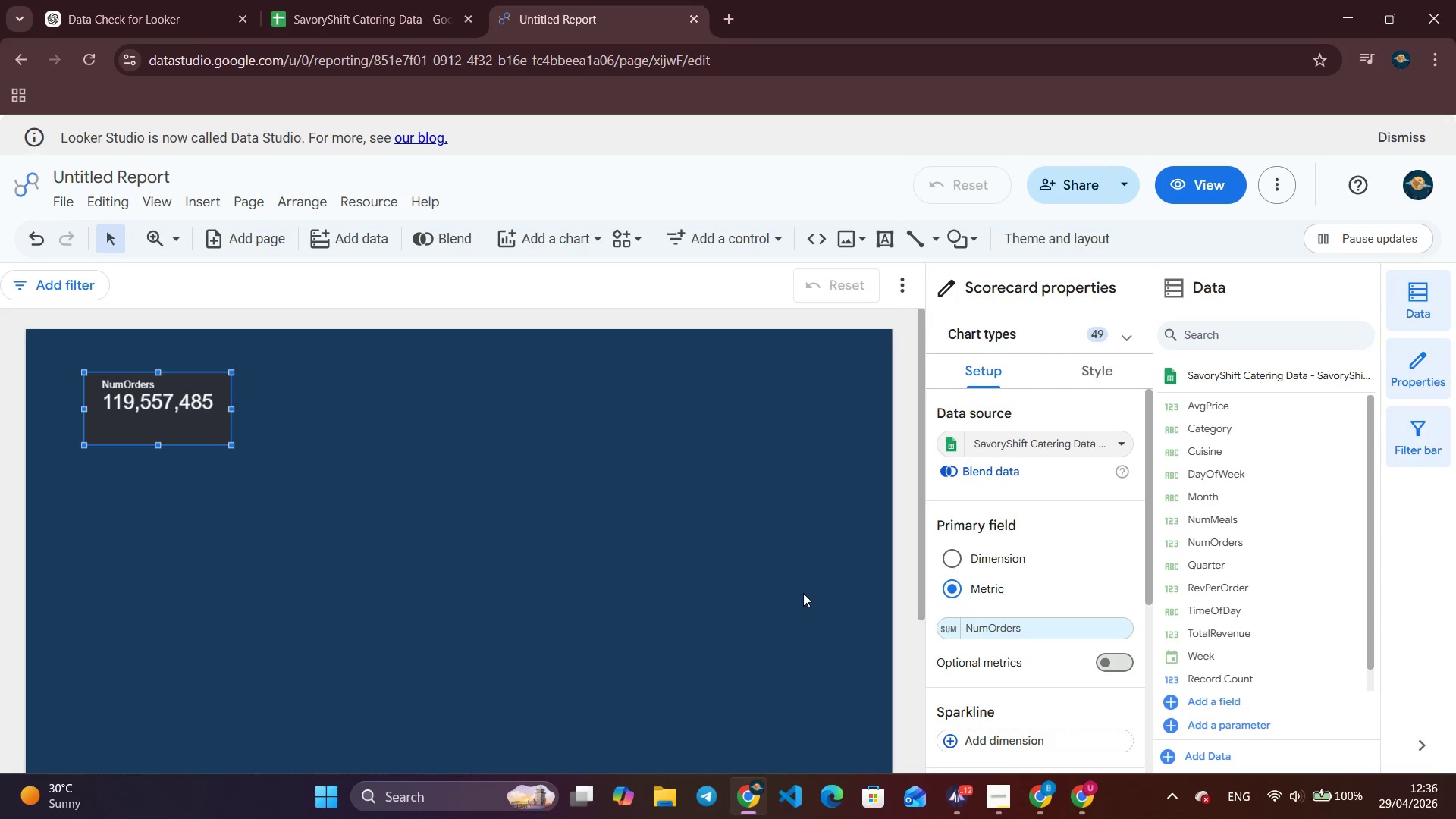 
wait(6.92)
 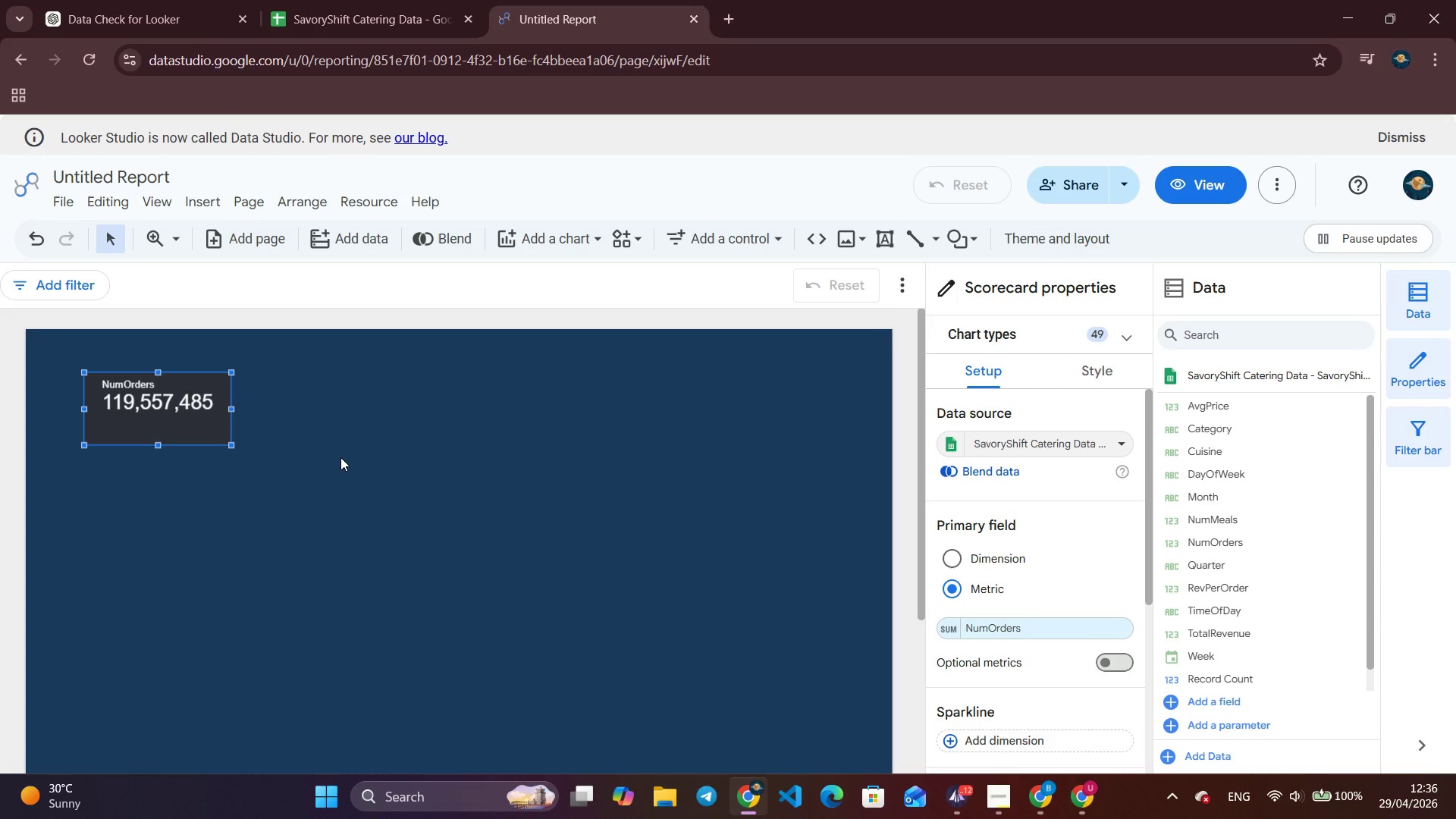 
scroll: coordinate [1013, 508], scroll_direction: up, amount: 2.0
 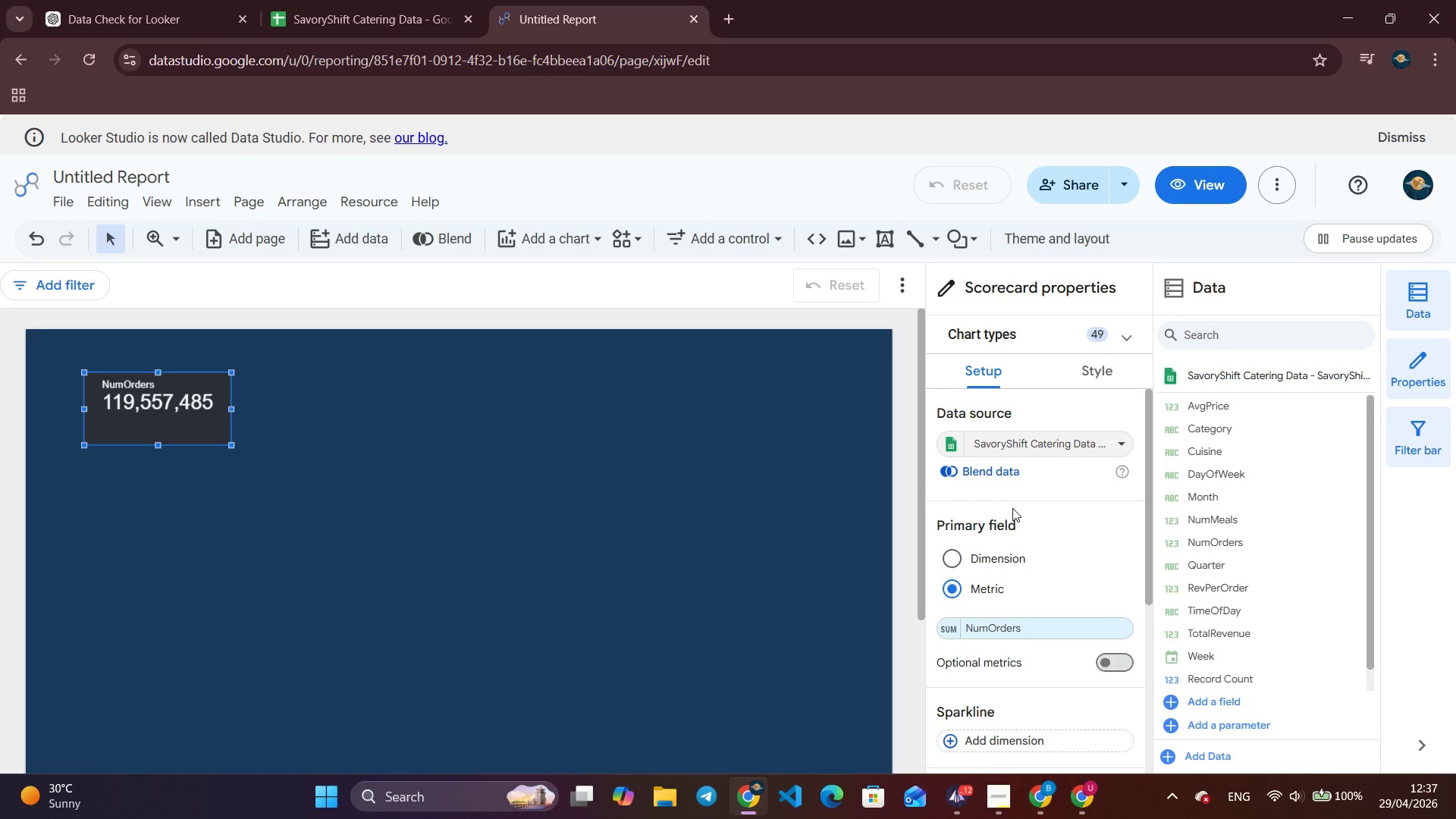 
wait(5.35)
 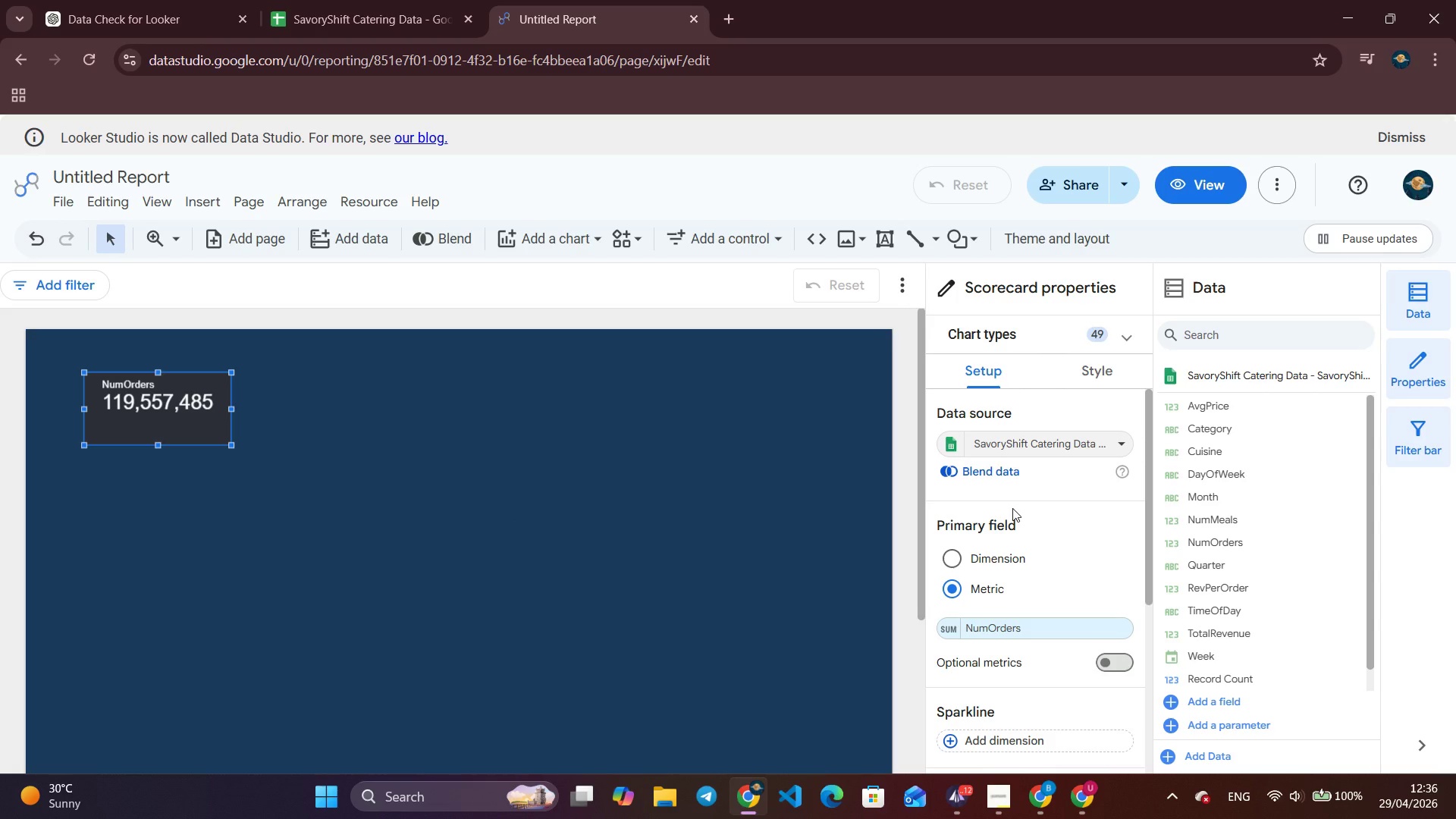 
scroll: coordinate [1009, 552], scroll_direction: up, amount: 2.0
 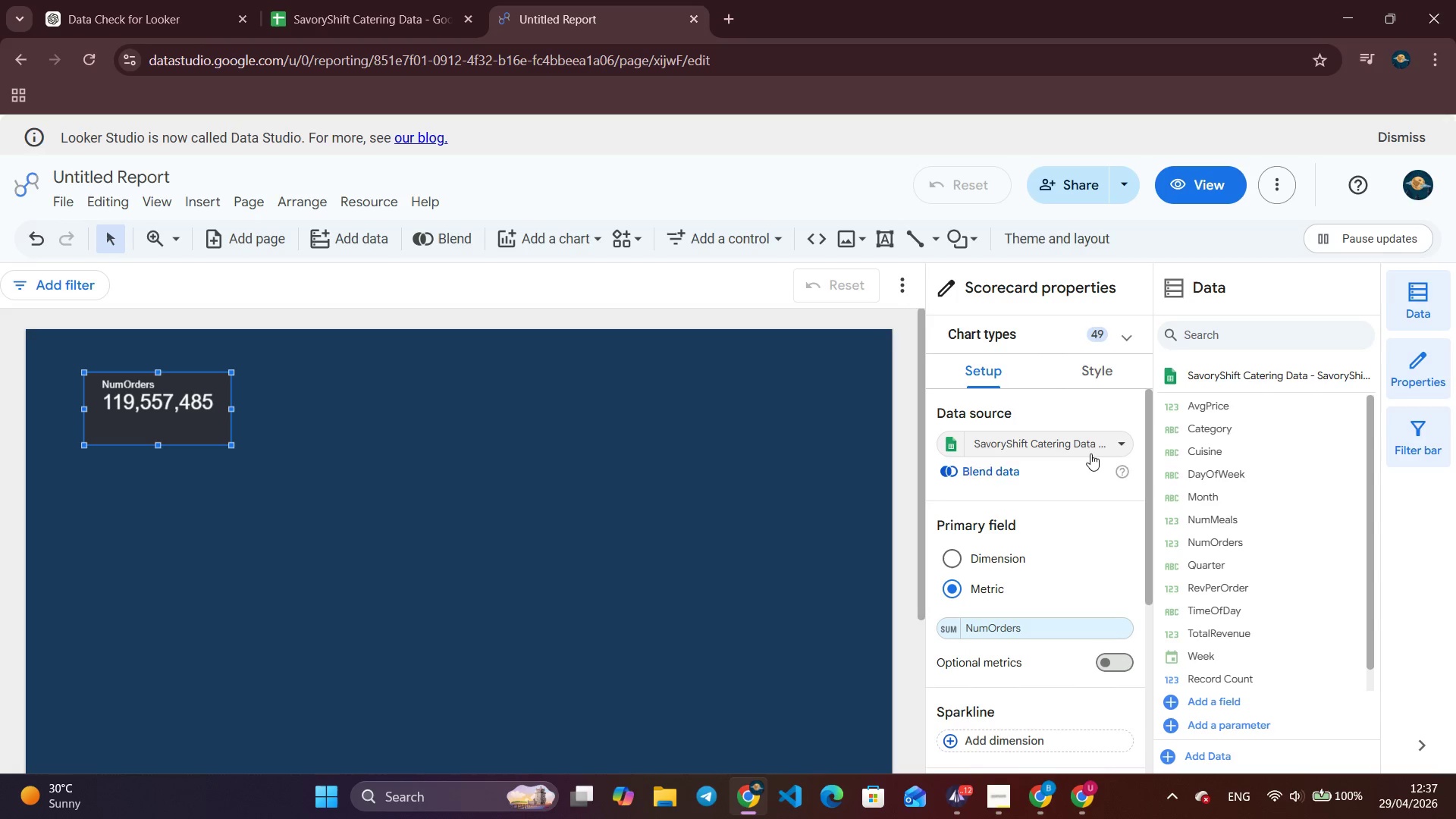 
scroll: coordinate [1020, 616], scroll_direction: down, amount: 5.0
 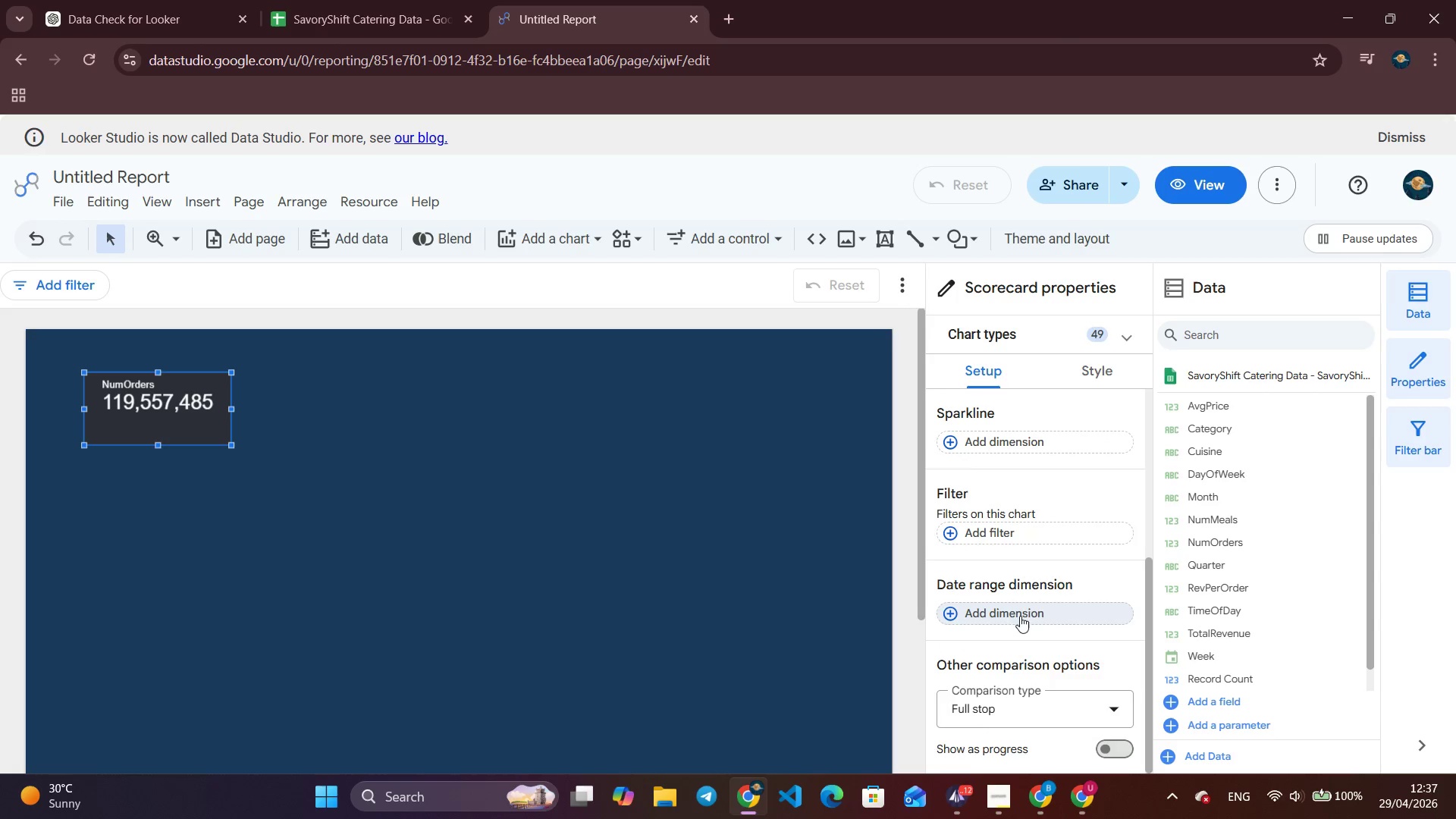 
scroll: coordinate [1034, 599], scroll_direction: up, amount: 7.0
 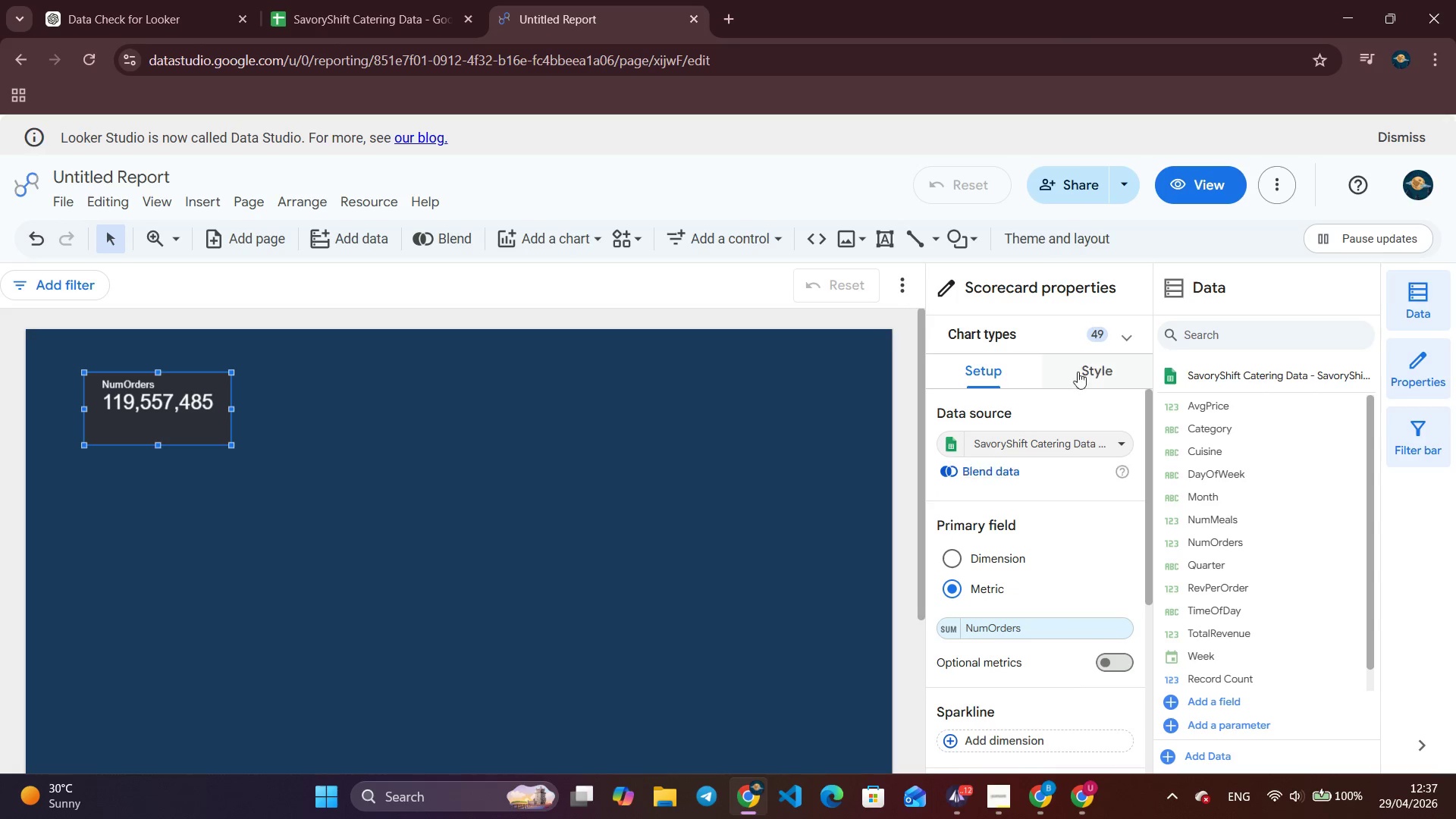 
left_click([1083, 370])
 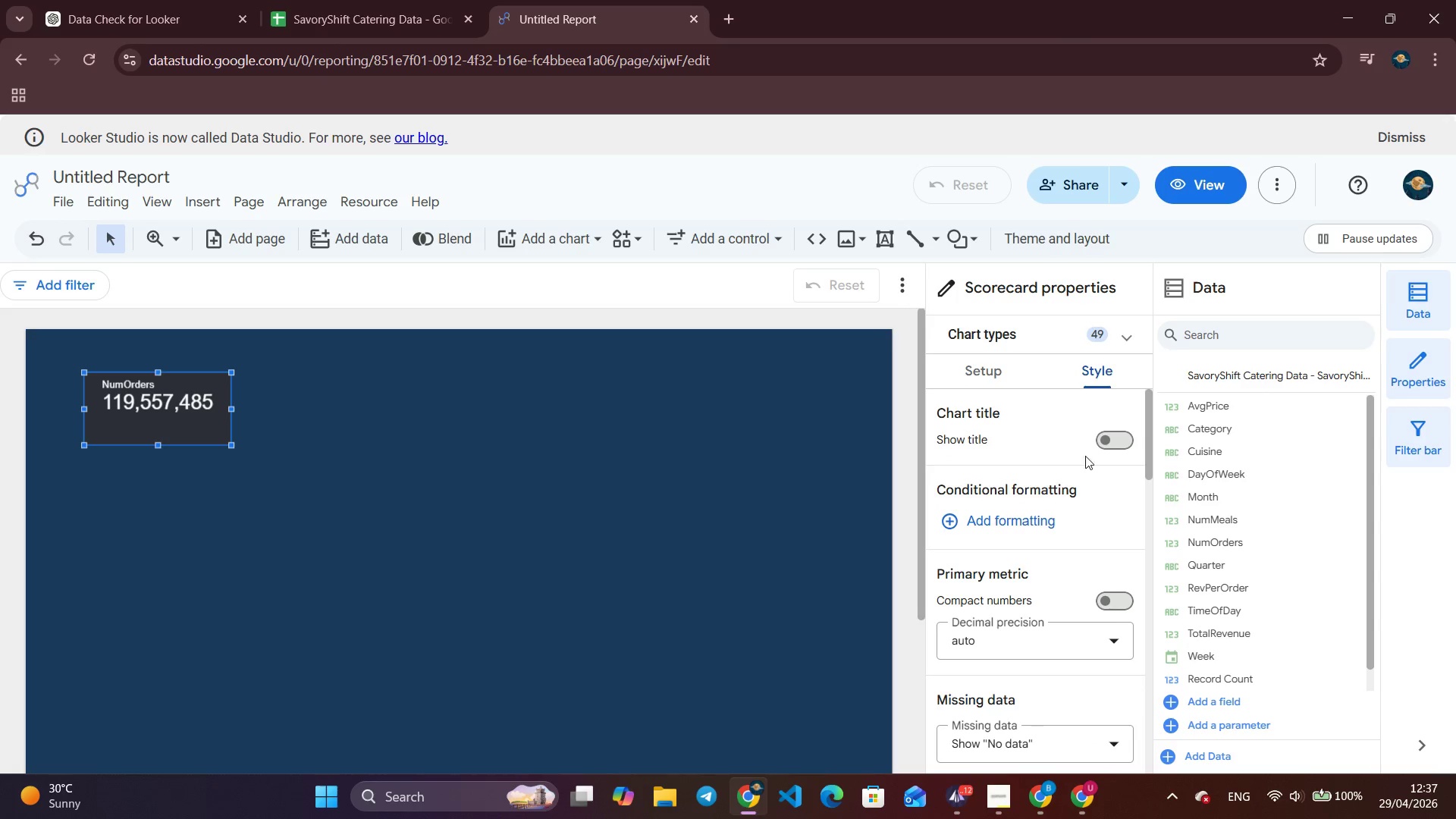 
left_click([1112, 440])
 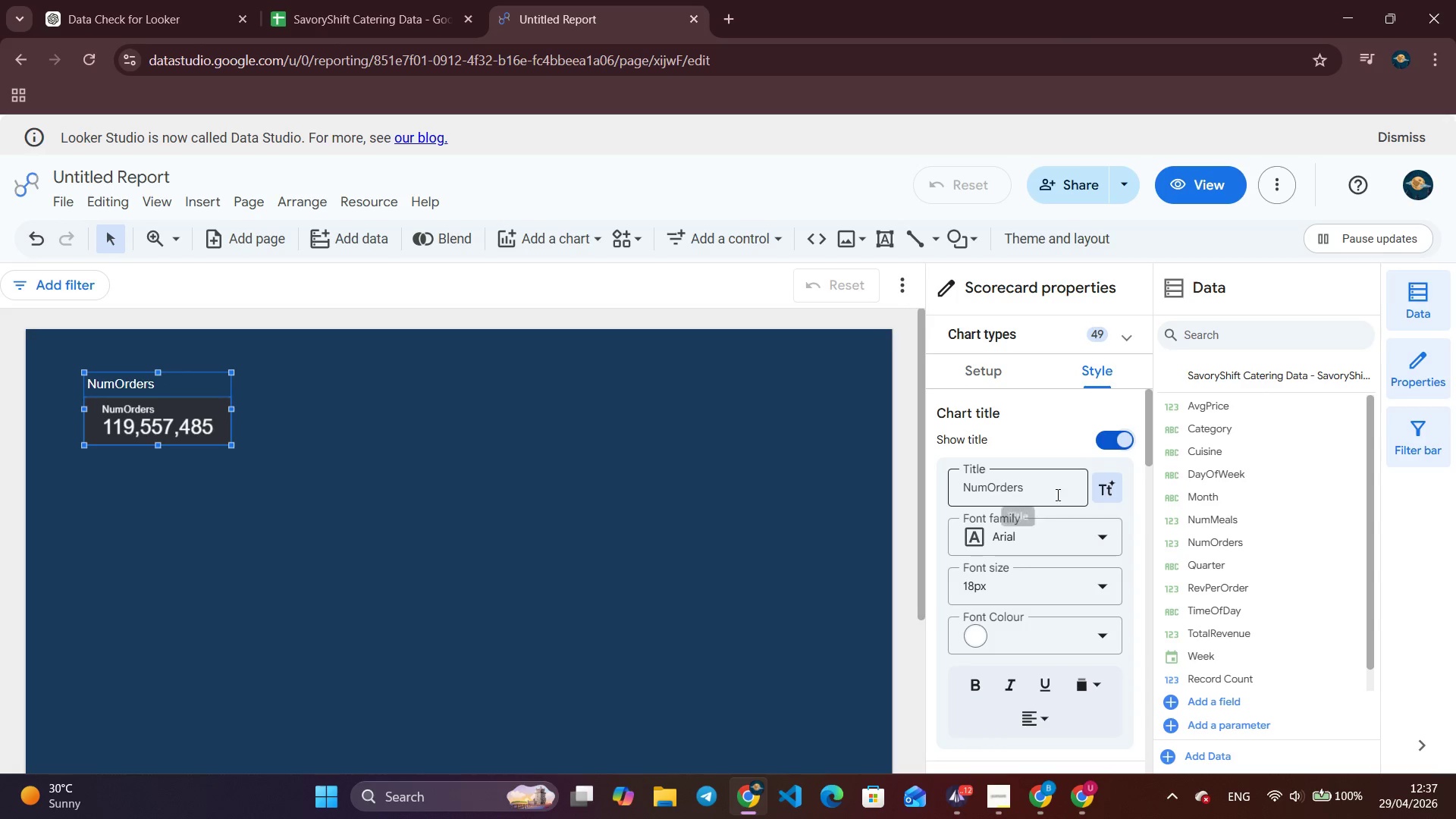 
left_click([1036, 485])
 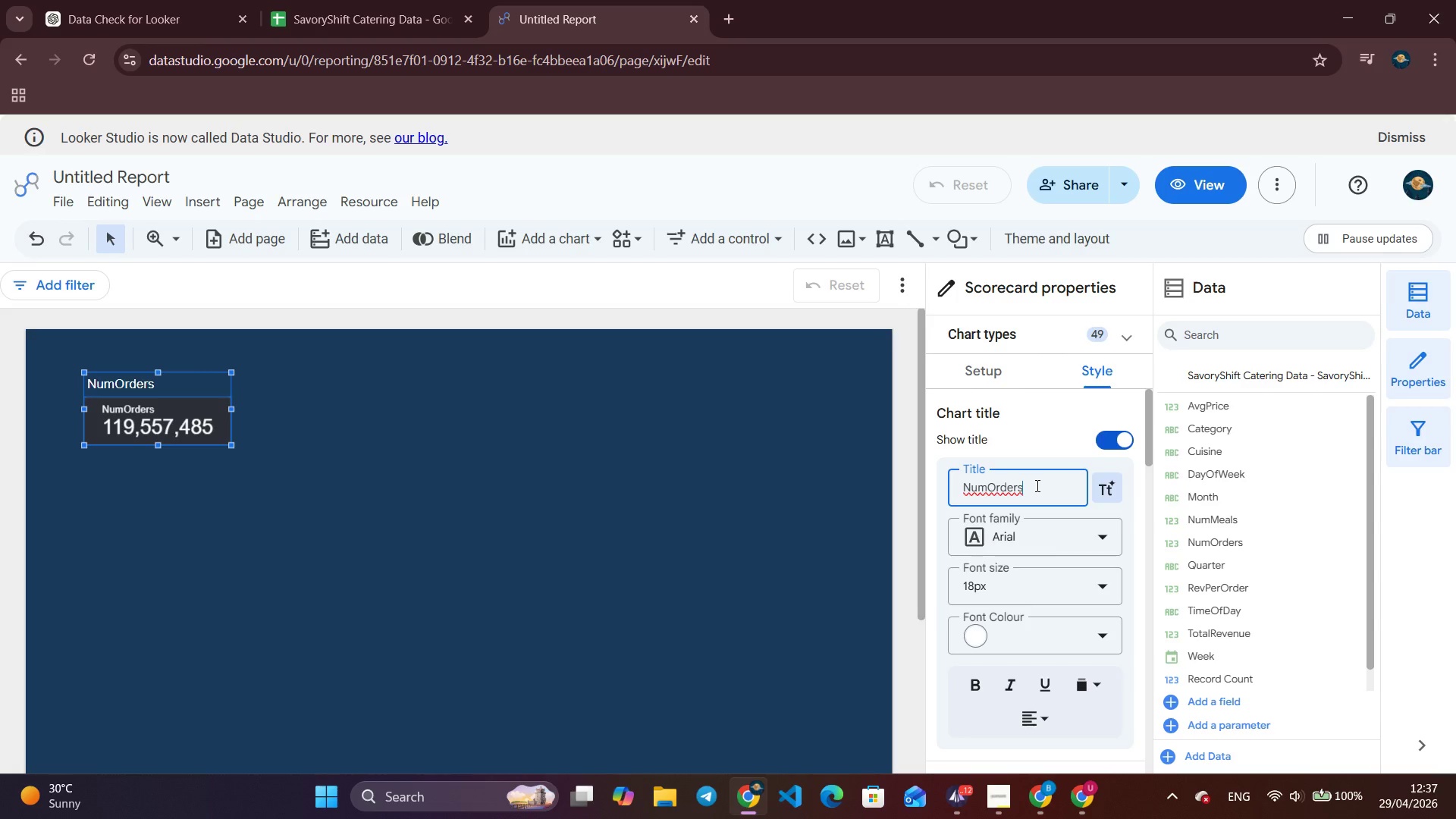 
hold_key(key=Backspace, duration=1.0)
 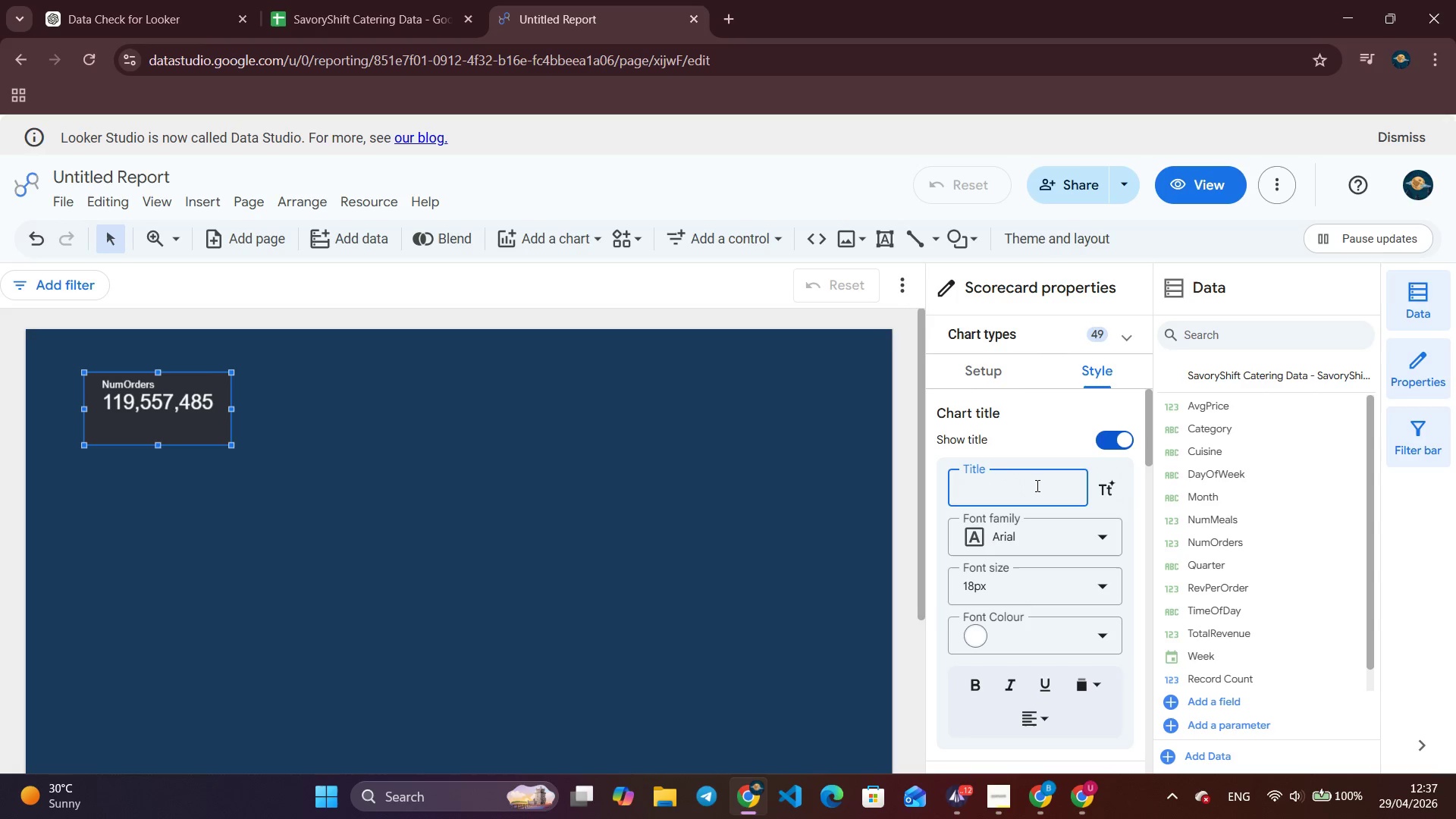 
wait(5.8)
 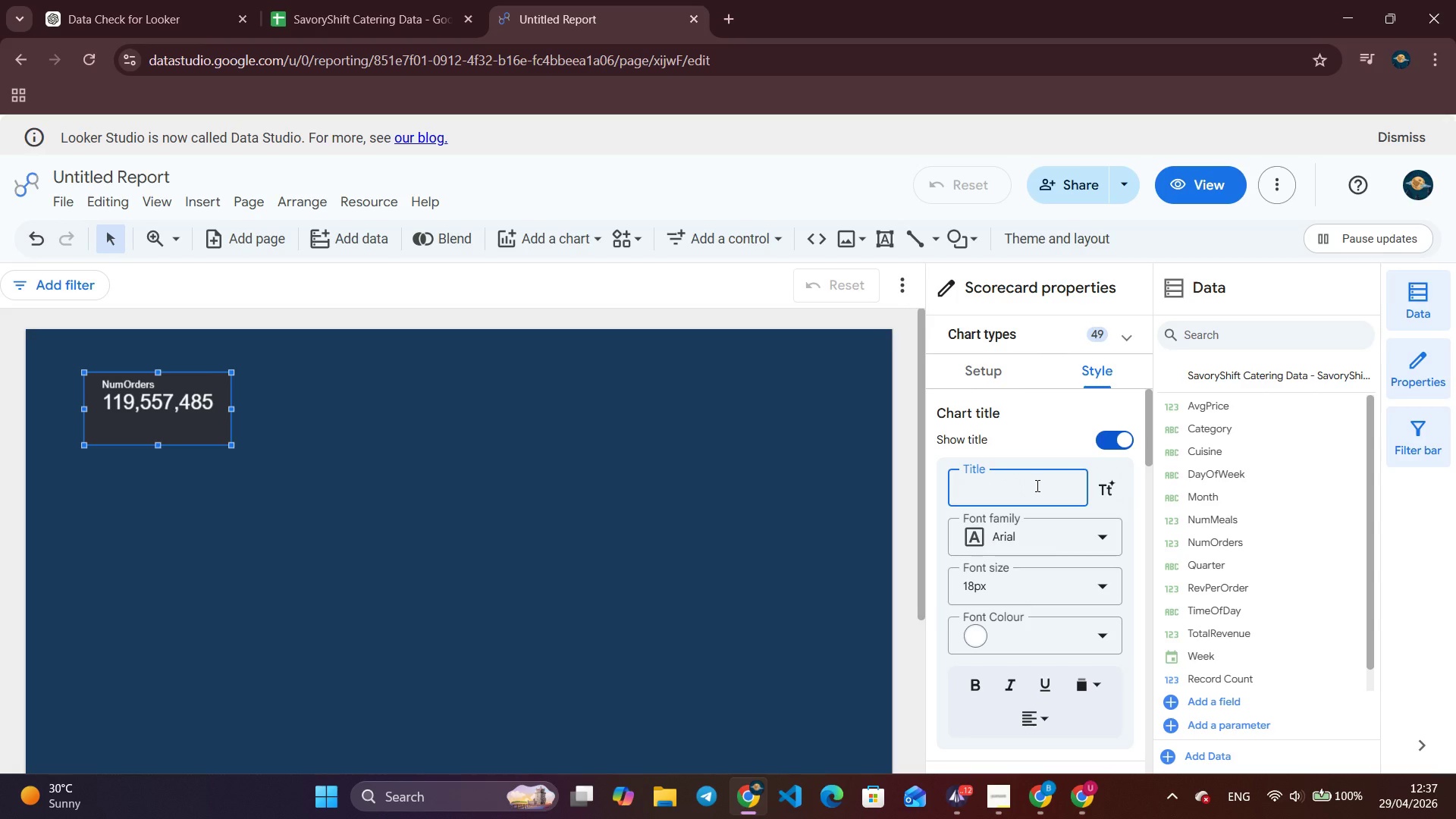 
type(tO)
key(Backspace)
key(Backspace)
type(Total Orders)
 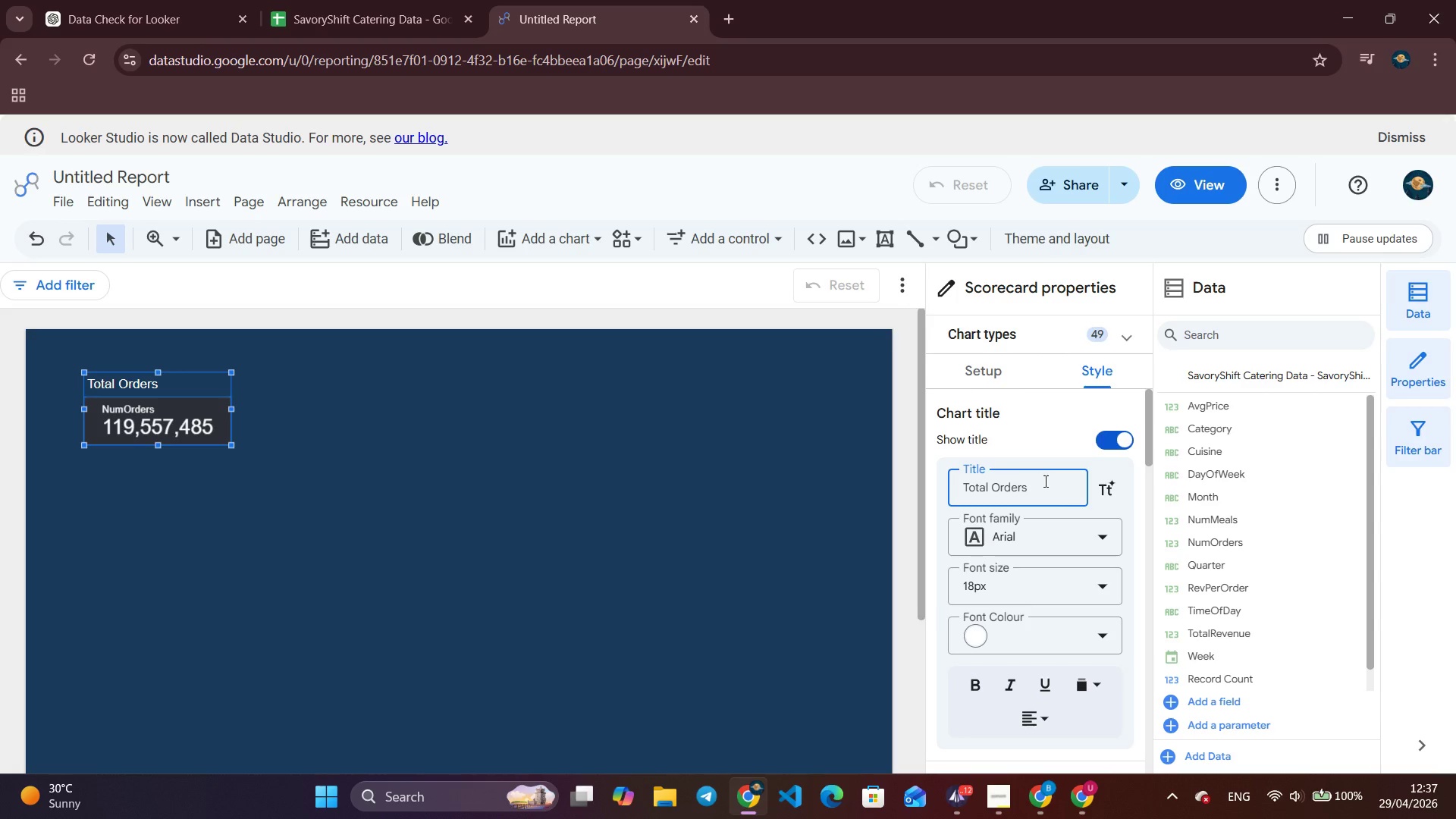 
left_click([969, 691])
 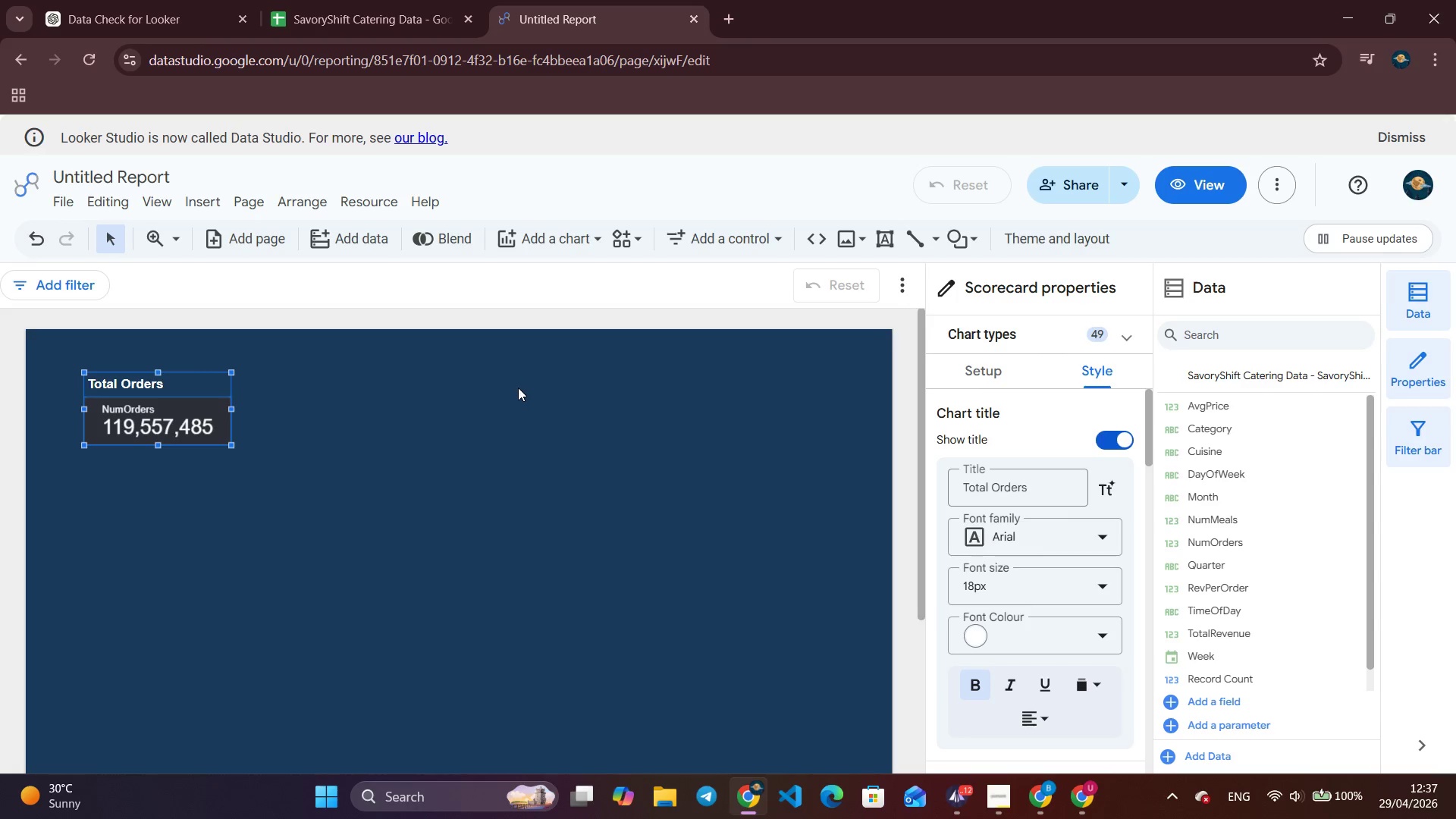 
left_click([529, 435])
 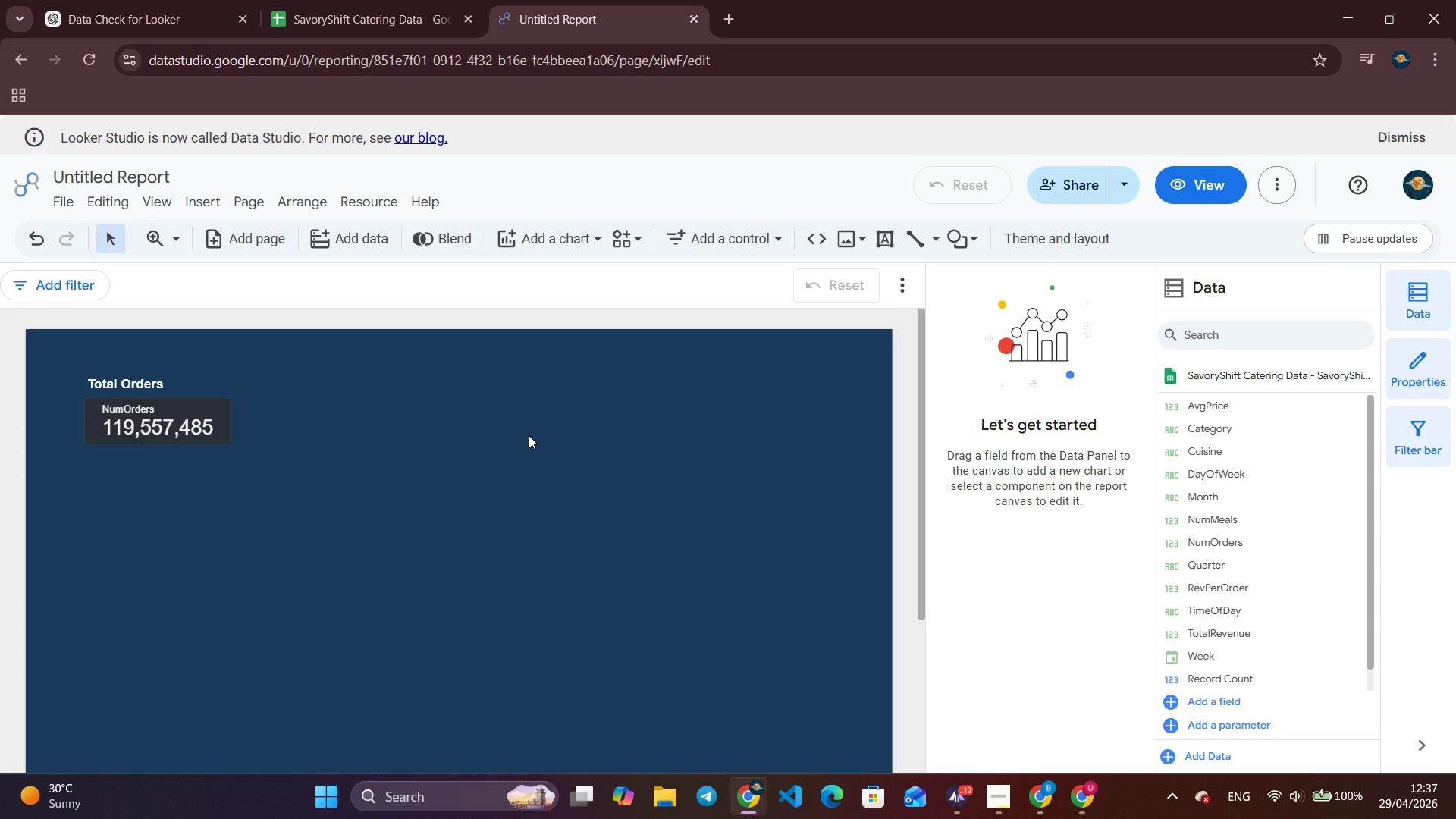 
wait(7.42)
 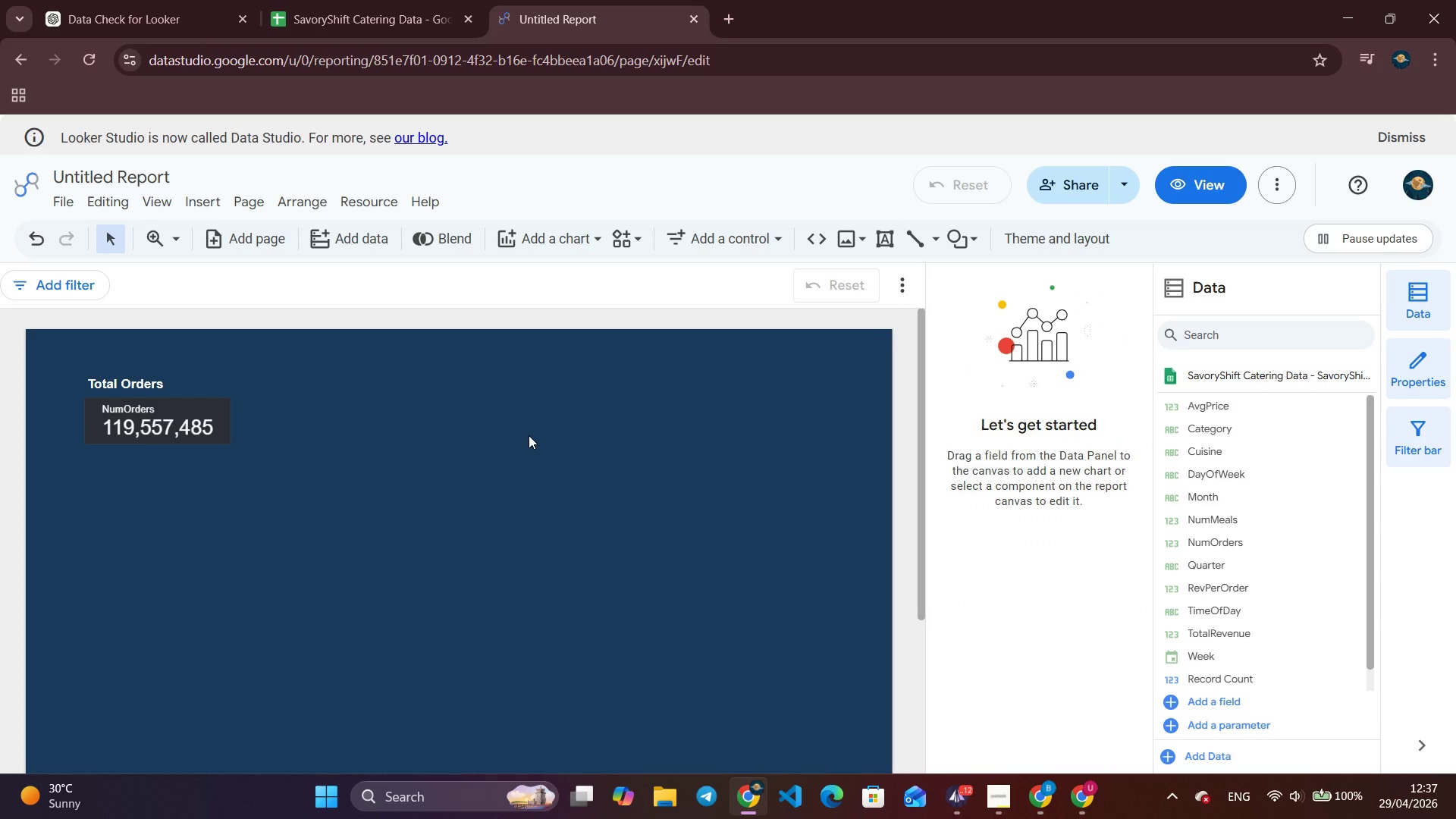 
left_click([168, 421])
 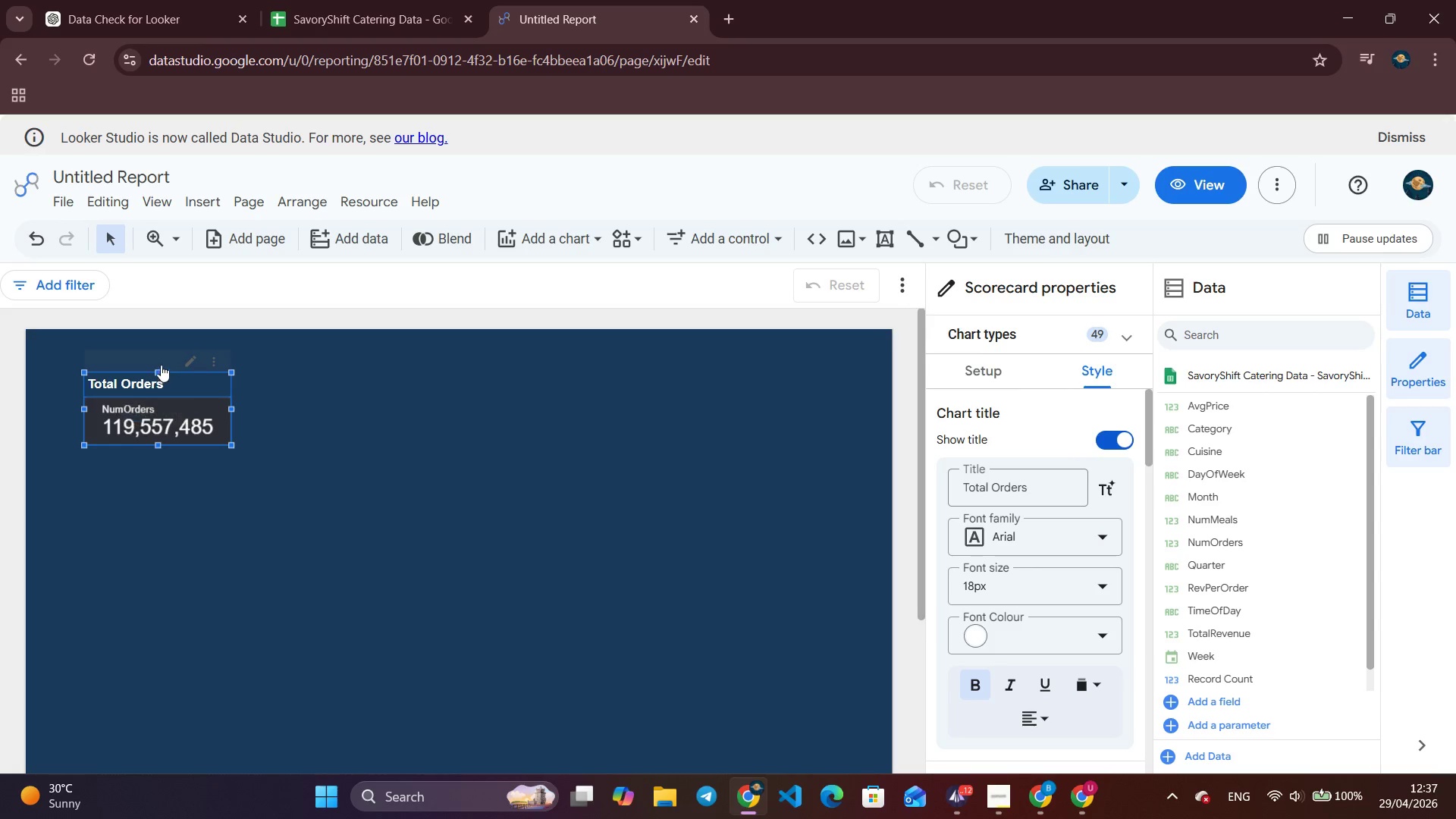 
left_click([160, 360])
 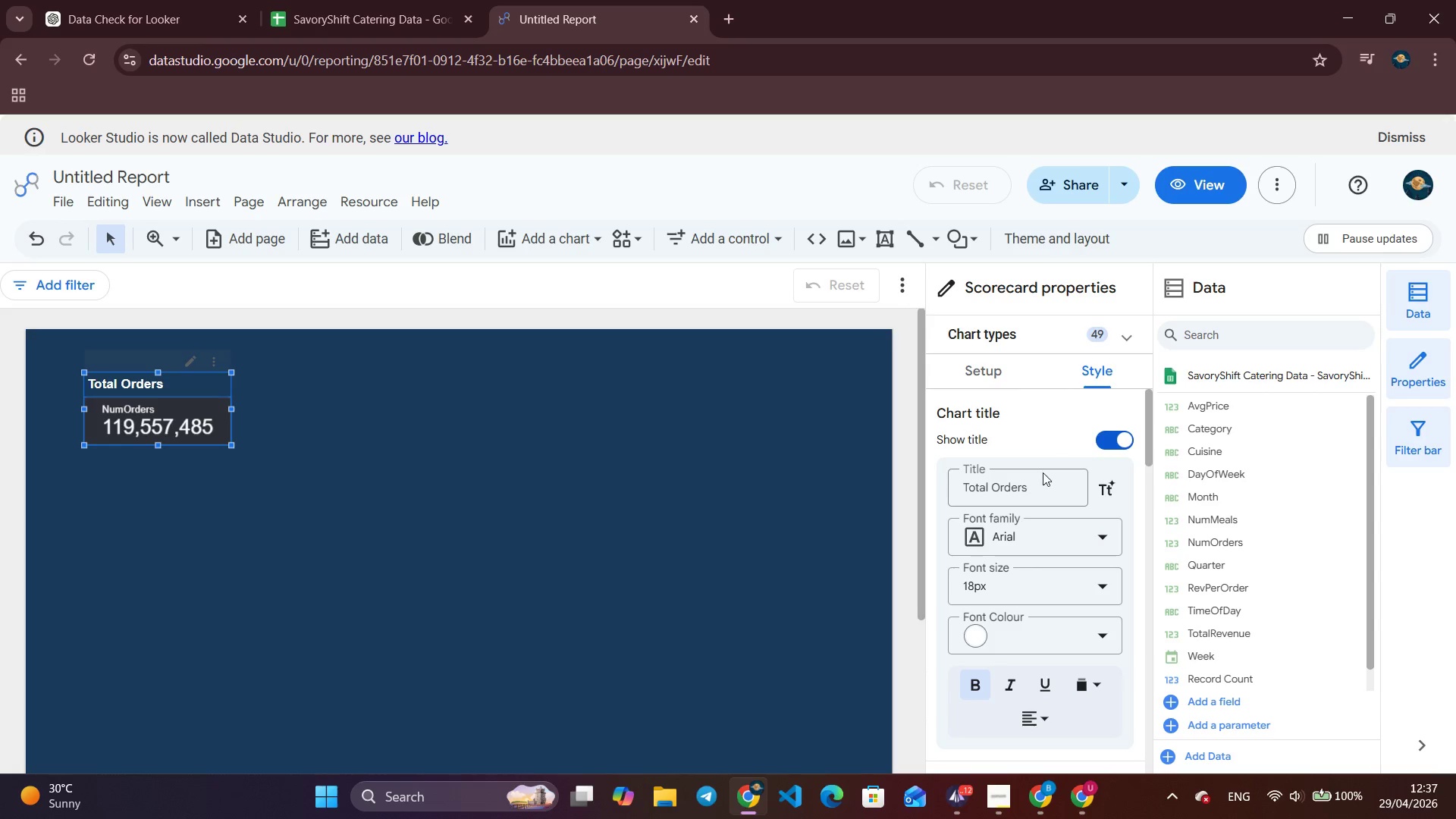 
scroll: coordinate [1047, 538], scroll_direction: down, amount: 3.0
 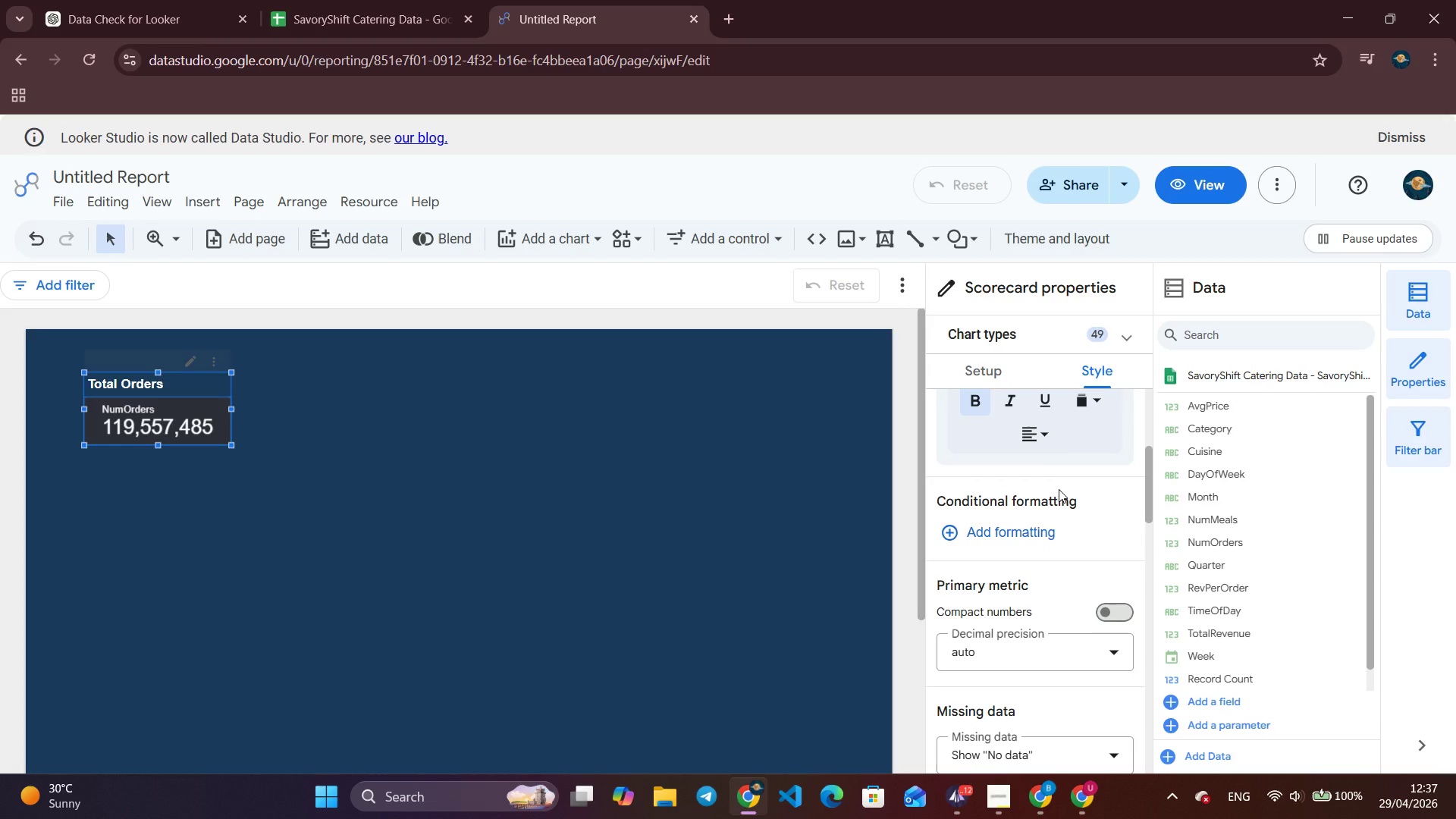 
left_click([1015, 533])
 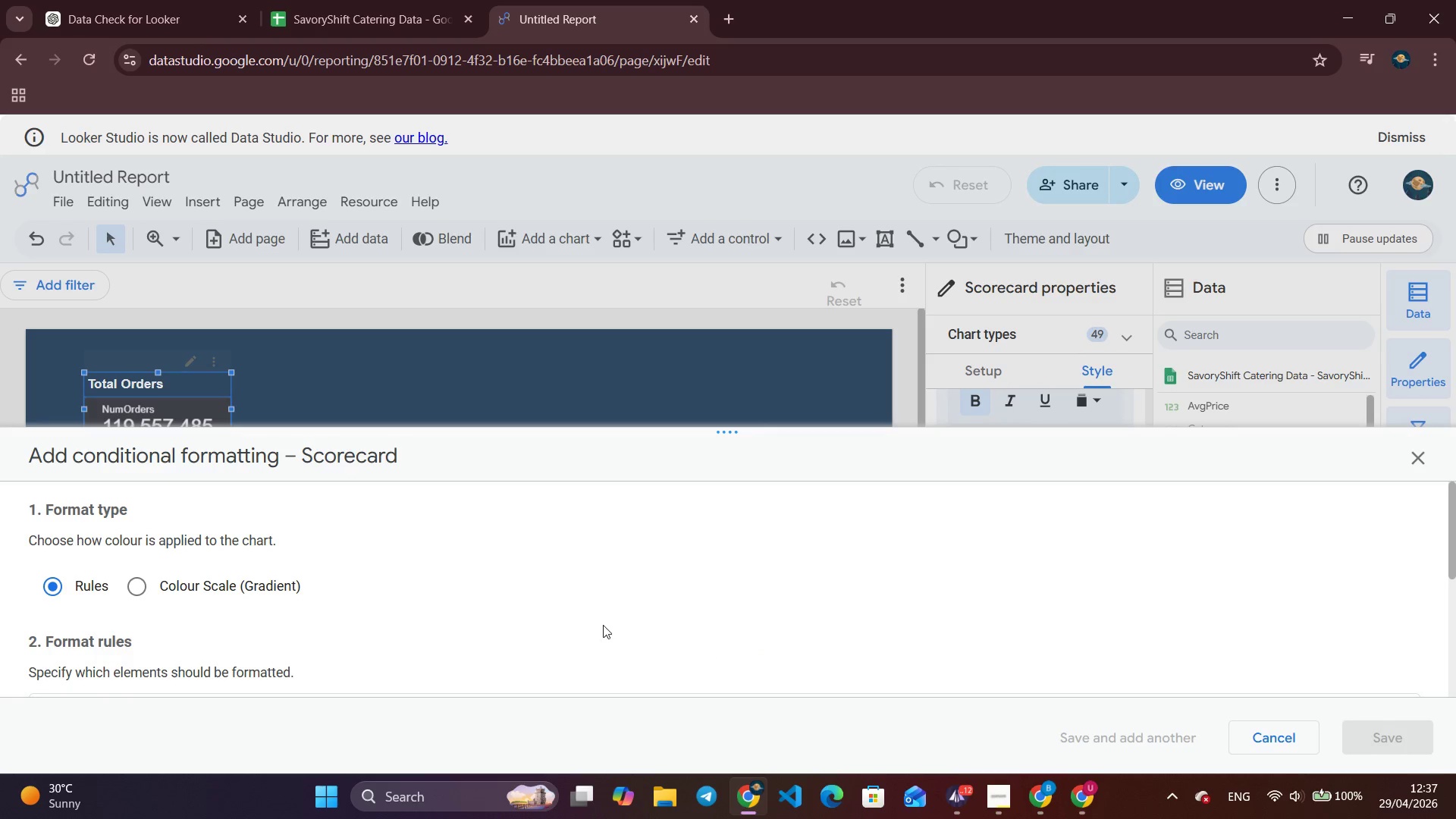 
scroll: coordinate [340, 596], scroll_direction: down, amount: 3.0
 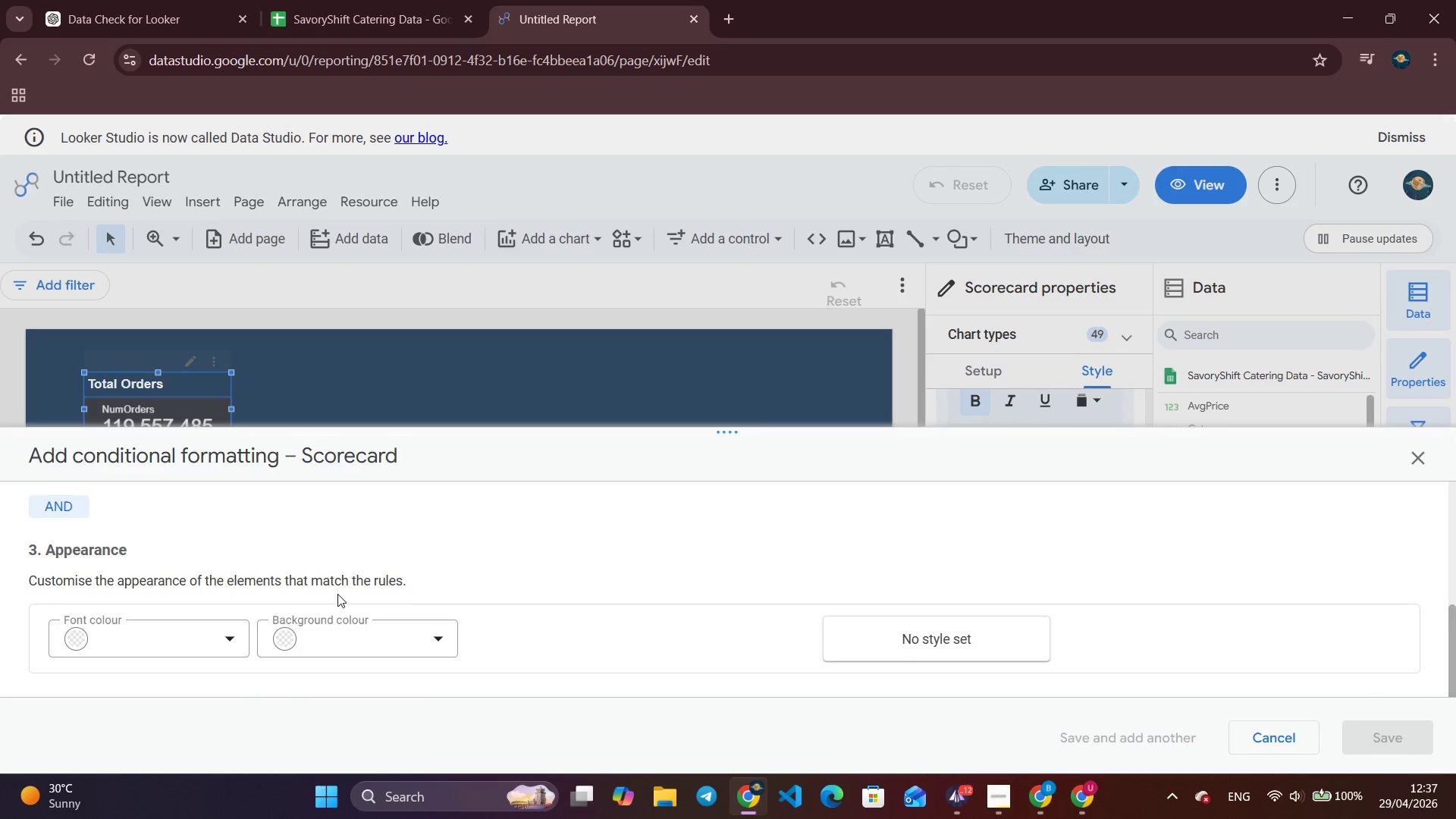 
scroll: coordinate [337, 594], scroll_direction: up, amount: 2.0
 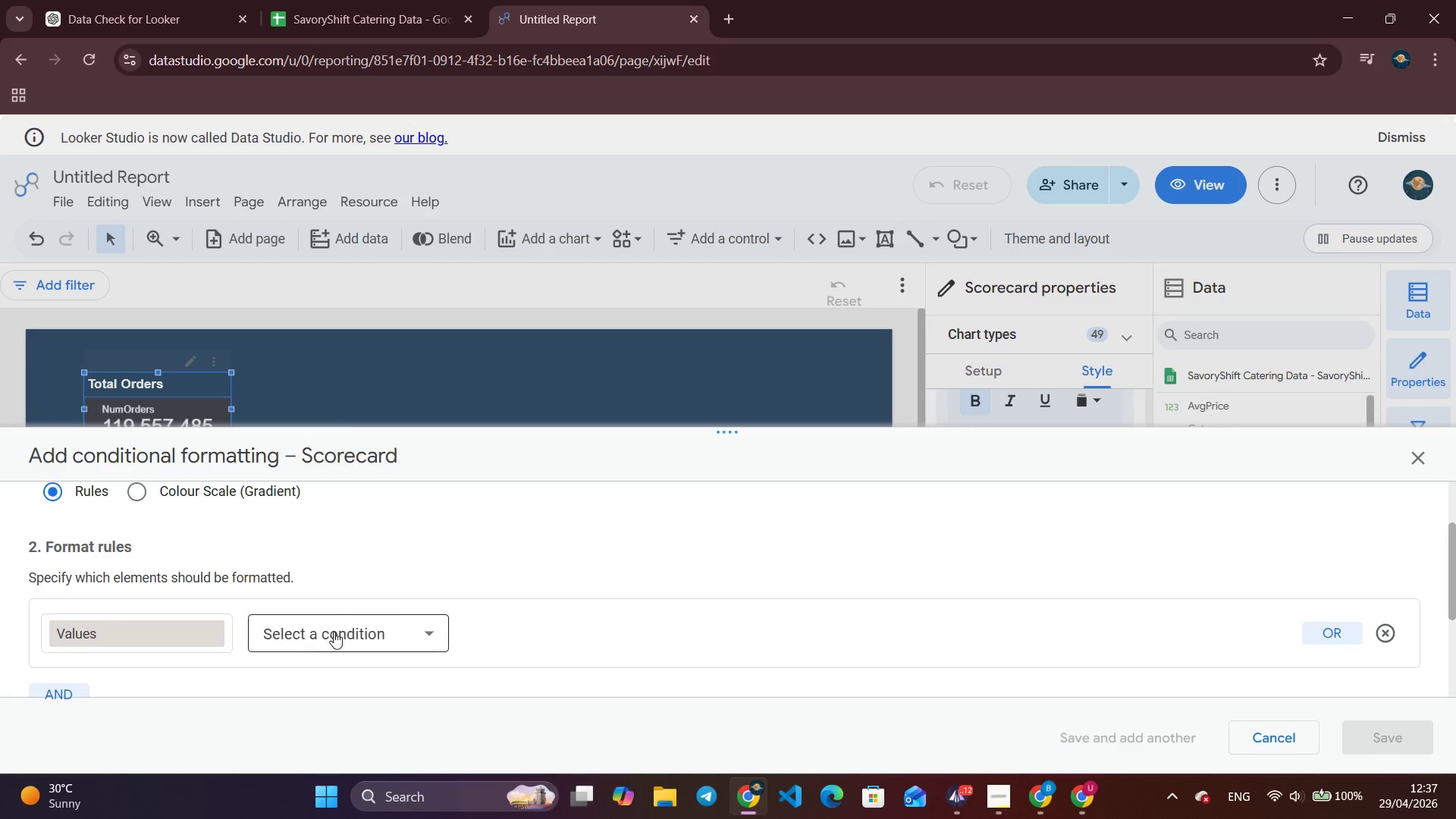 
left_click([338, 632])
 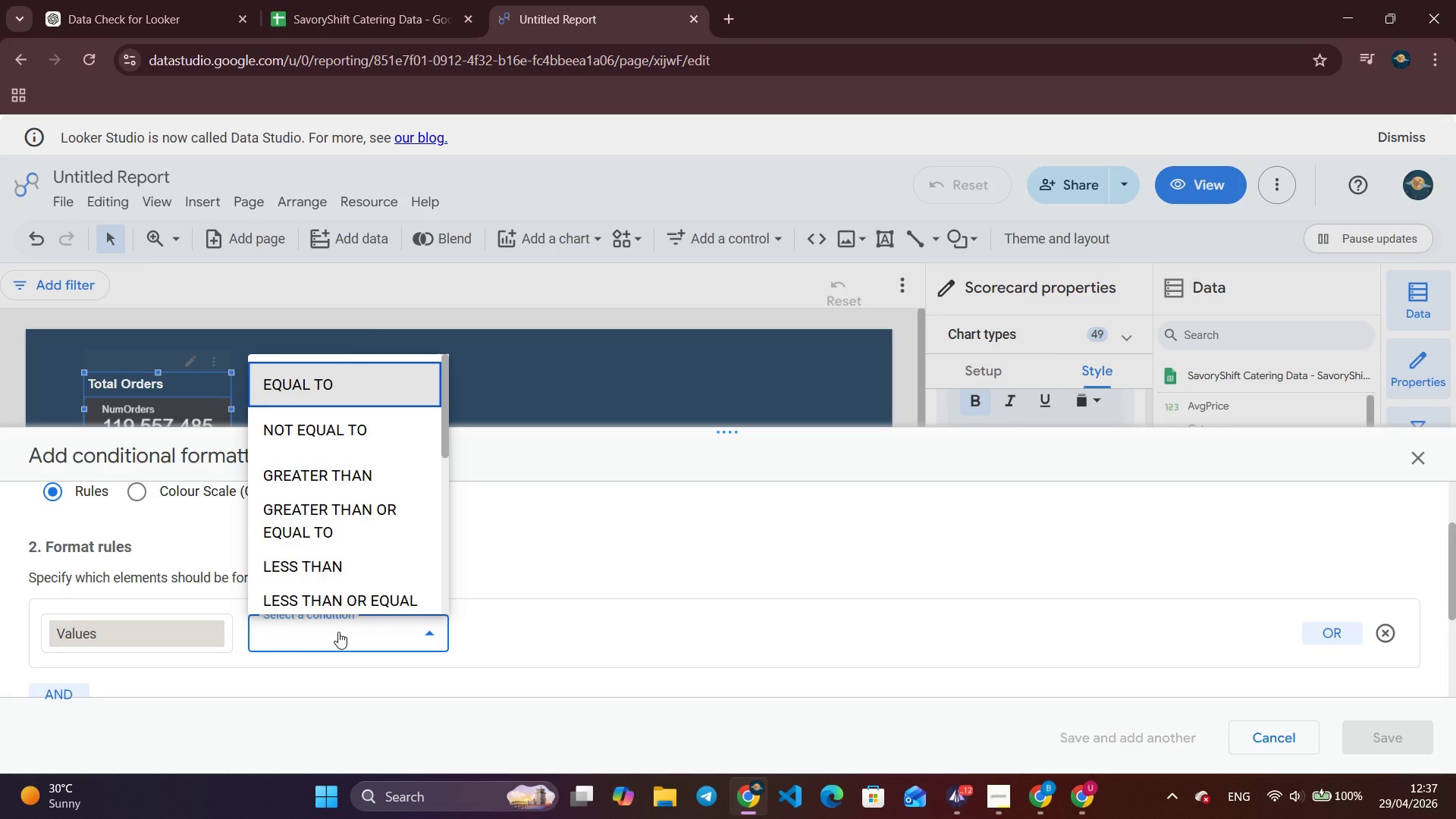 
left_click([338, 632])
 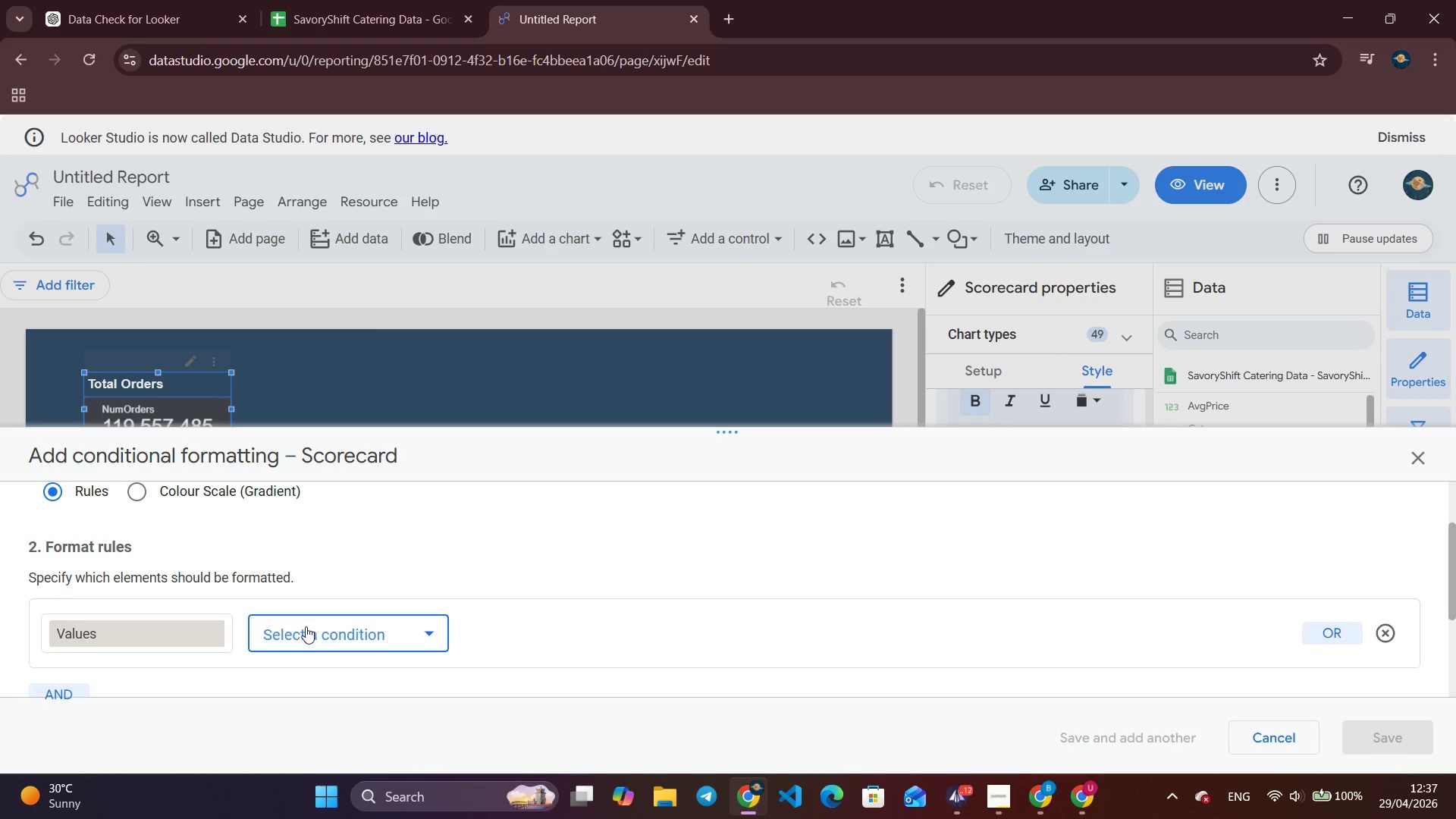 
scroll: coordinate [306, 626], scroll_direction: down, amount: 4.0
 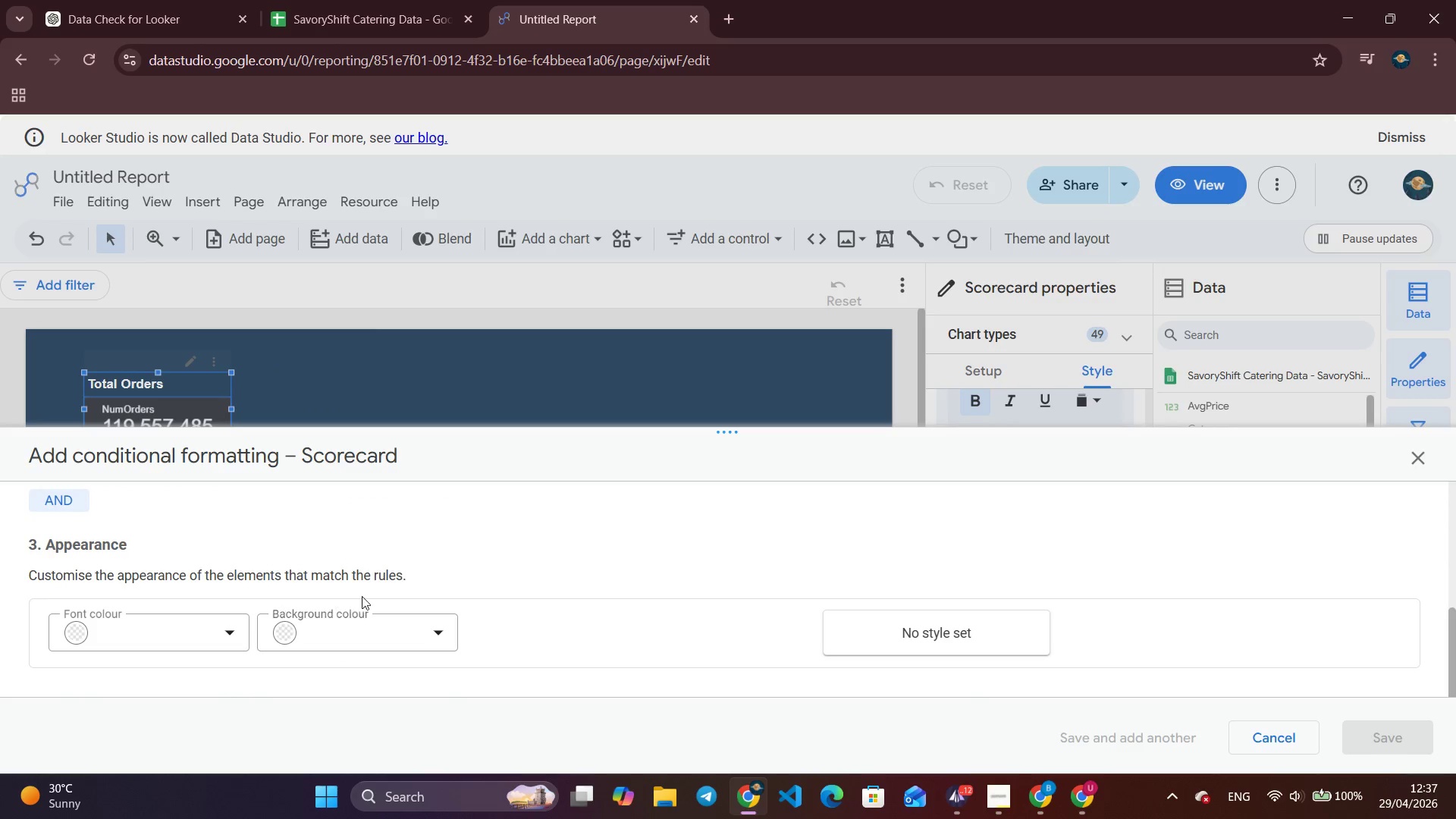 
scroll: coordinate [838, 601], scroll_direction: up, amount: 4.0
 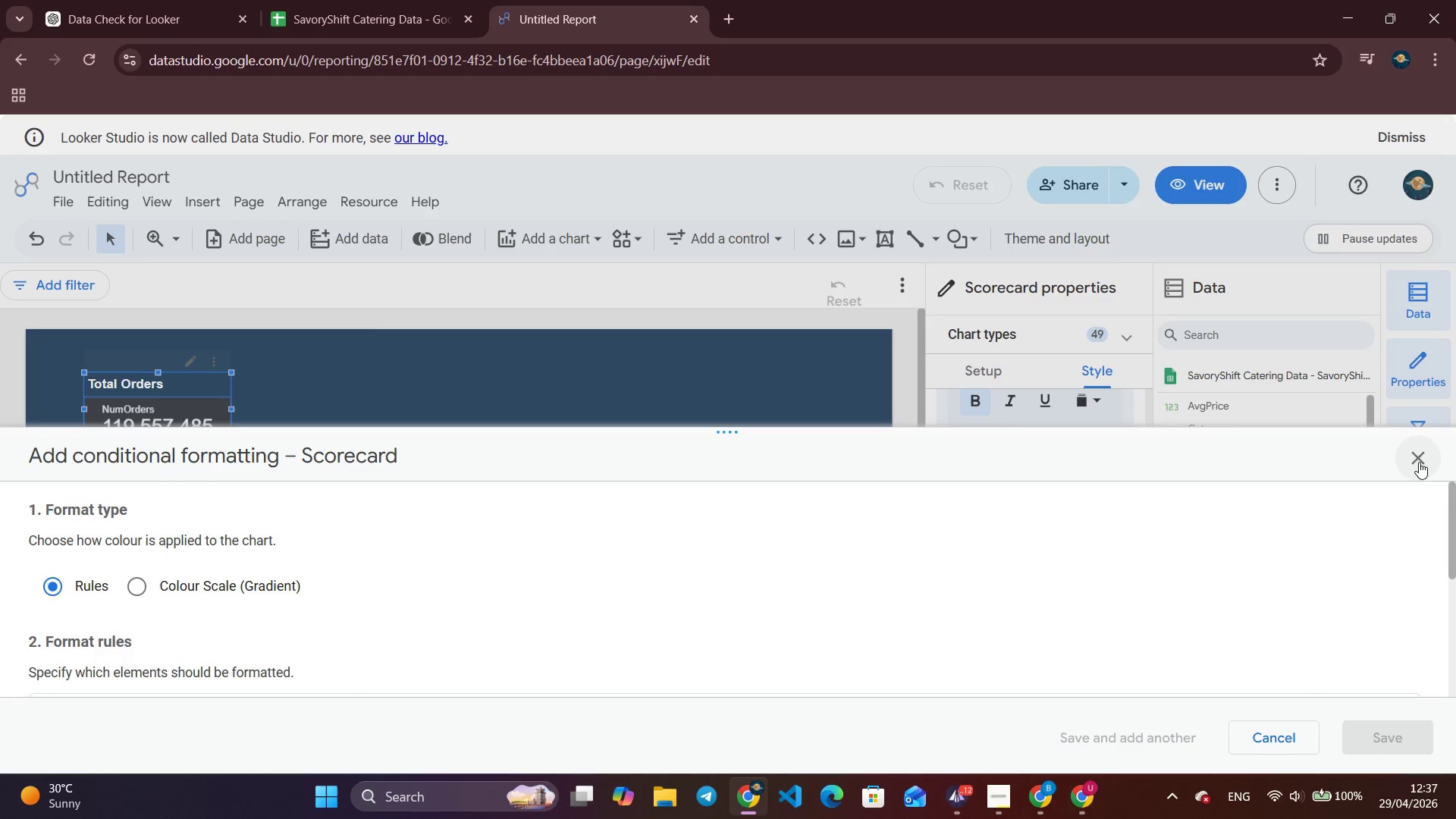 
left_click([1414, 464])
 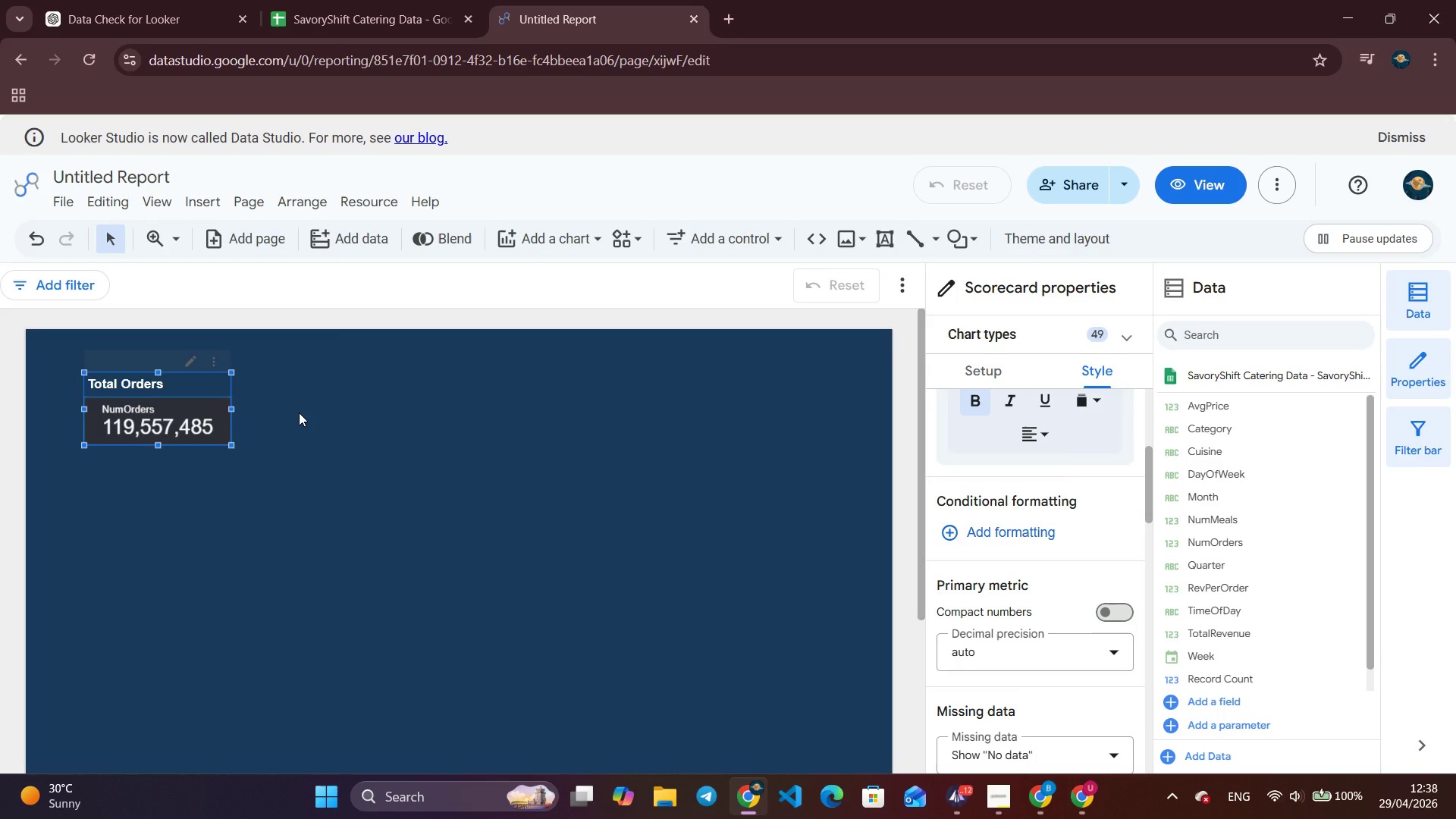 
wait(5.83)
 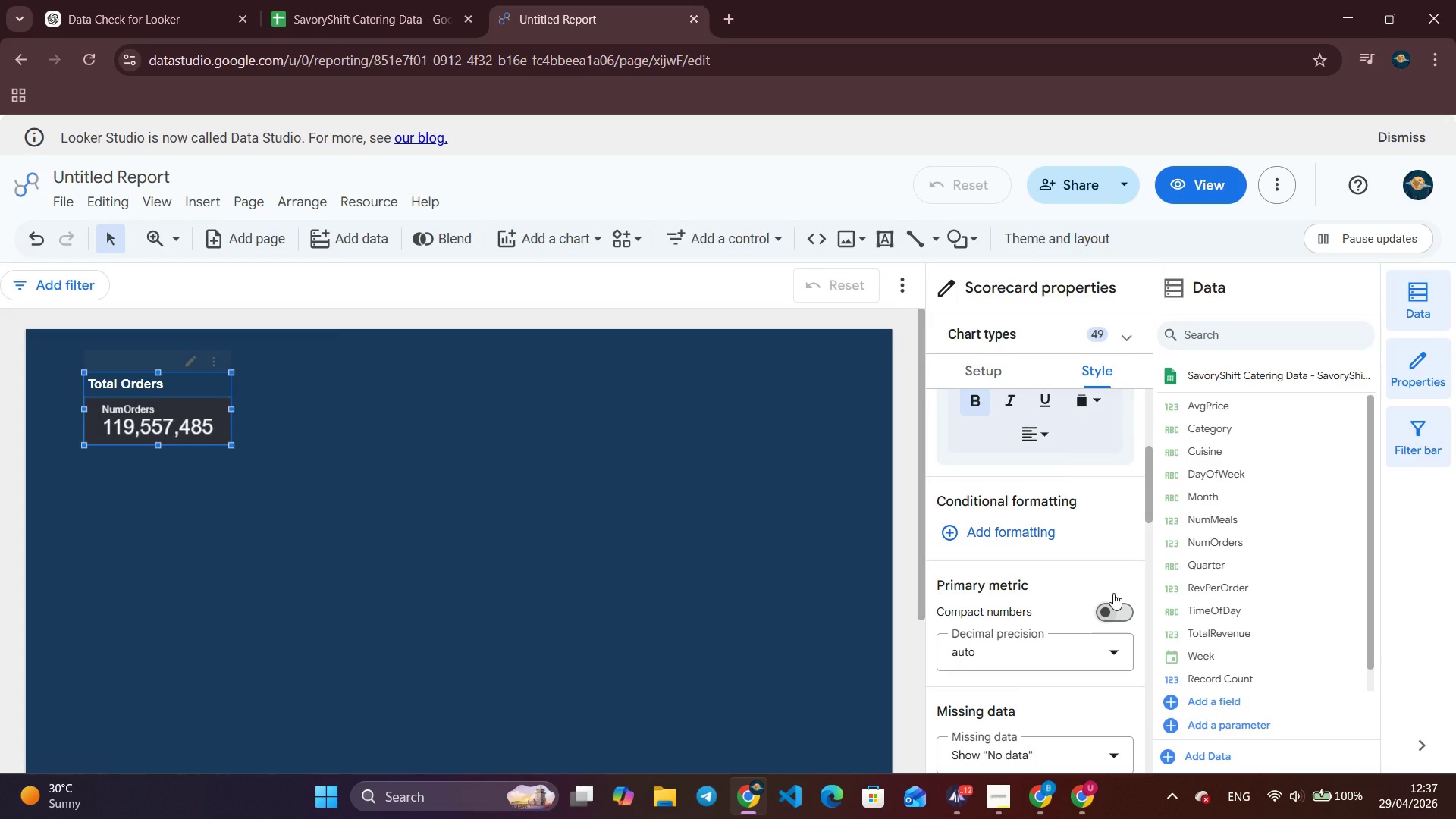 
left_click([408, 453])
 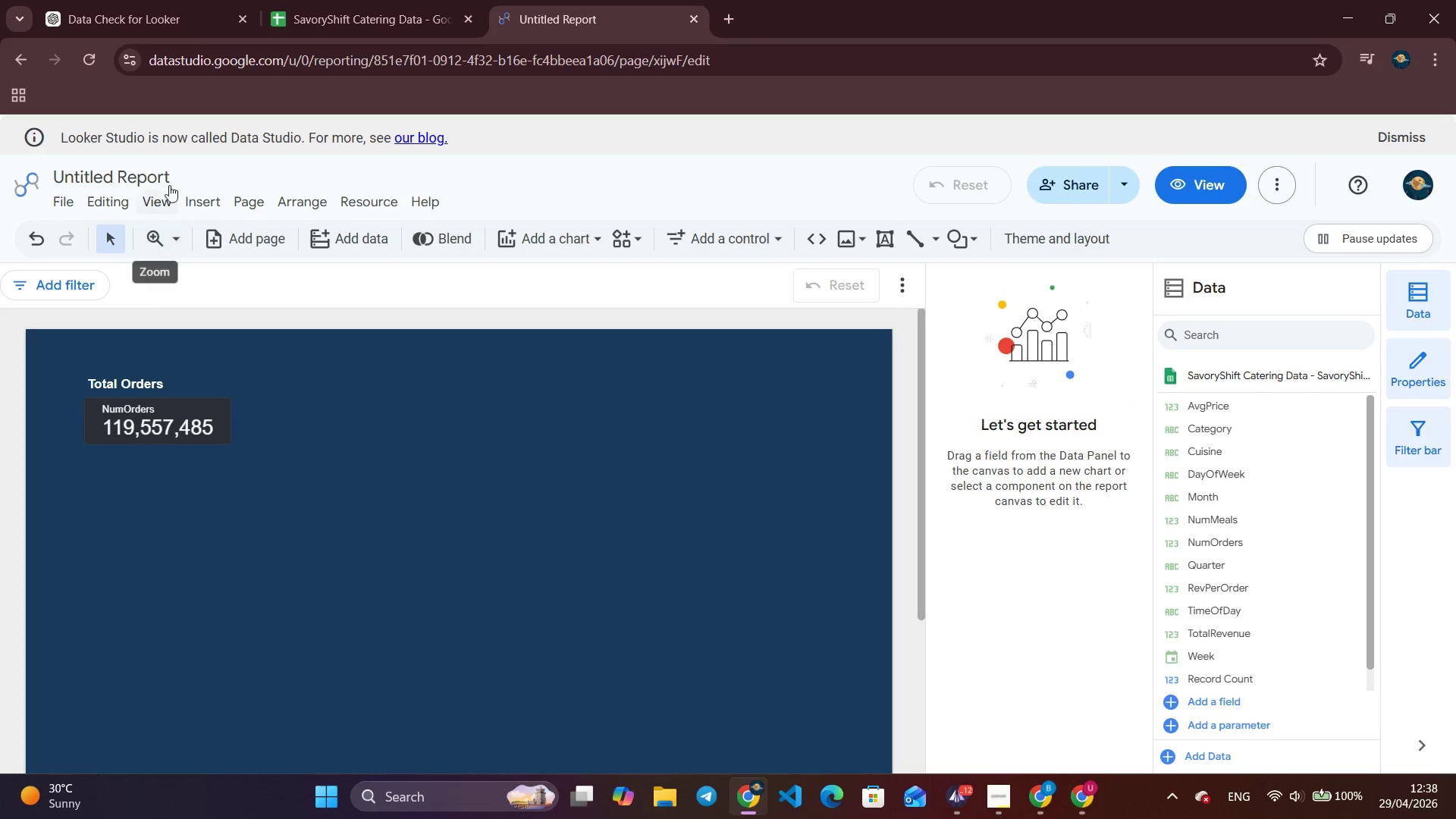 
left_click([219, 200])
 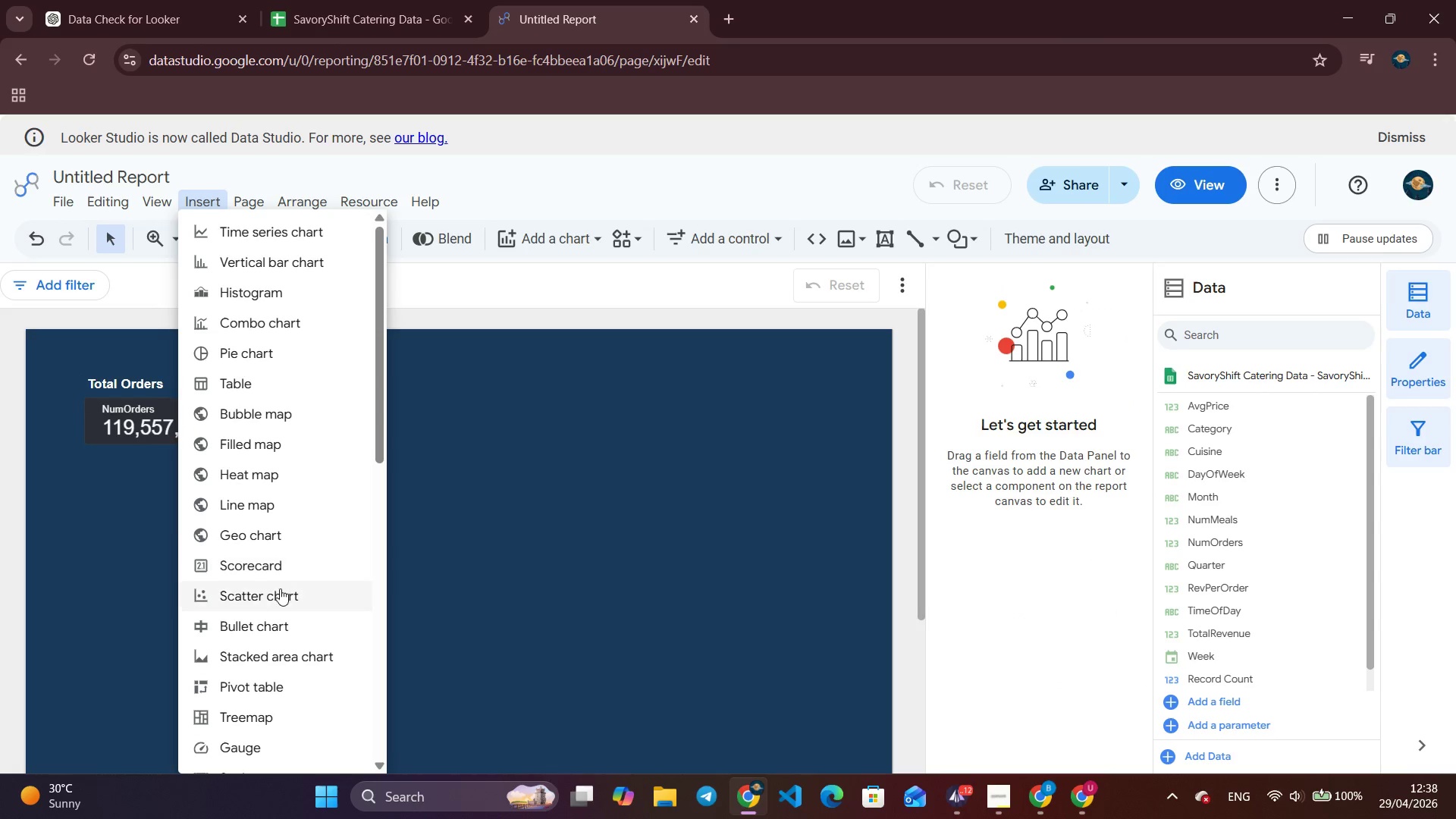 
left_click([280, 565])
 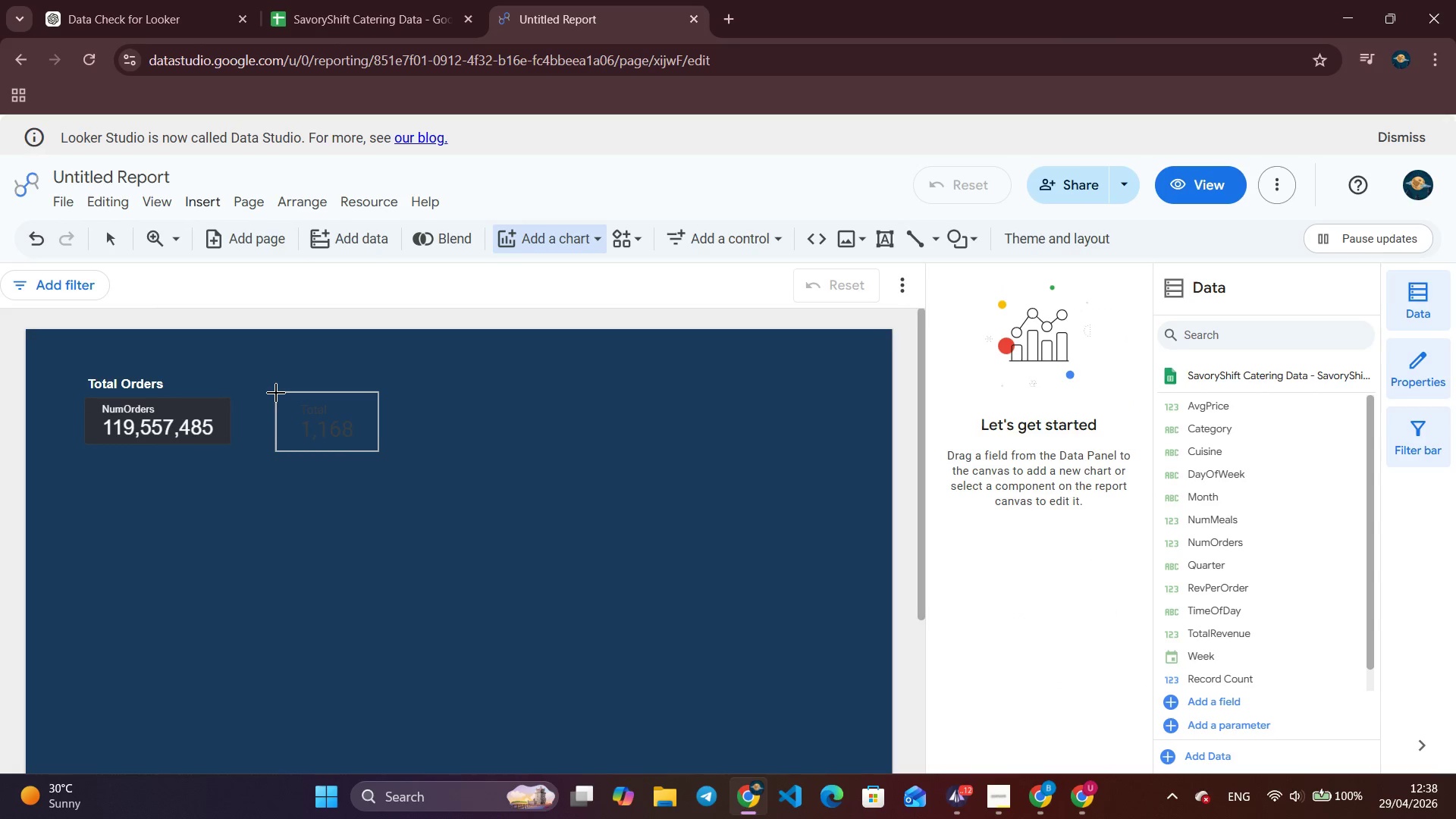 
left_click([276, 388])
 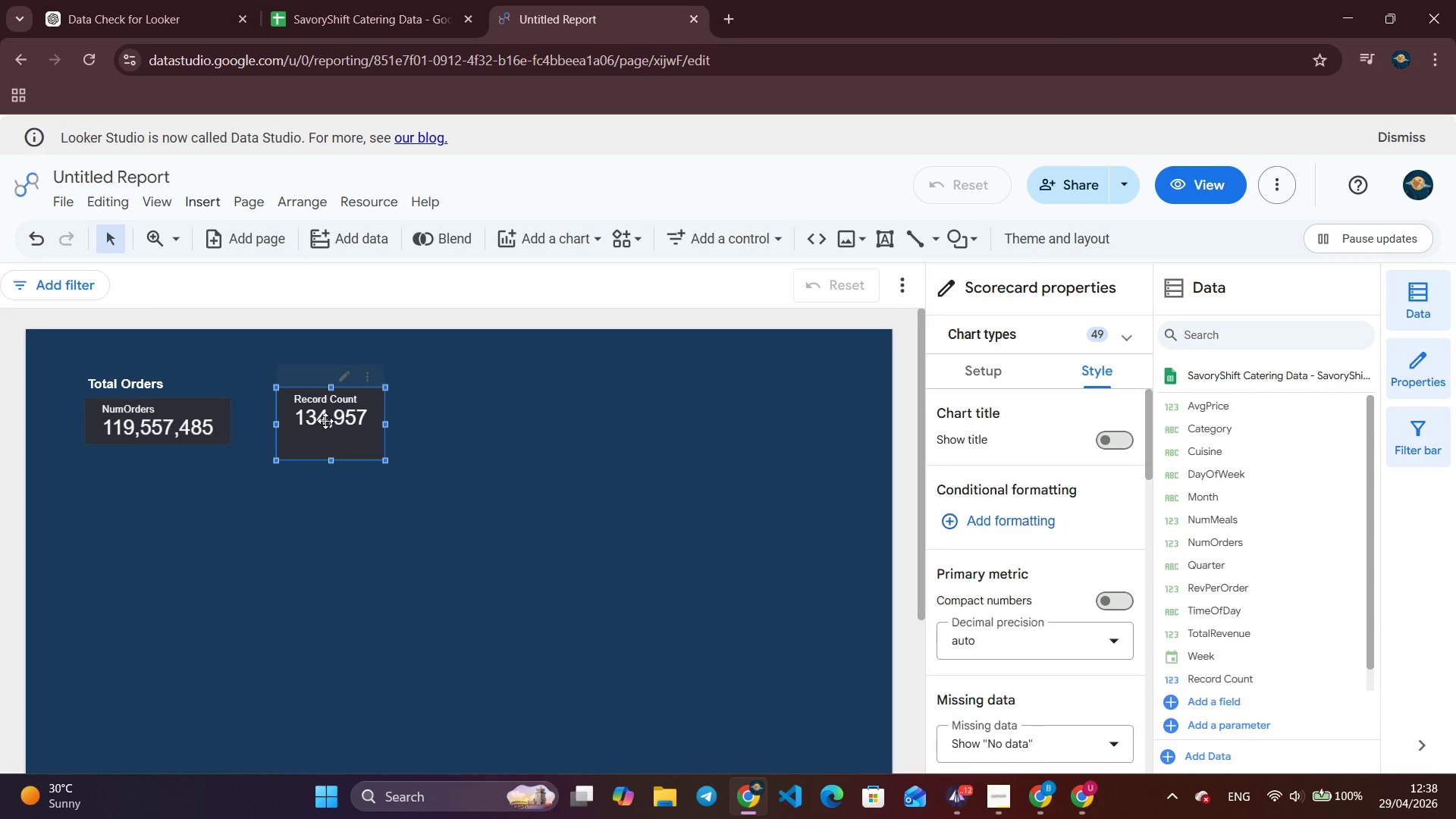 
left_click_drag(start_coordinate=[323, 425], to_coordinate=[300, 413])
 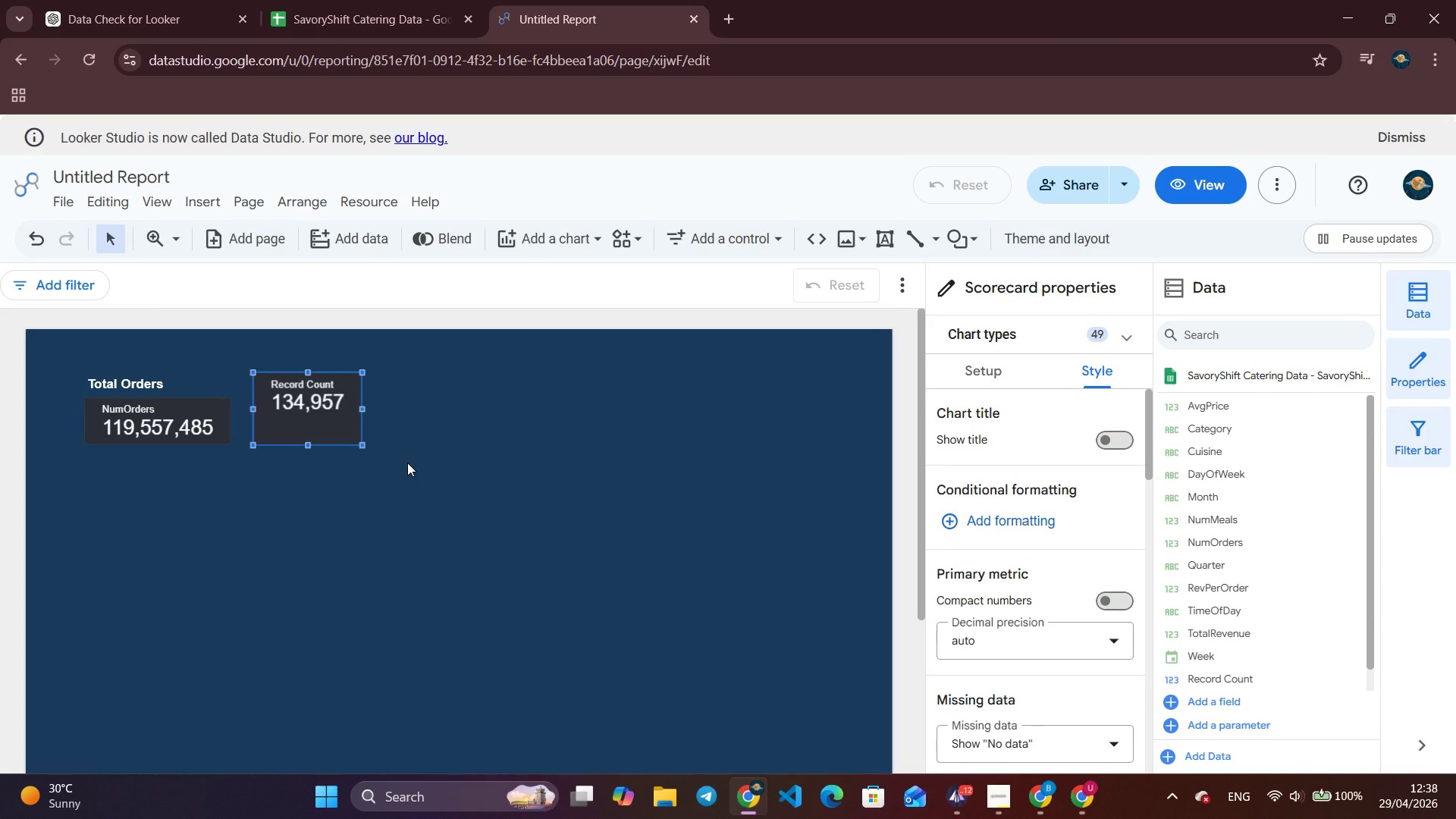 
wait(7.3)
 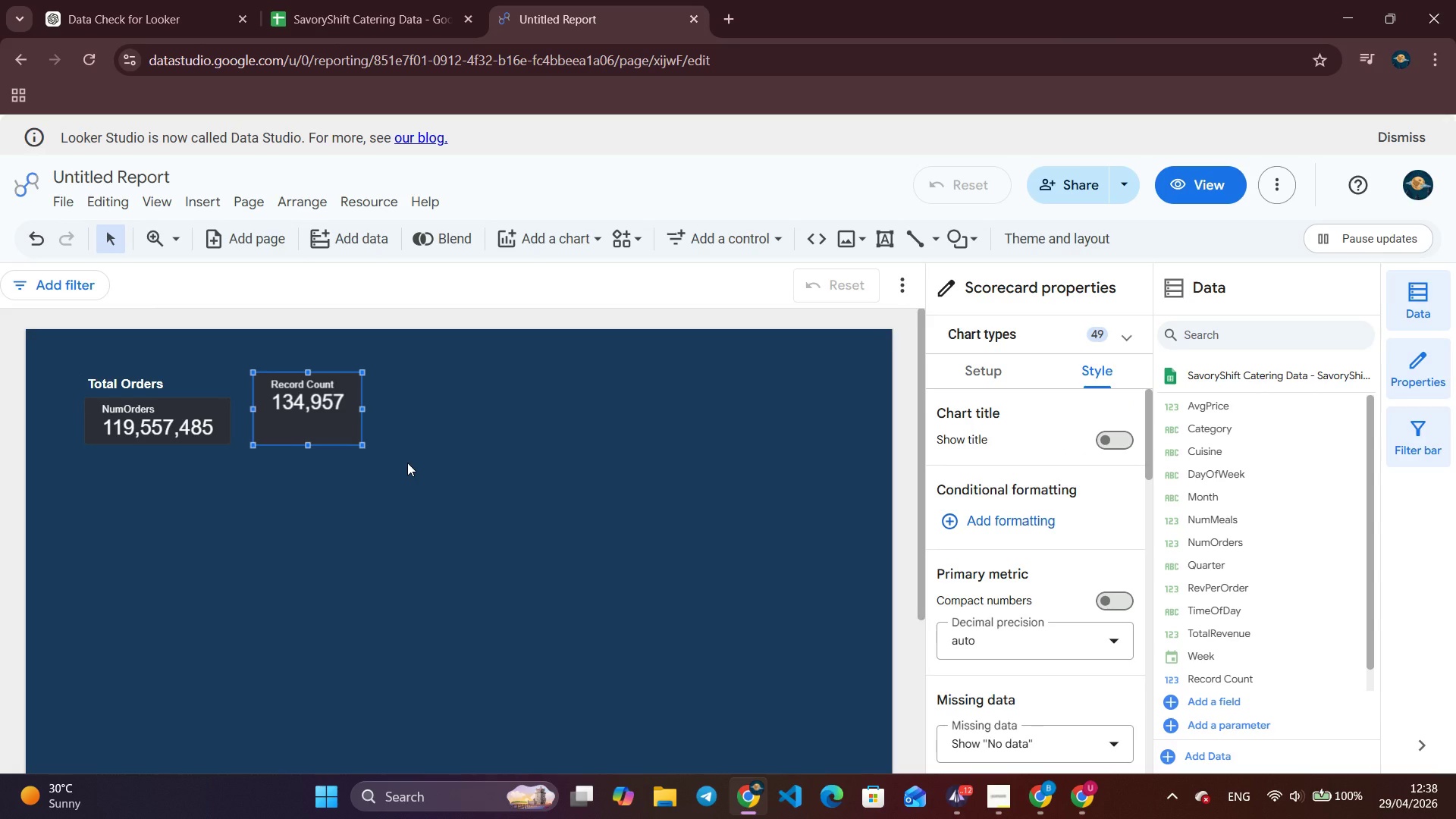 
left_click([987, 381])
 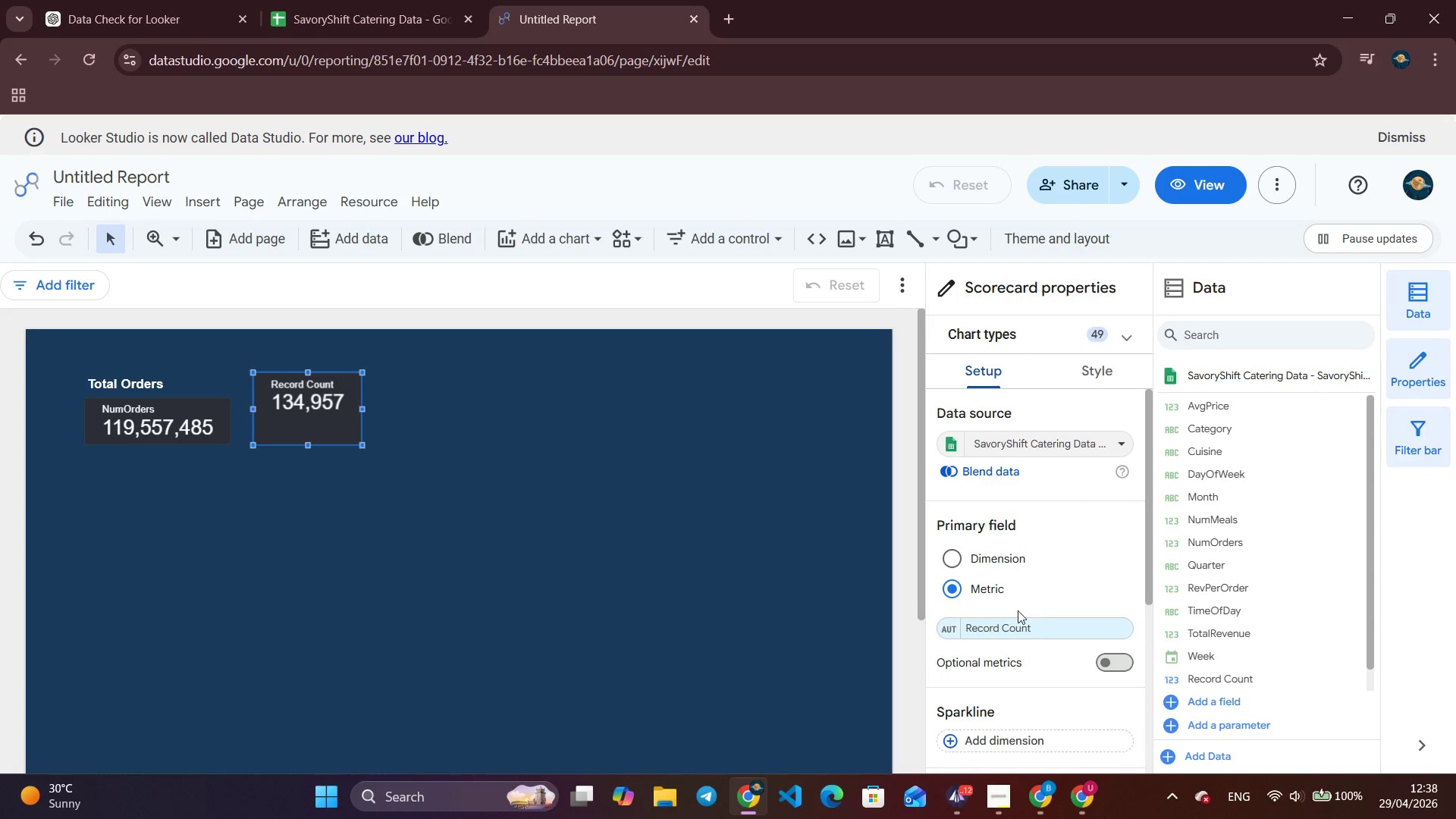 
left_click([1012, 623])
 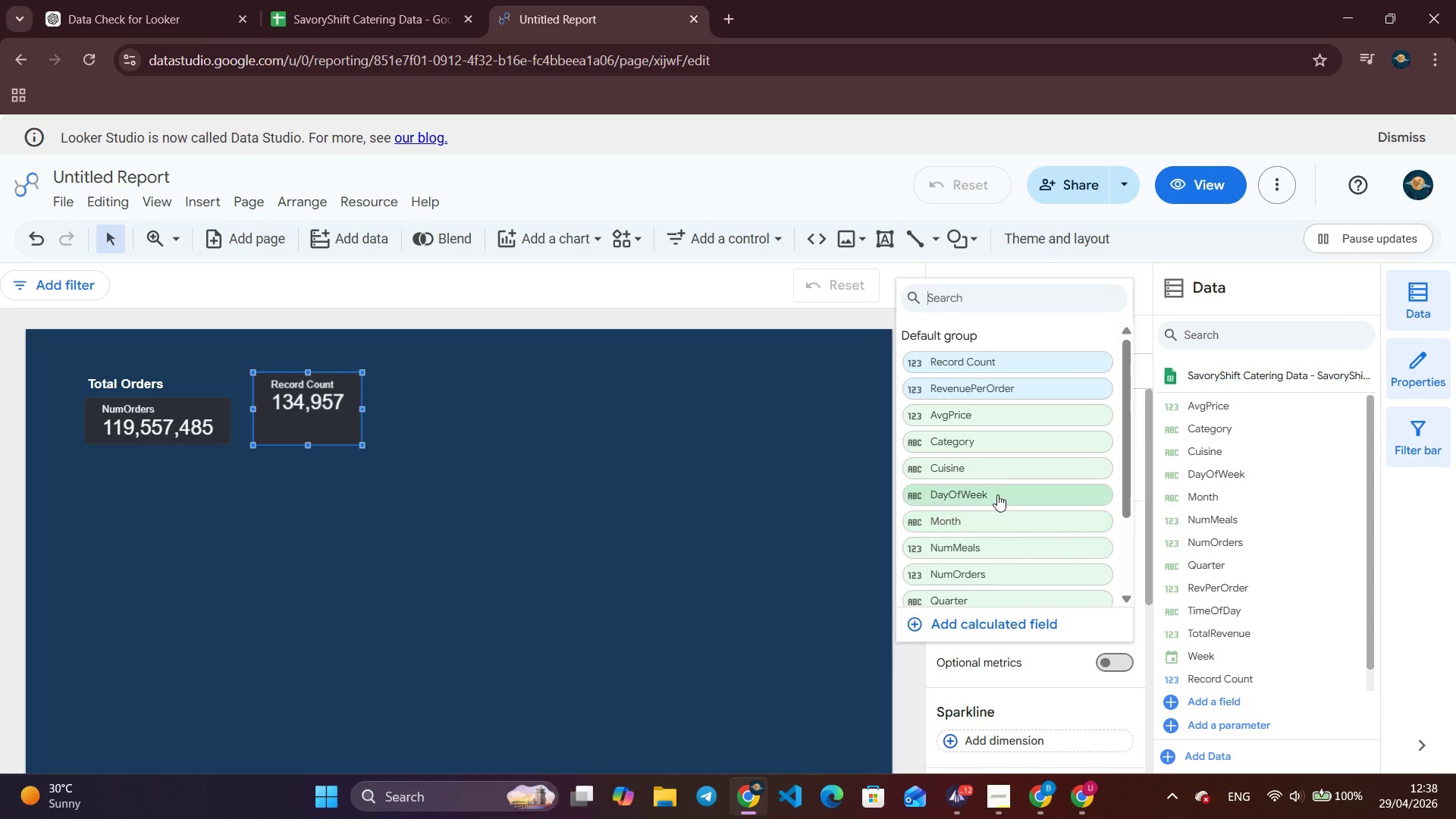 
scroll: coordinate [989, 583], scroll_direction: down, amount: 5.0
 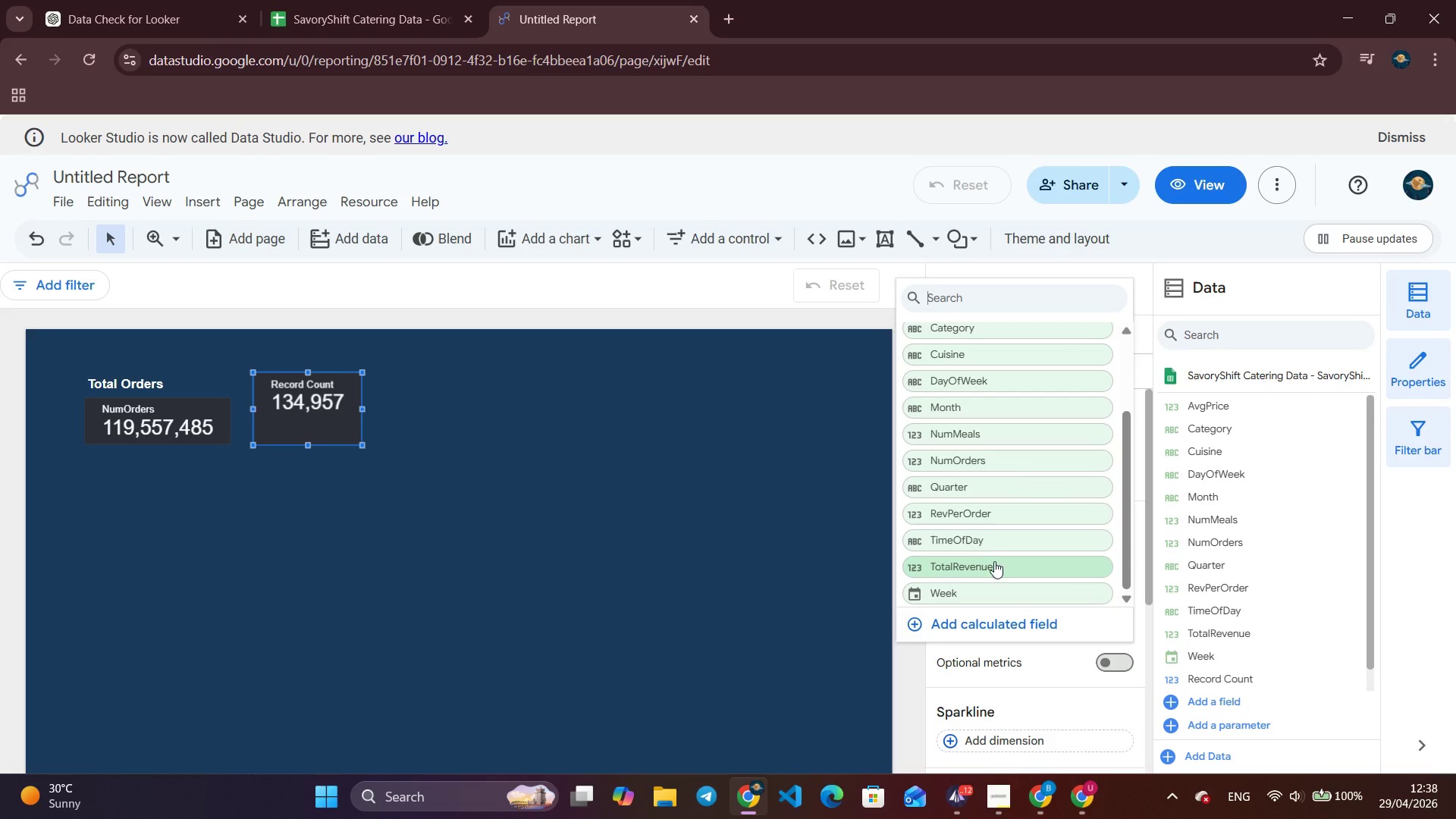 
left_click([992, 563])
 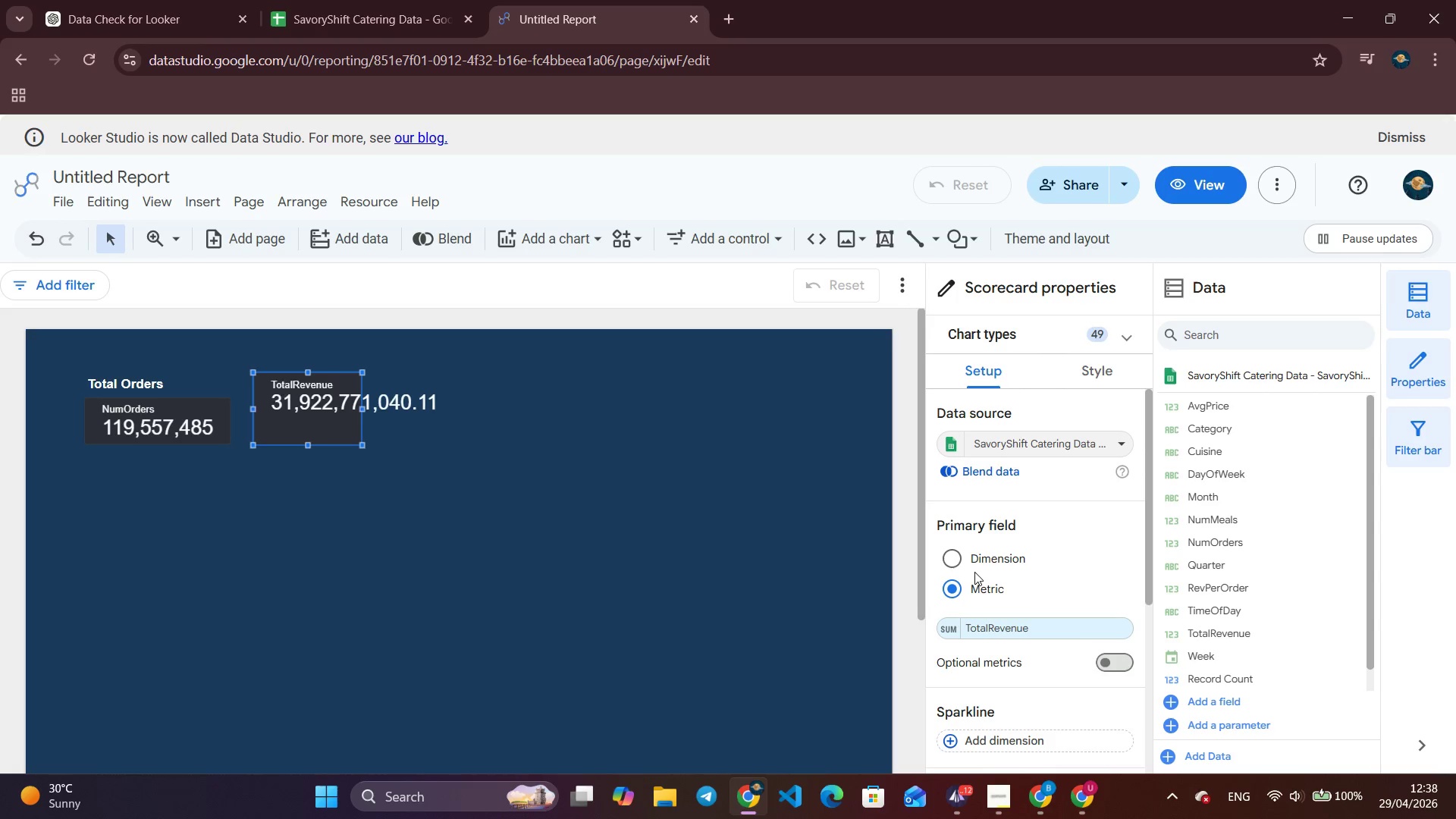 
wait(23.8)
 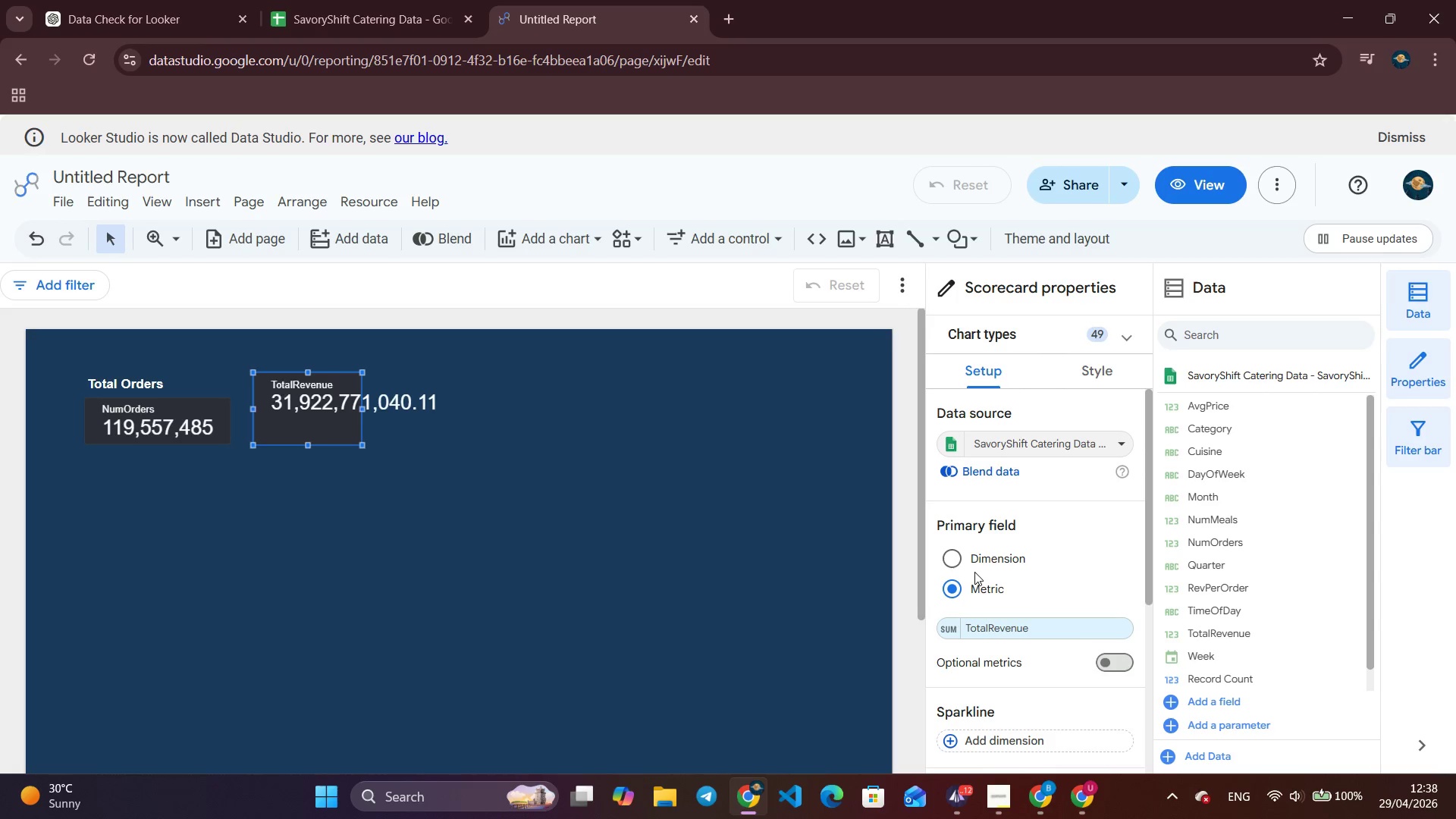 
left_click_drag(start_coordinate=[362, 408], to_coordinate=[453, 408])
 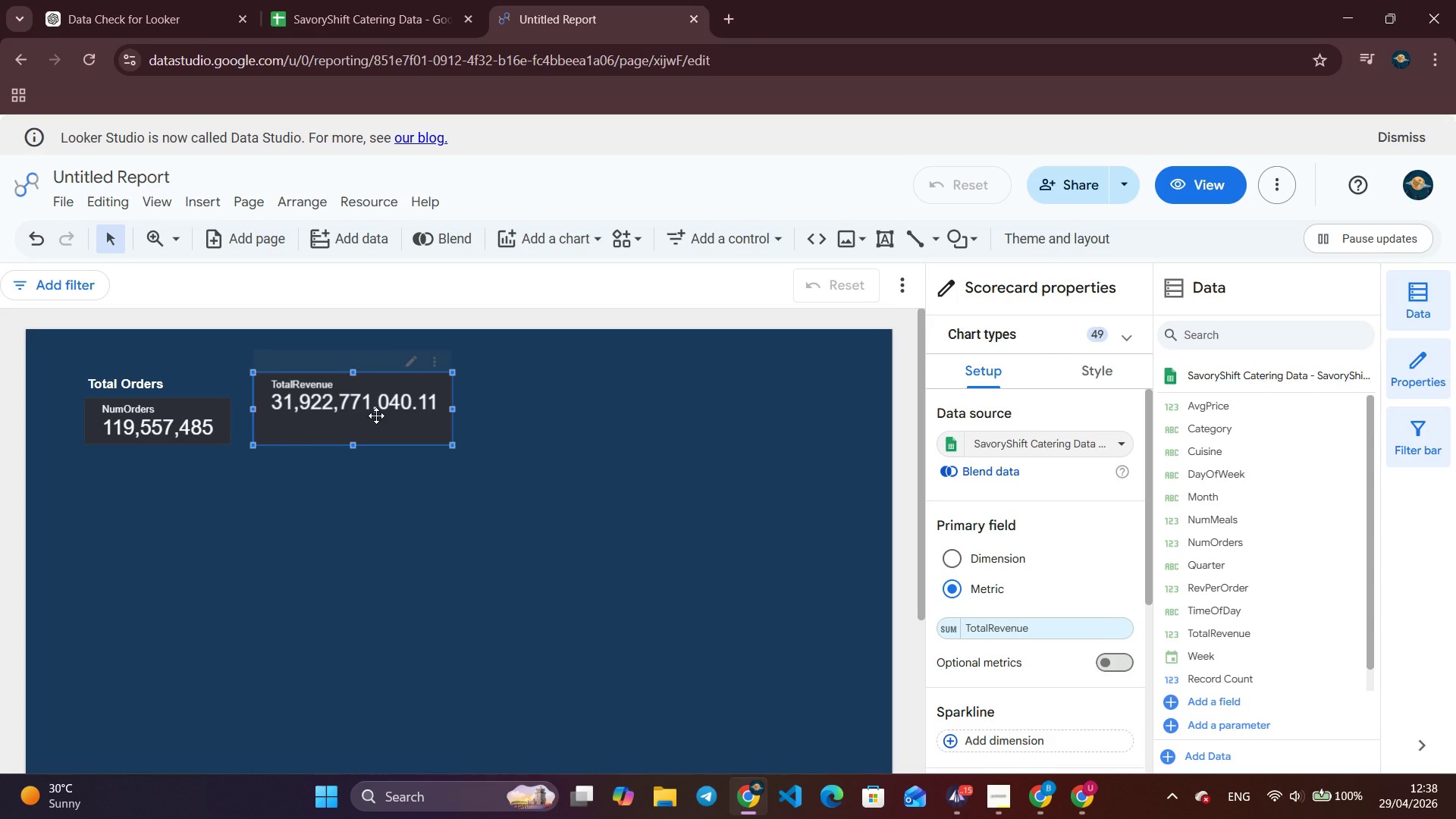 
wait(12.19)
 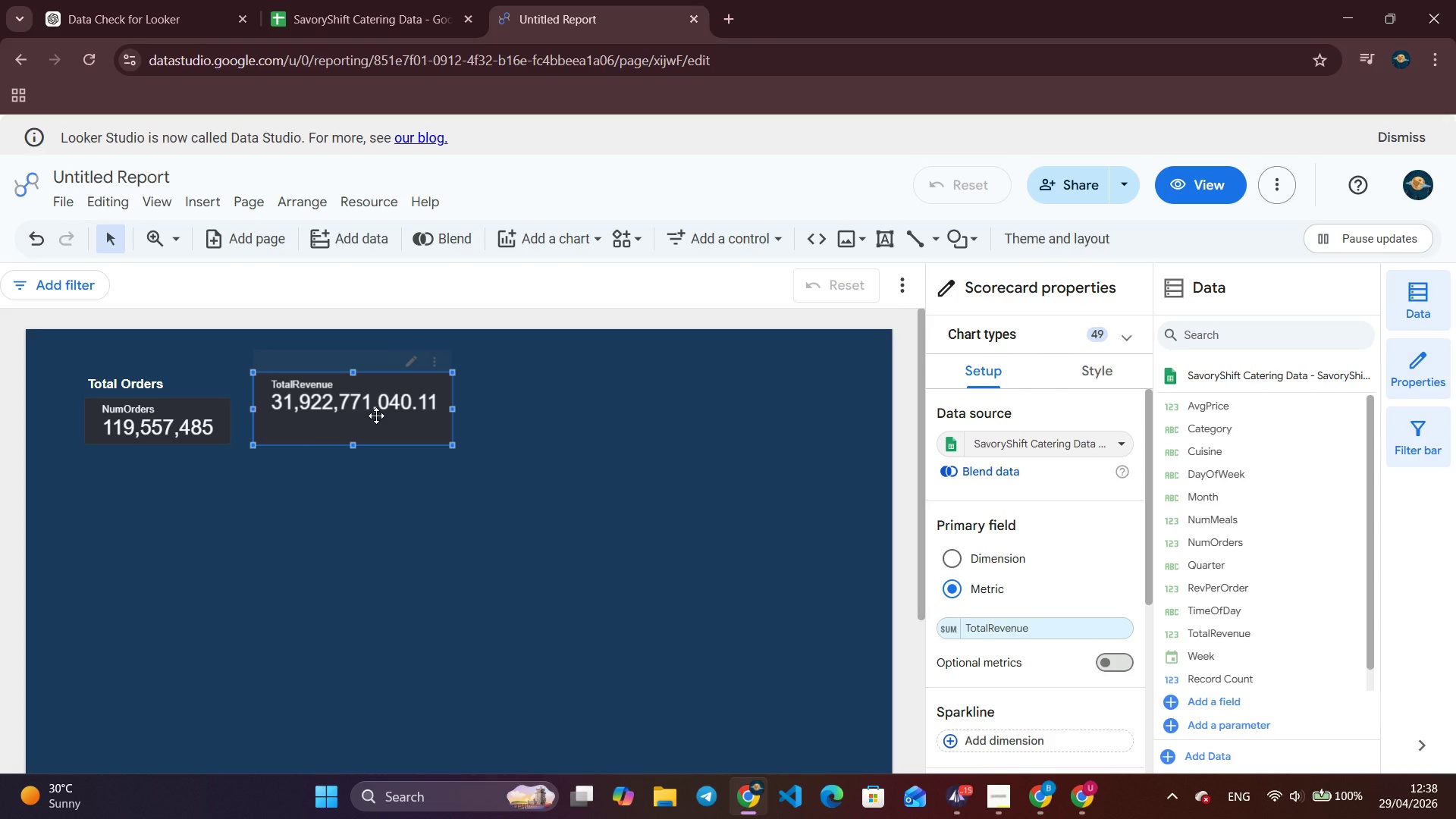 
left_click([1100, 371])
 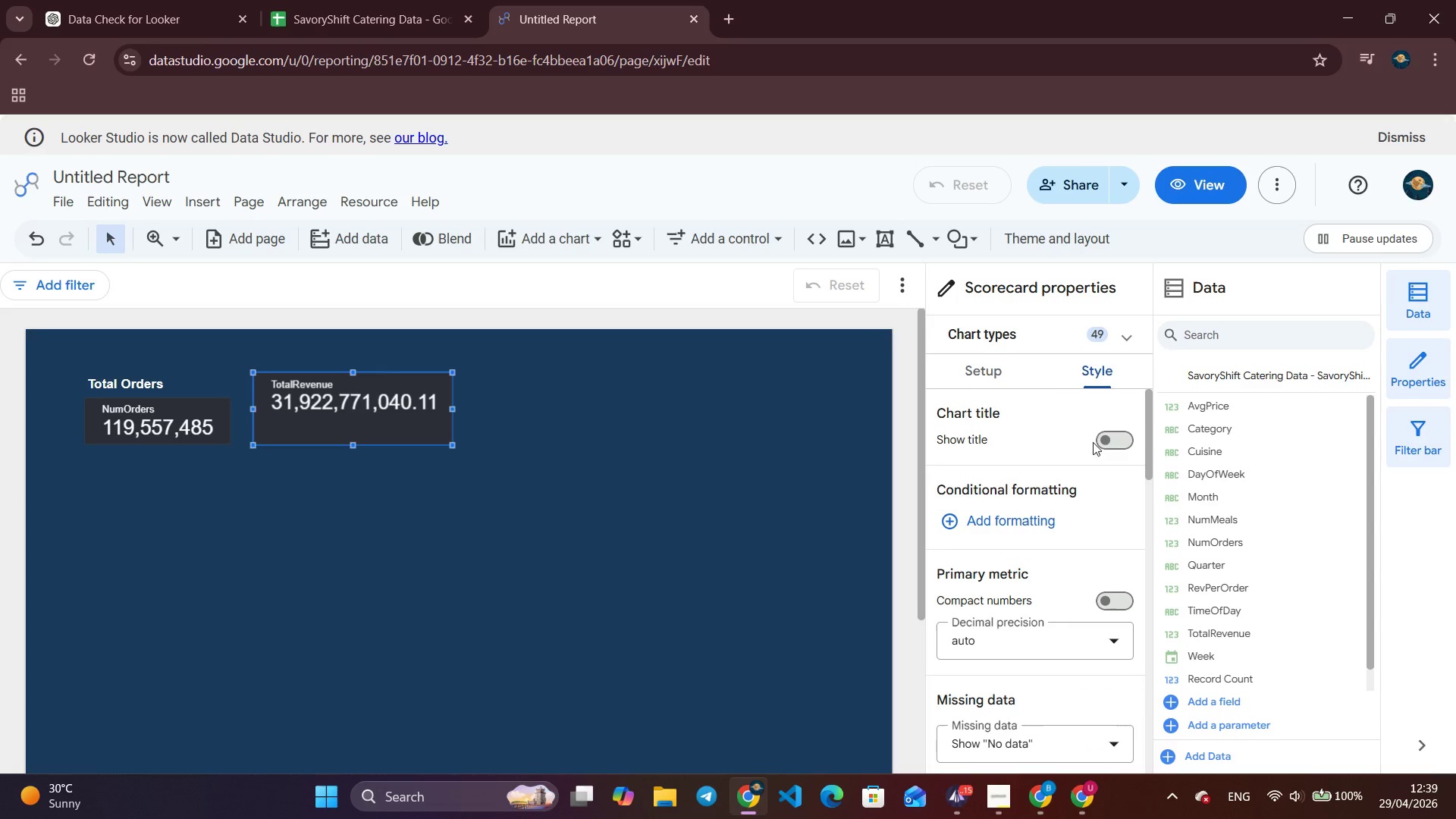 
left_click([1125, 438])
 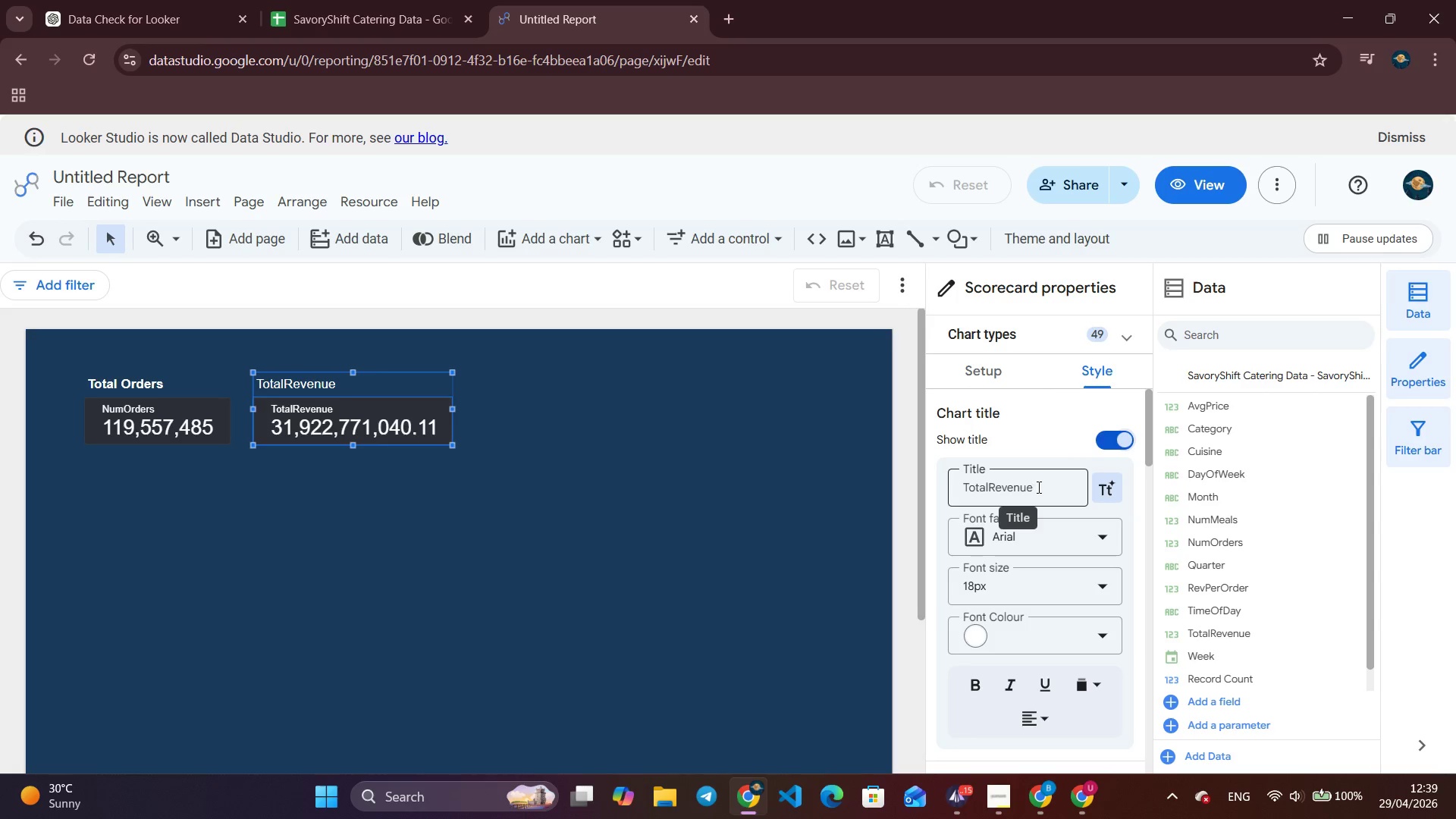 
left_click([1043, 487])
 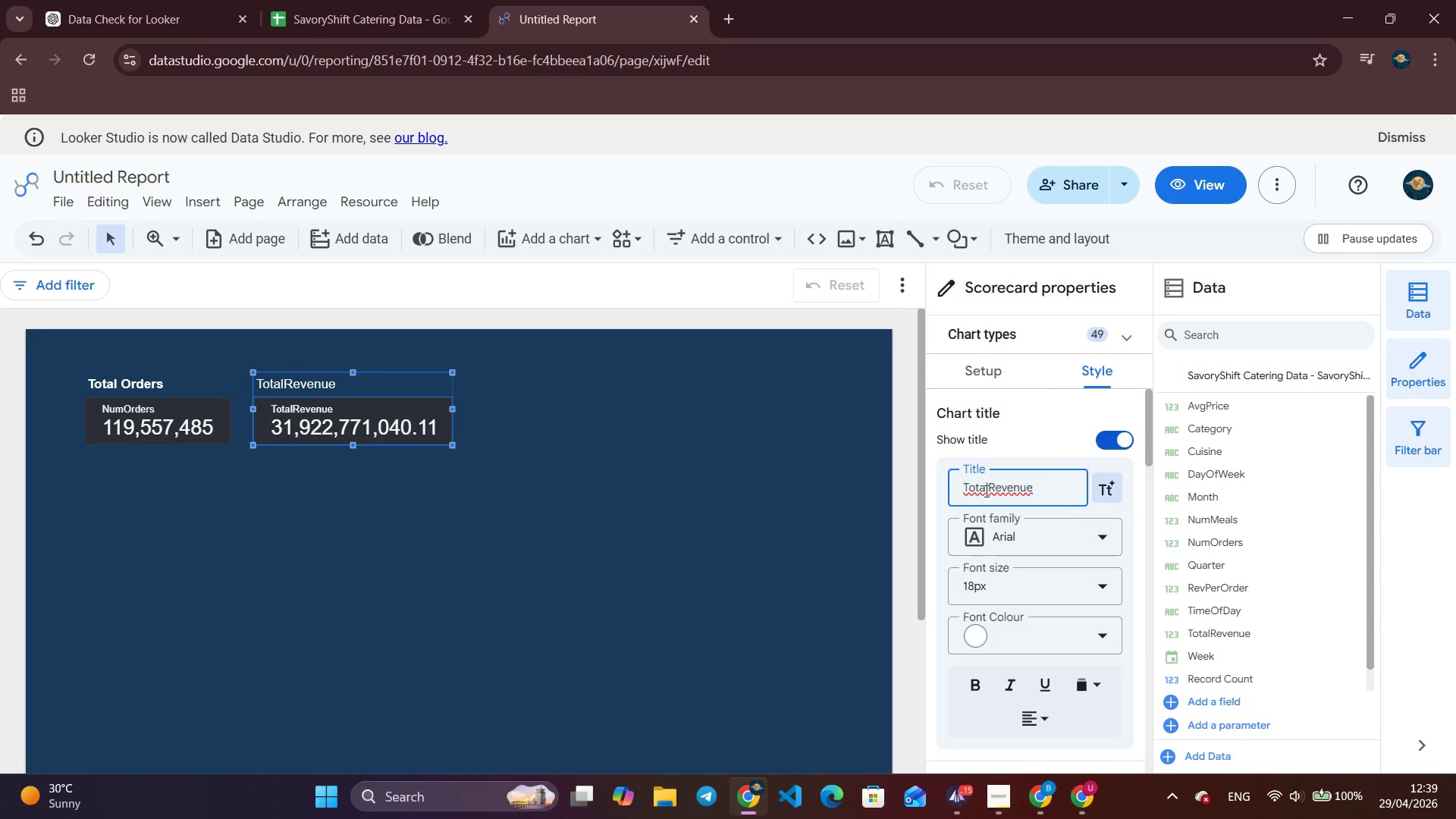 
left_click([987, 490])
 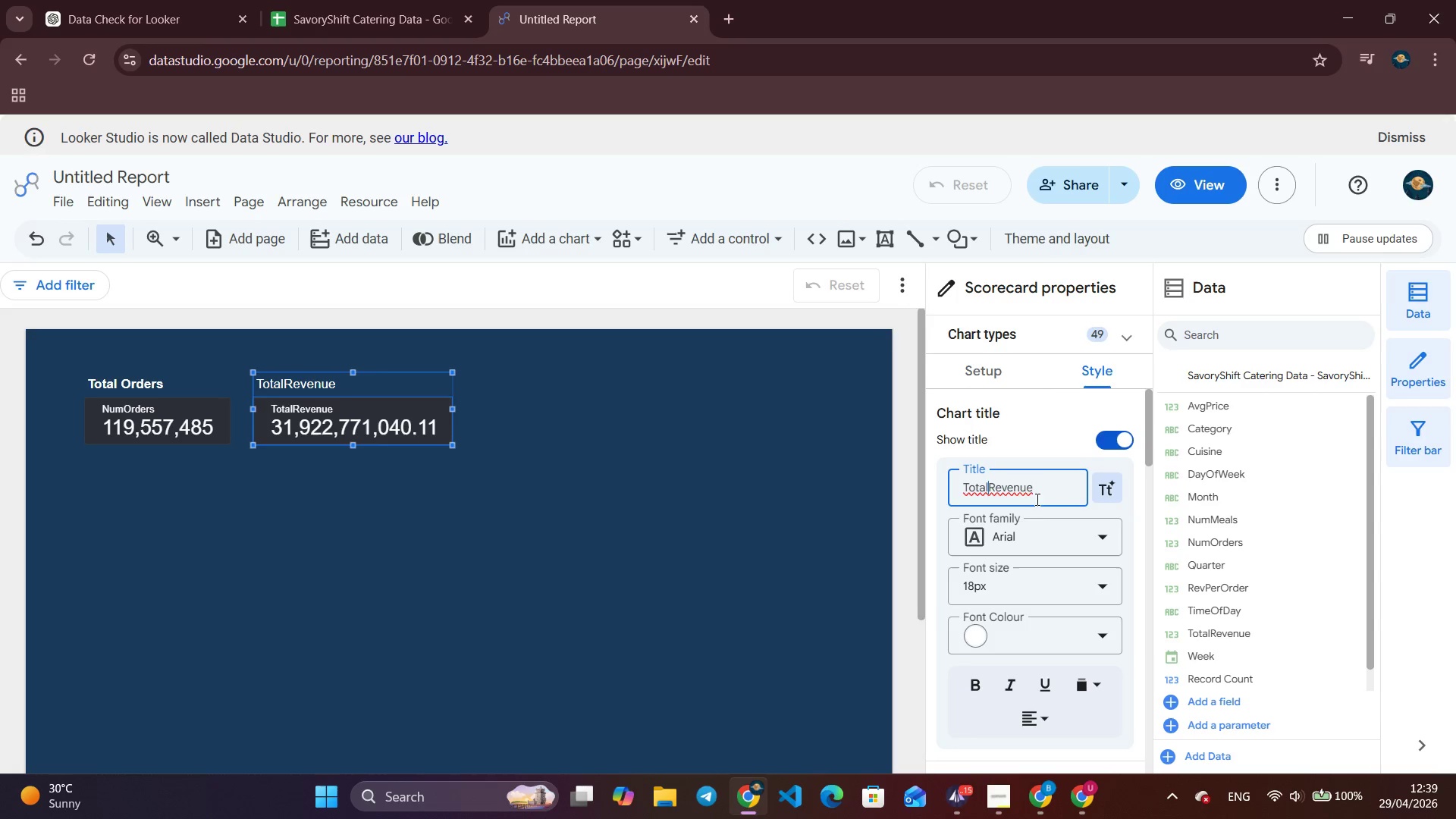 
key(Space)
 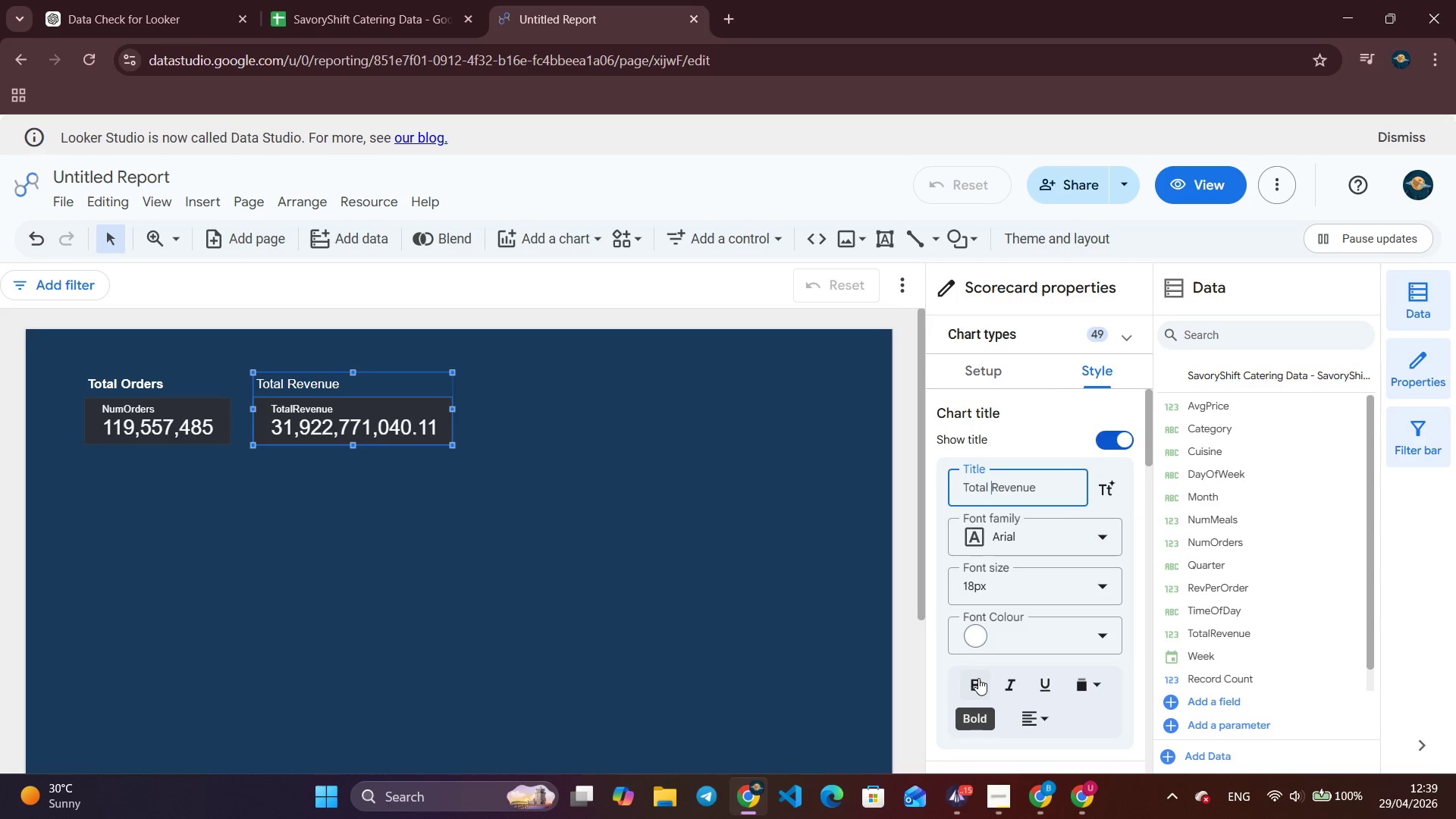 
left_click([978, 678])
 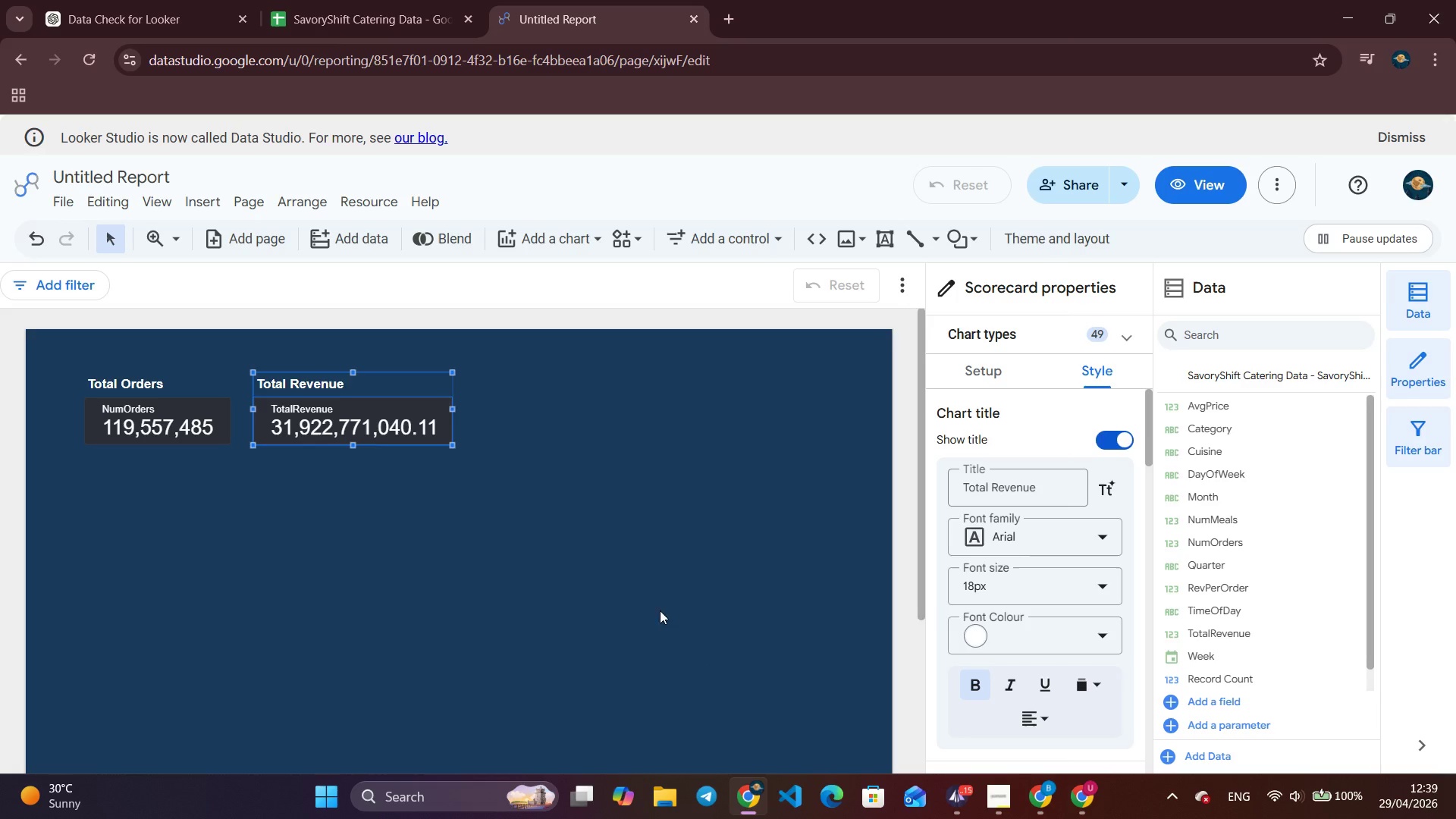 
left_click([651, 482])
 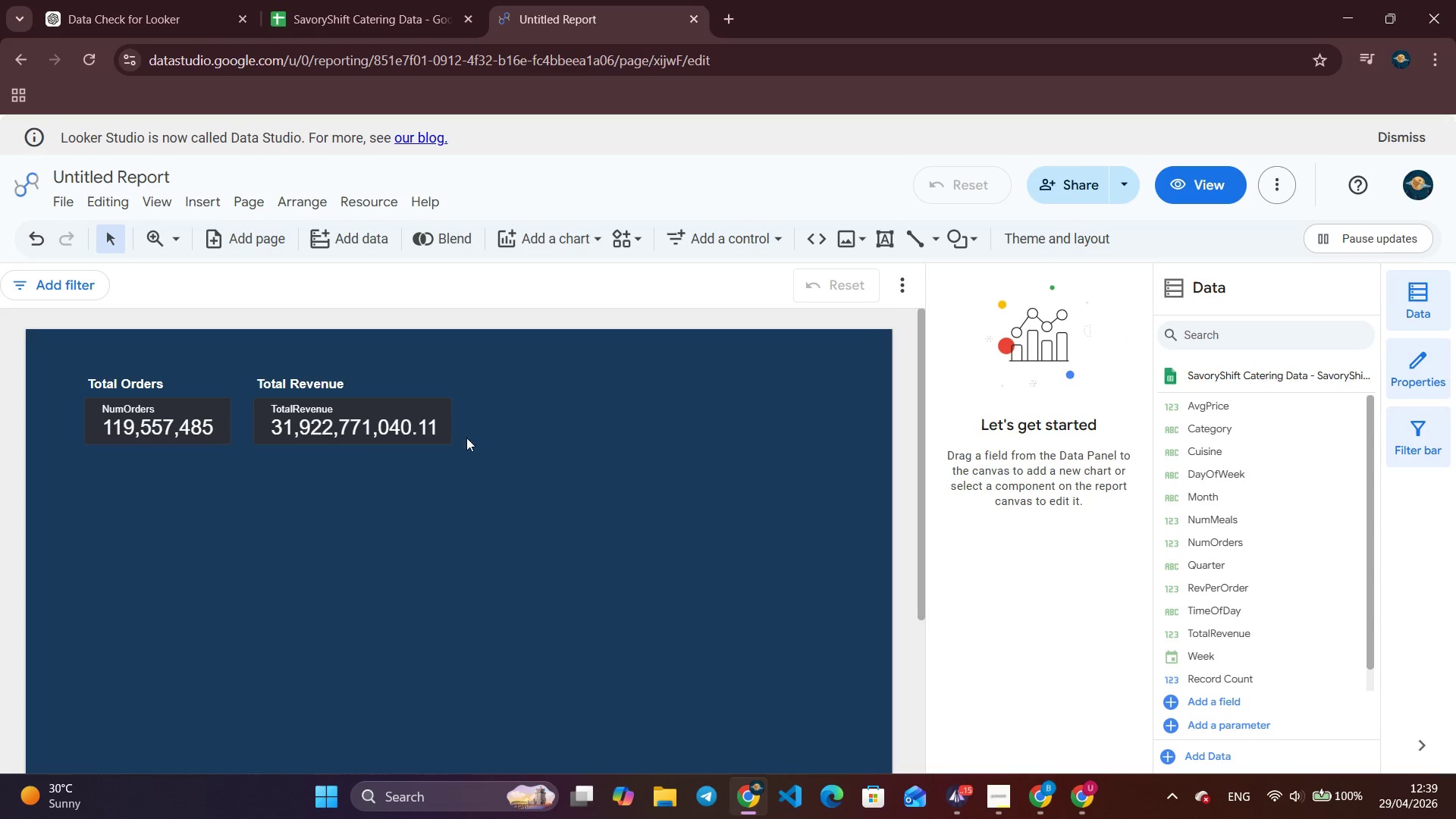 
left_click([355, 362])
 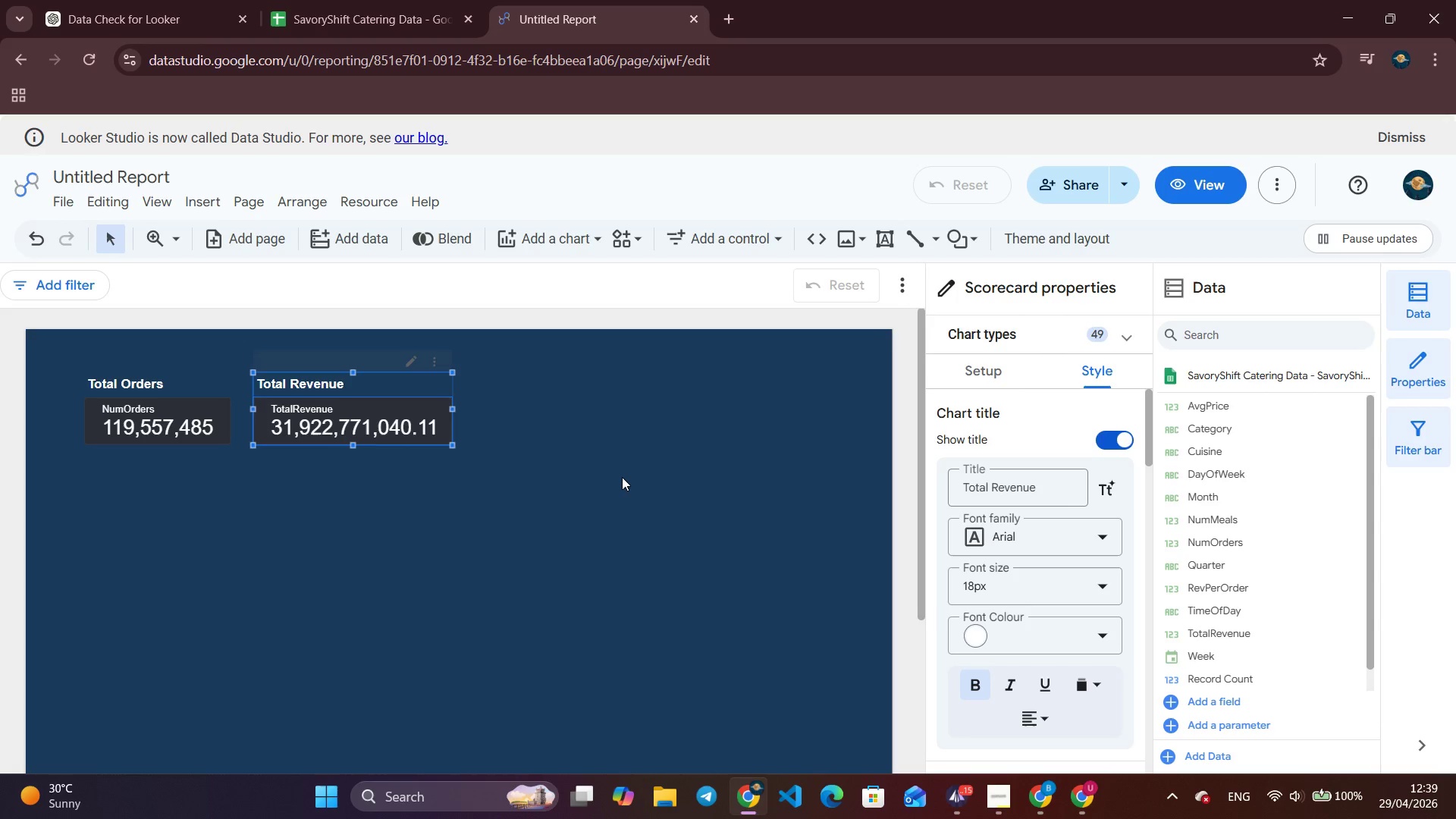 
wait(37.95)
 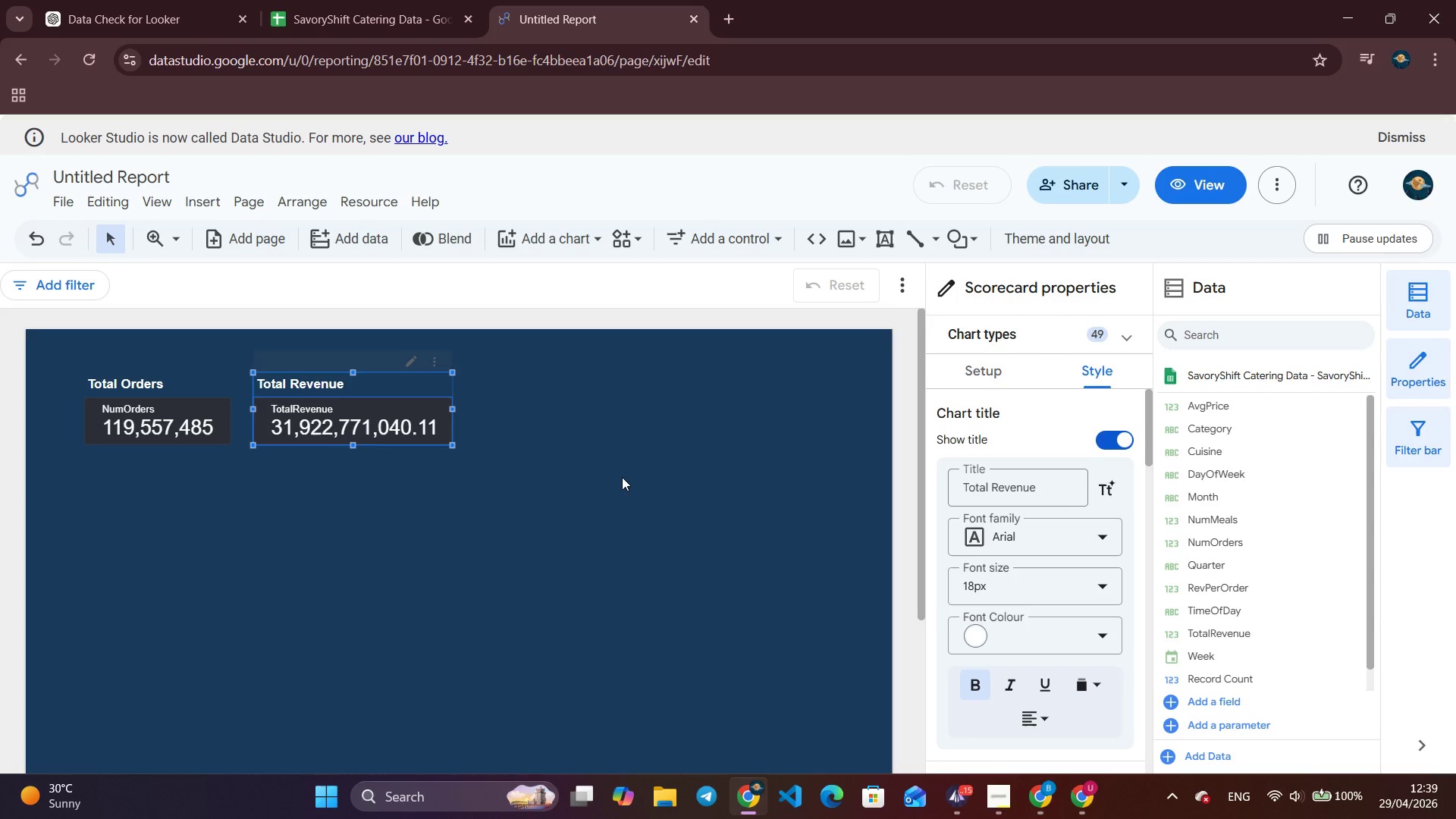 
left_click([149, 5])
 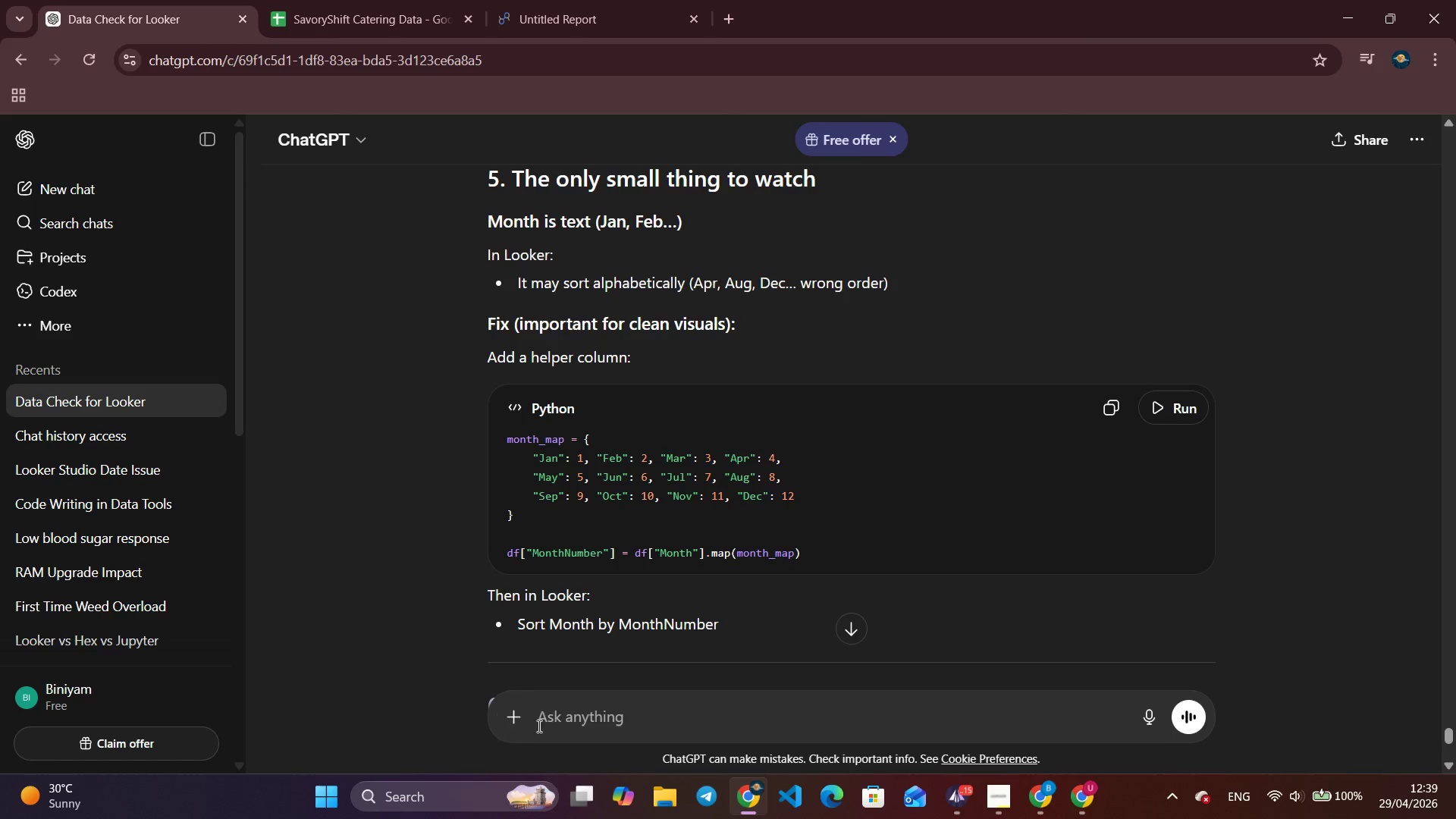 
left_click([564, 722])
 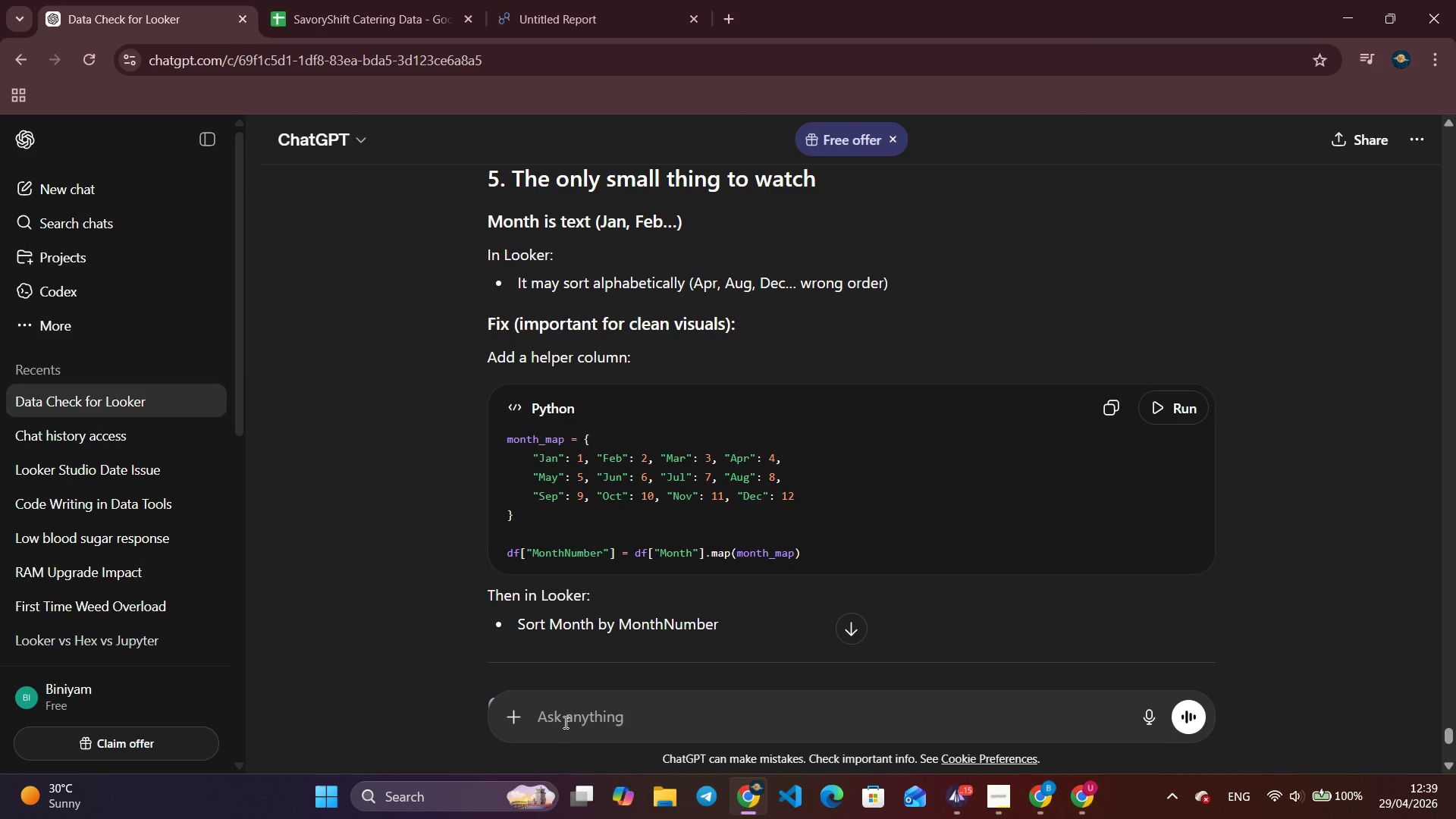 
type(cany)
key(Backspace)
type( you change)
 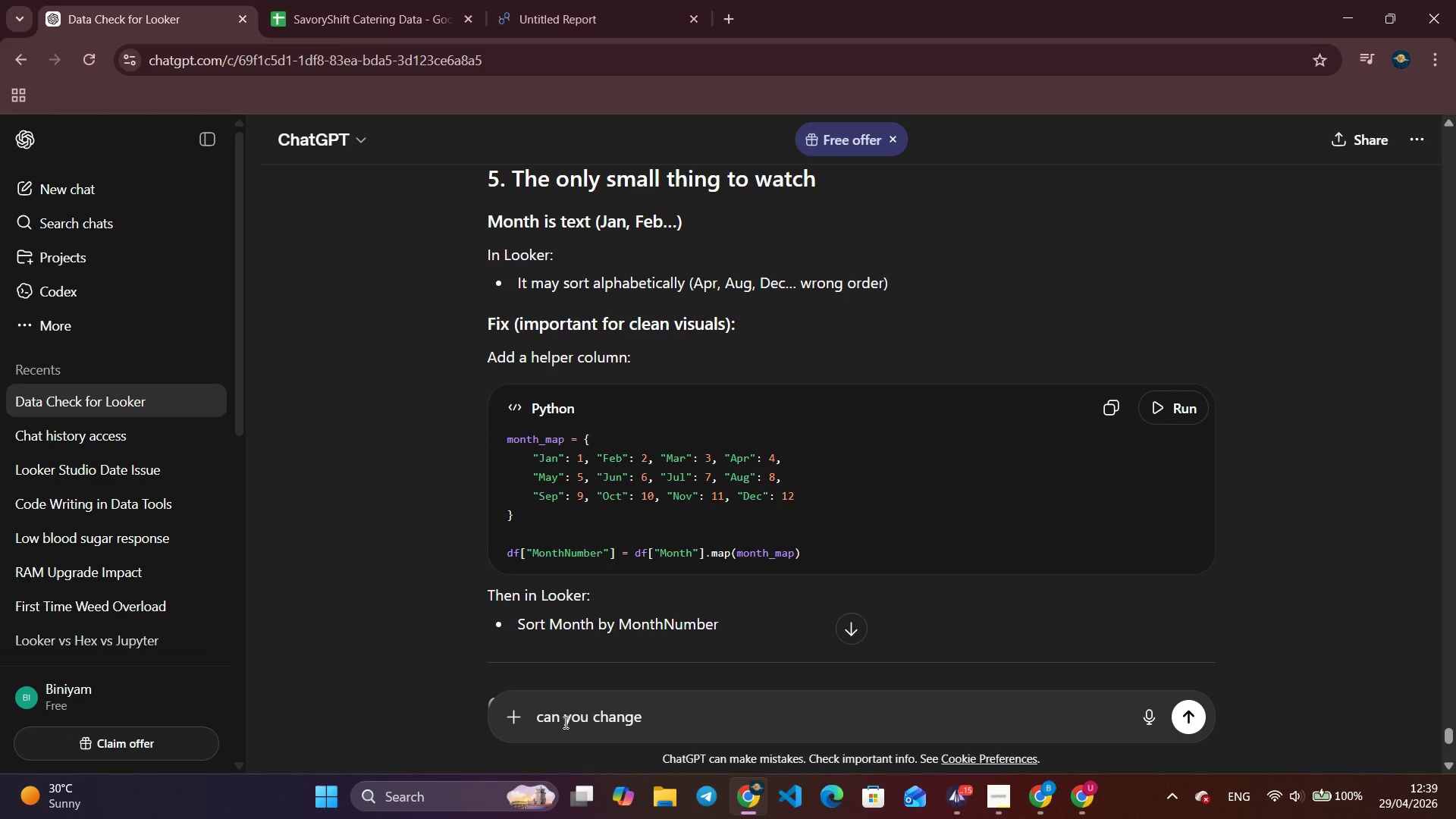 
type( the t)
key(Backspace)
type(TotalREve)
key(Backspace)
key(Backspace)
key(Backspace)
type(evenue)
 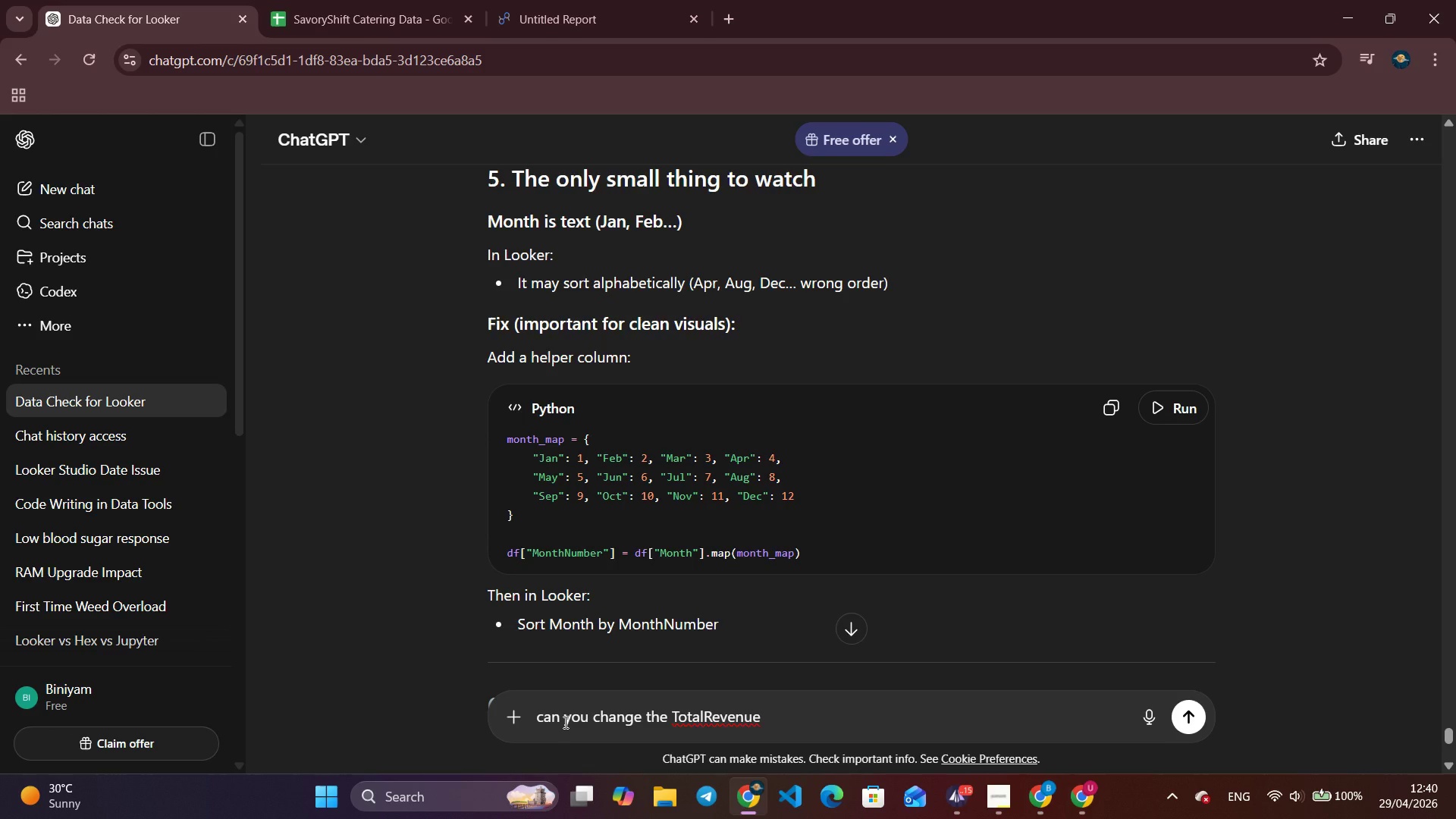 
wait(7.92)
 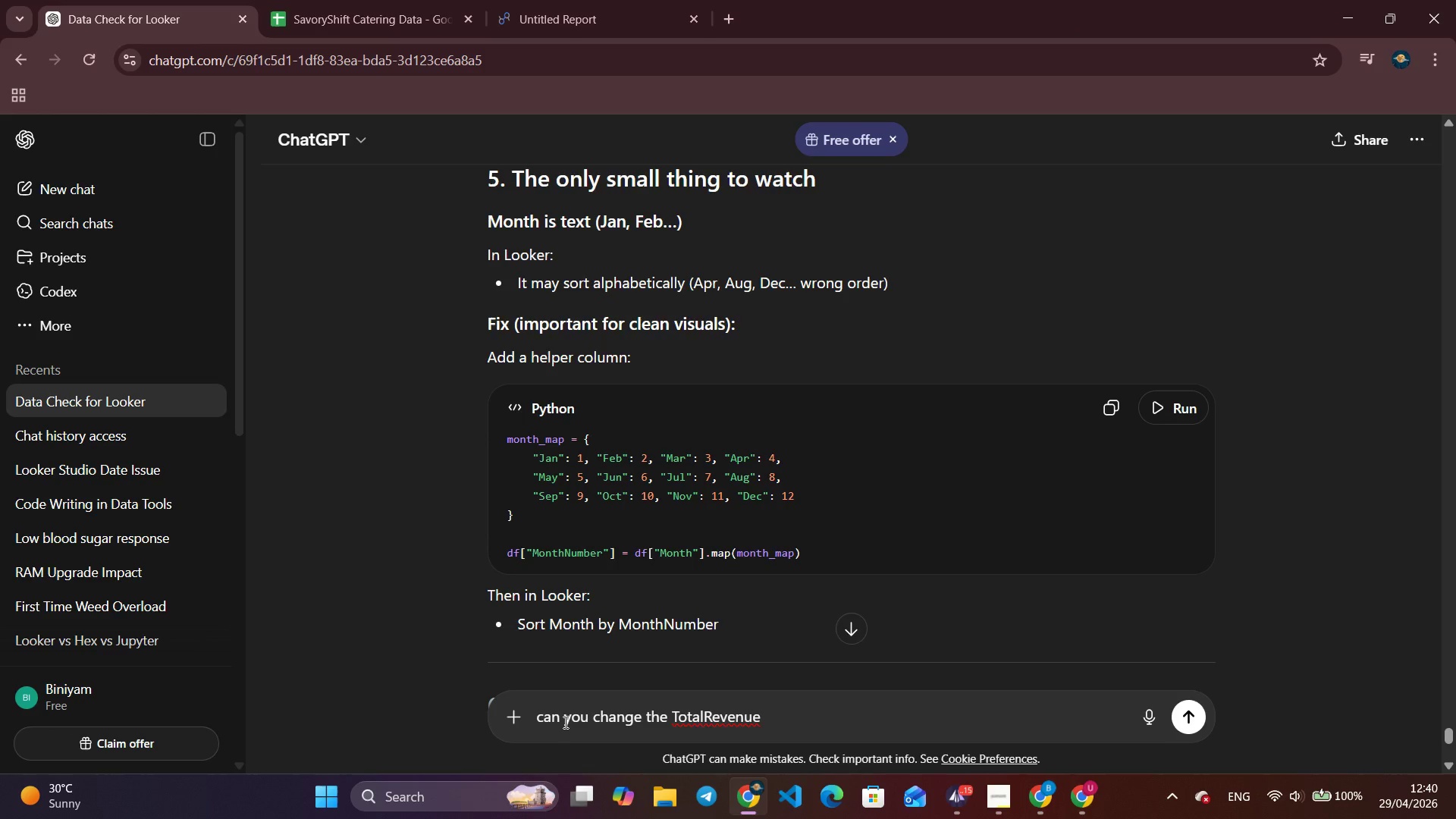 
type( decimal point to 0 in style tab)
 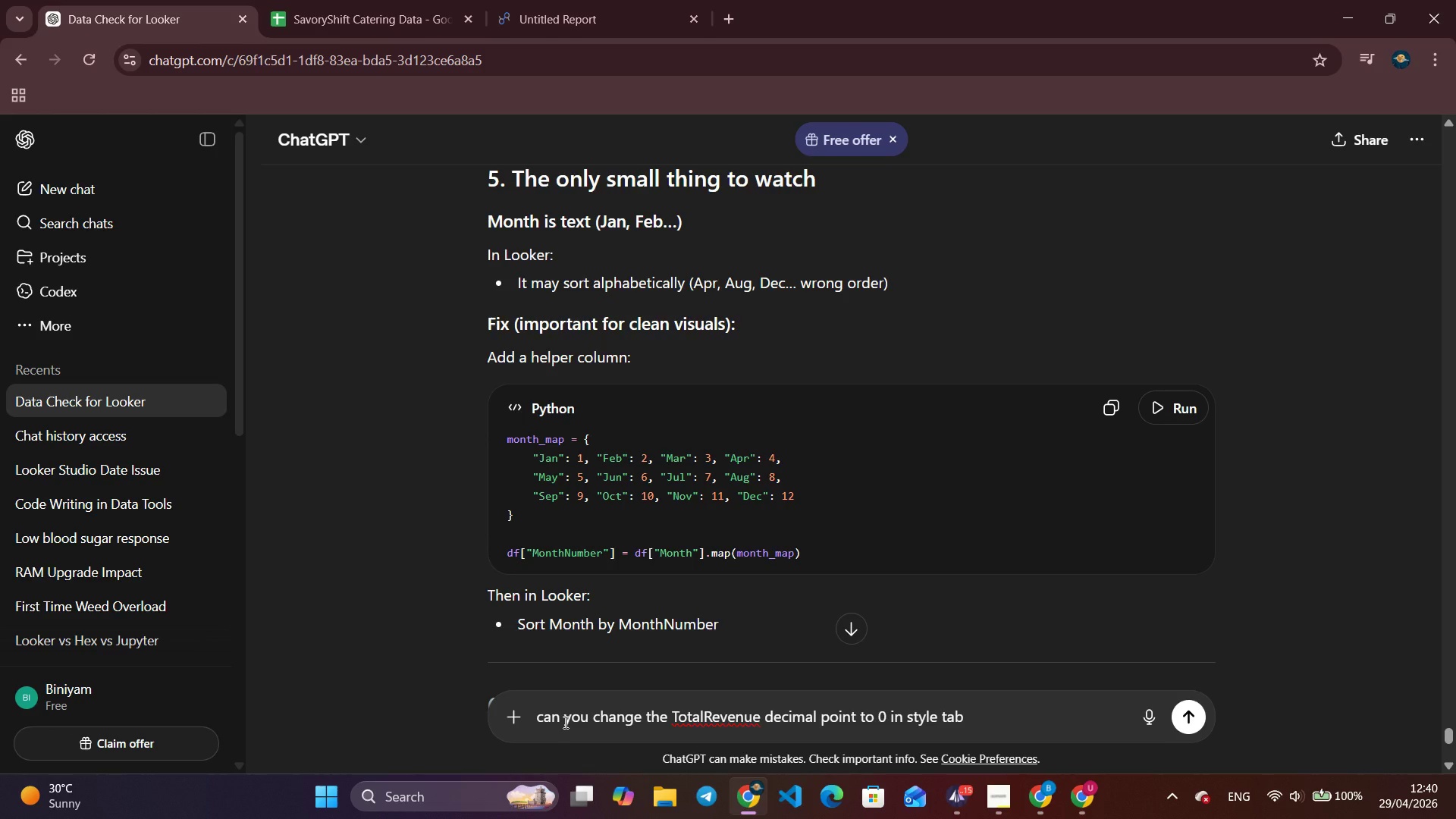 
key(Enter)
 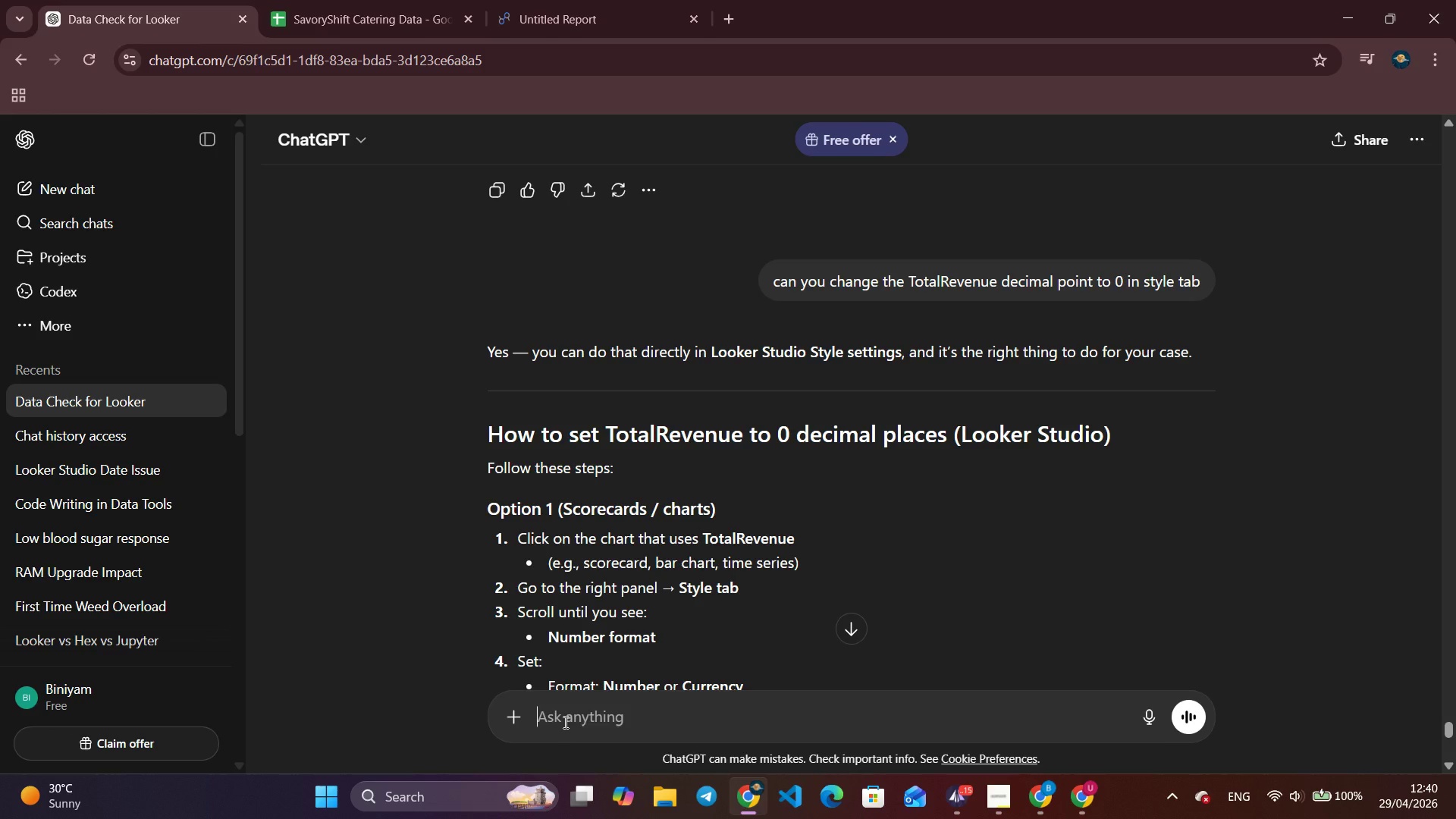 
wait(17.17)
 